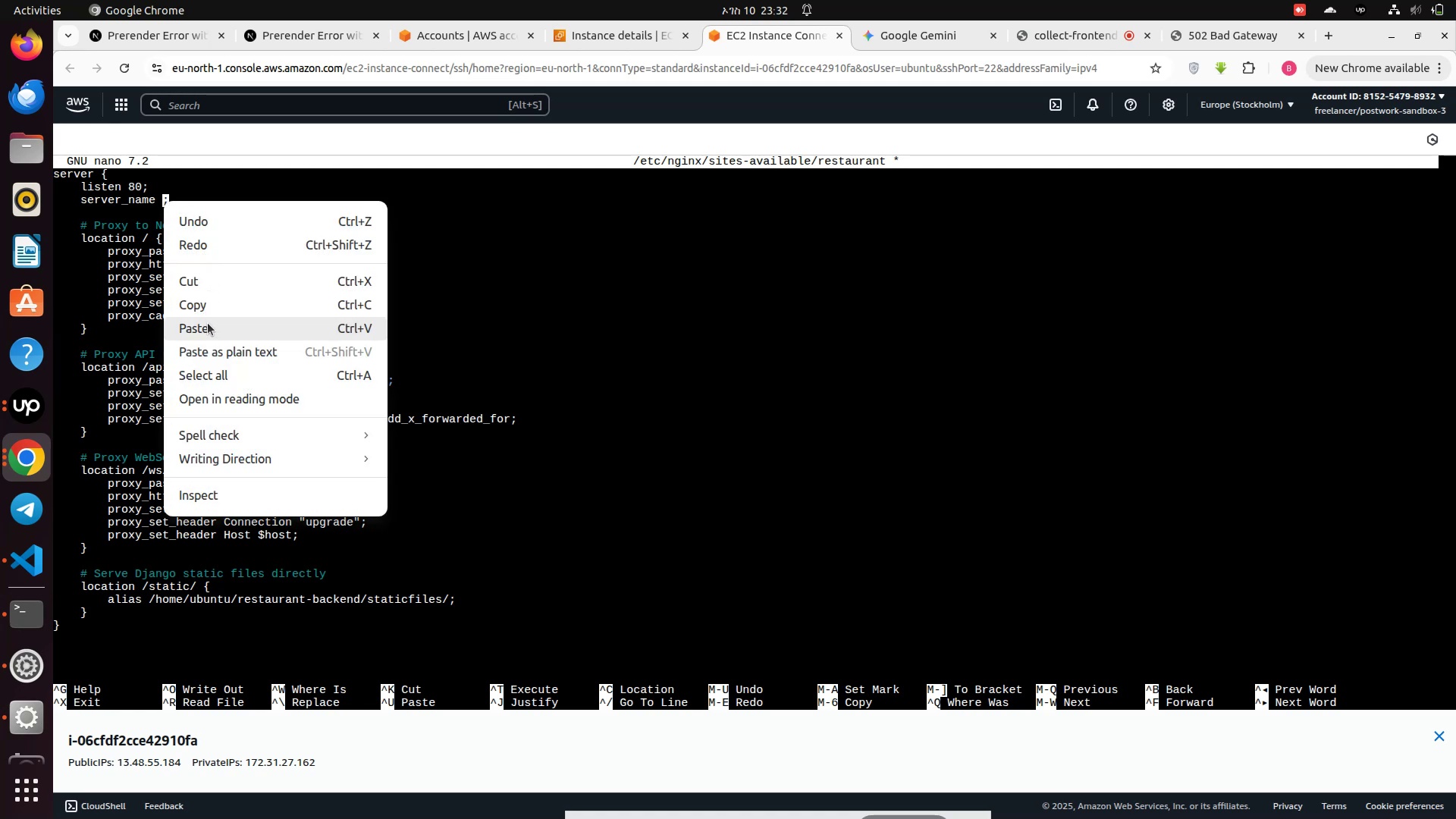 
left_click([208, 323])
 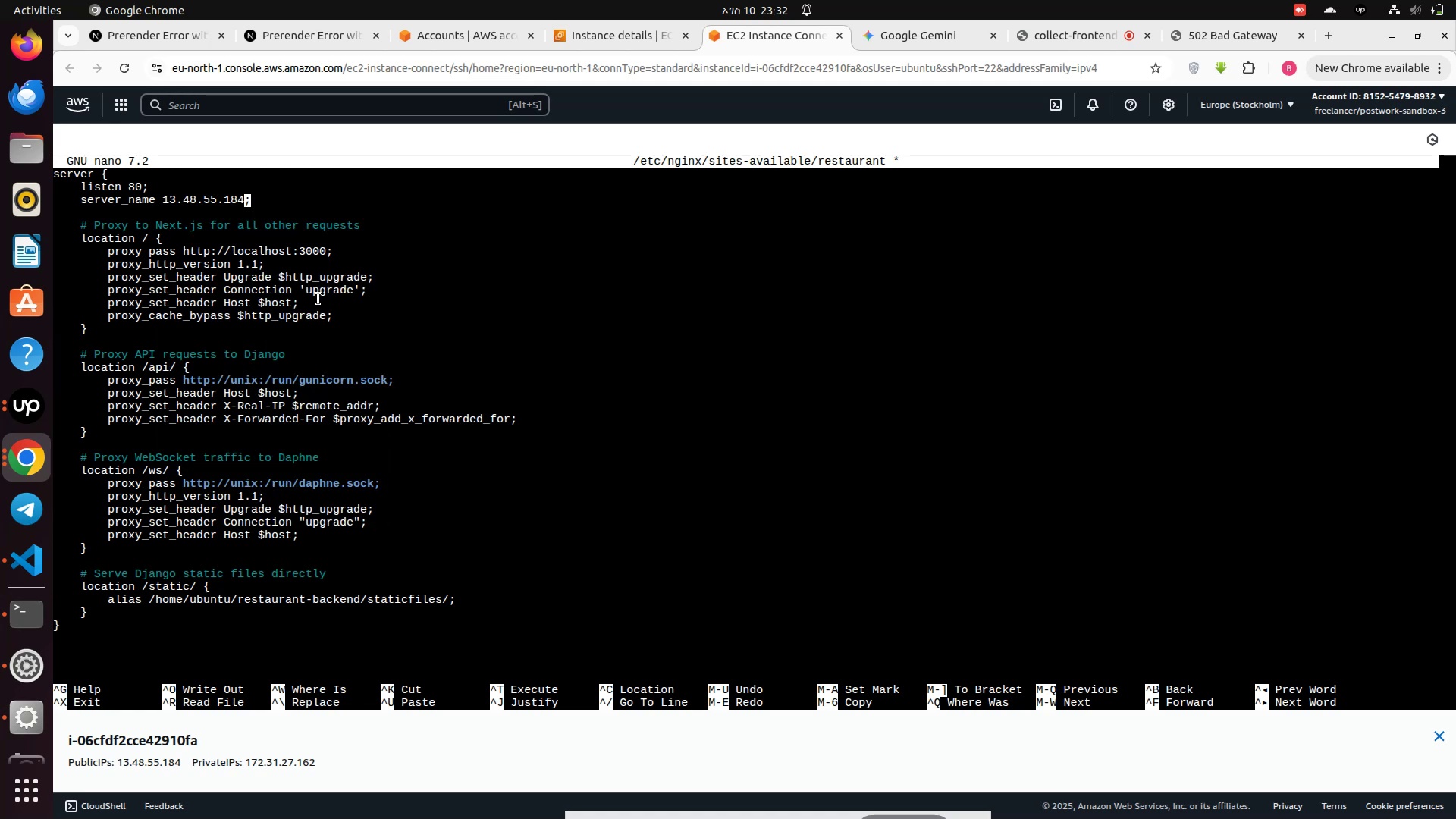 
key(Control+S)
 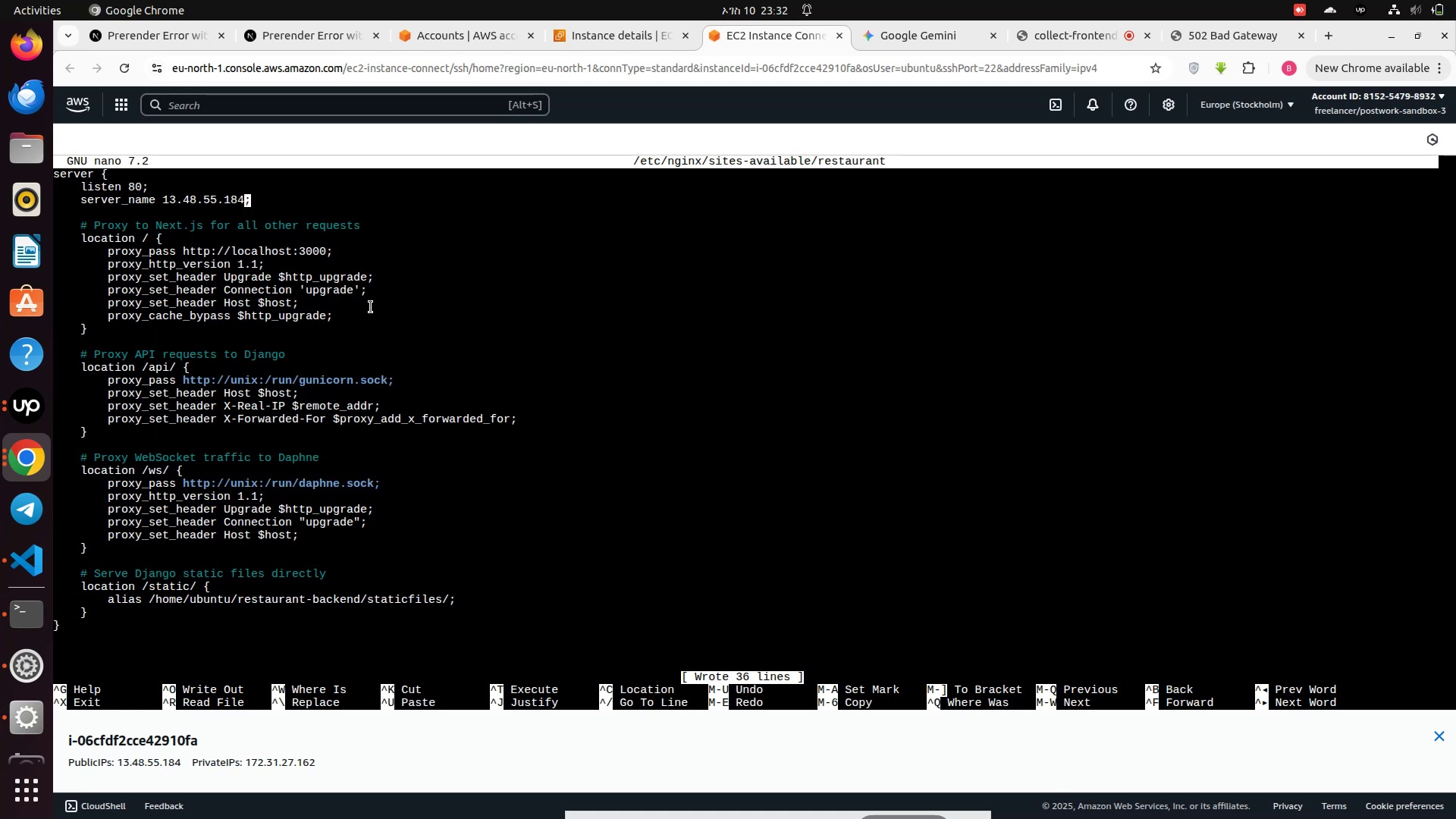 
key(Control+X)
 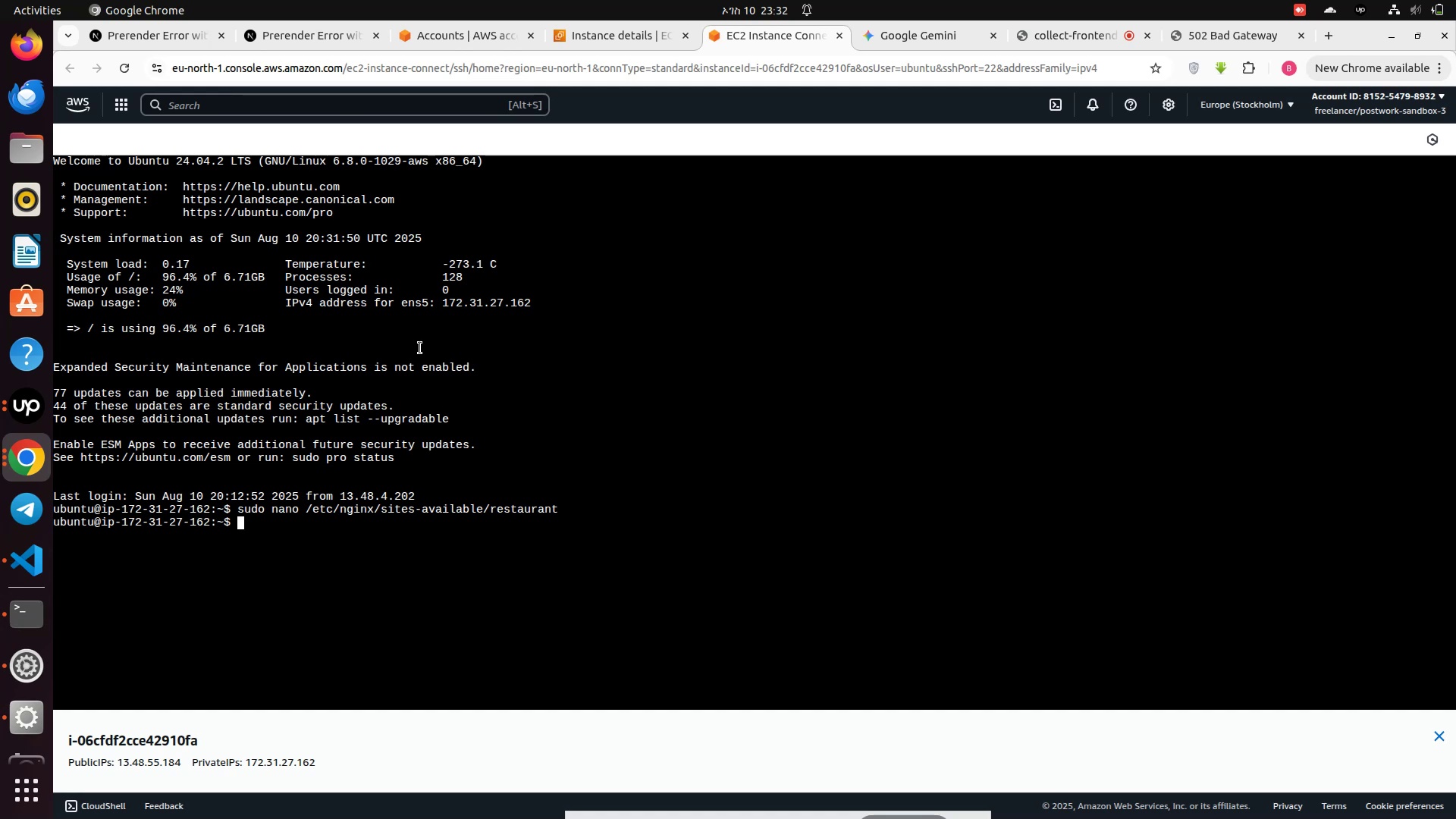 
key(ArrowUp)
 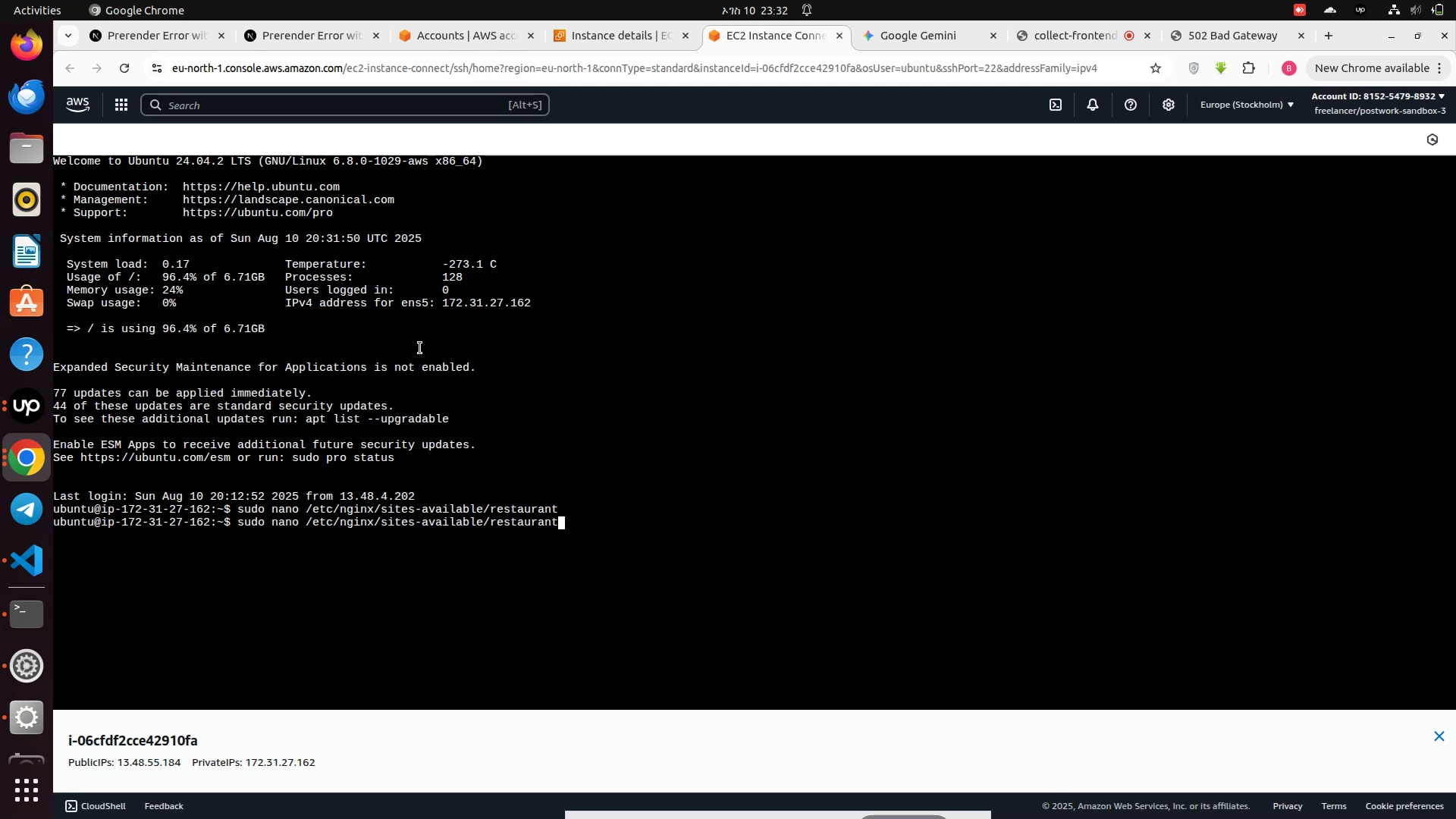 
key(ArrowUp)
 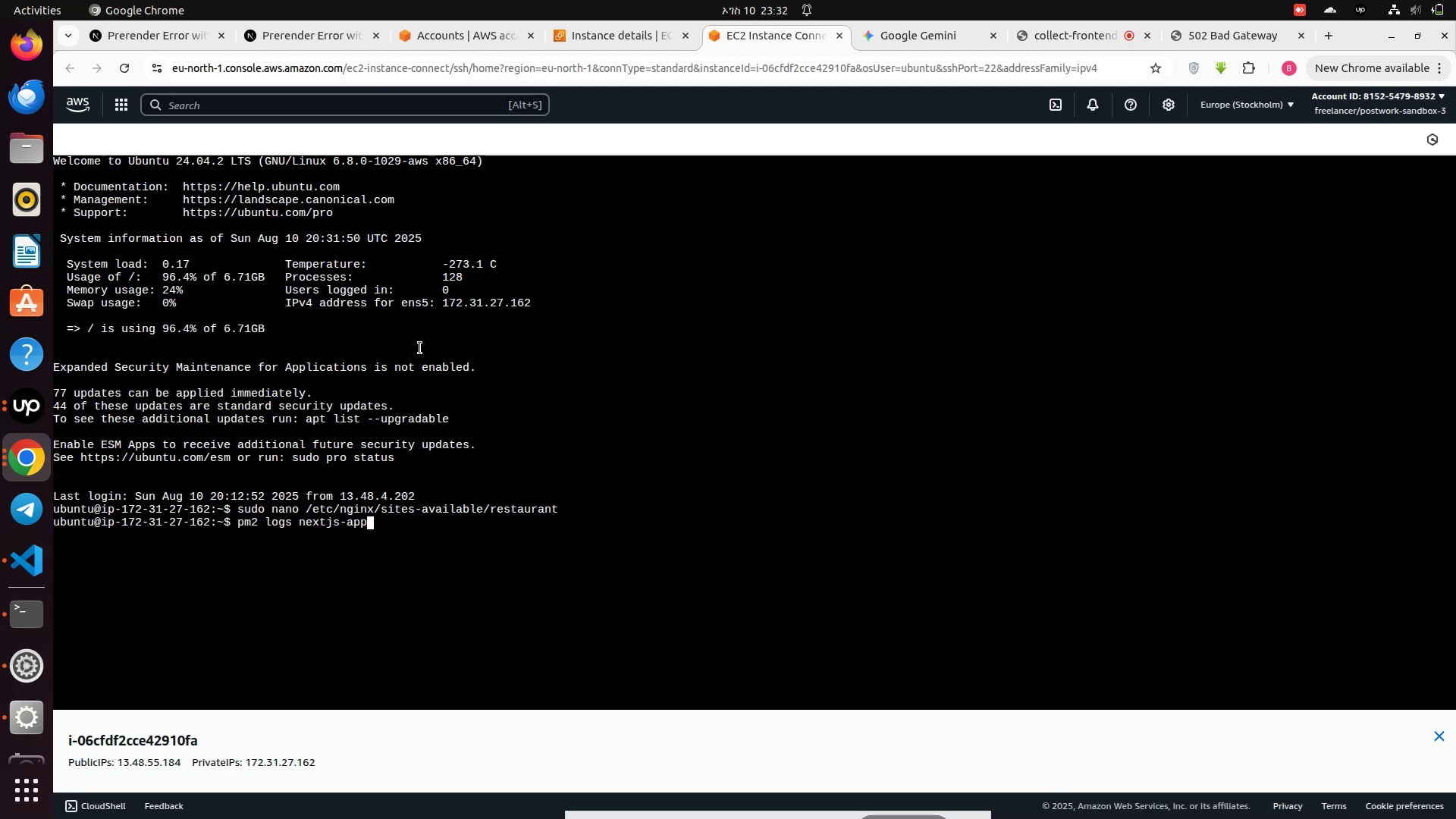 
key(ArrowUp)
 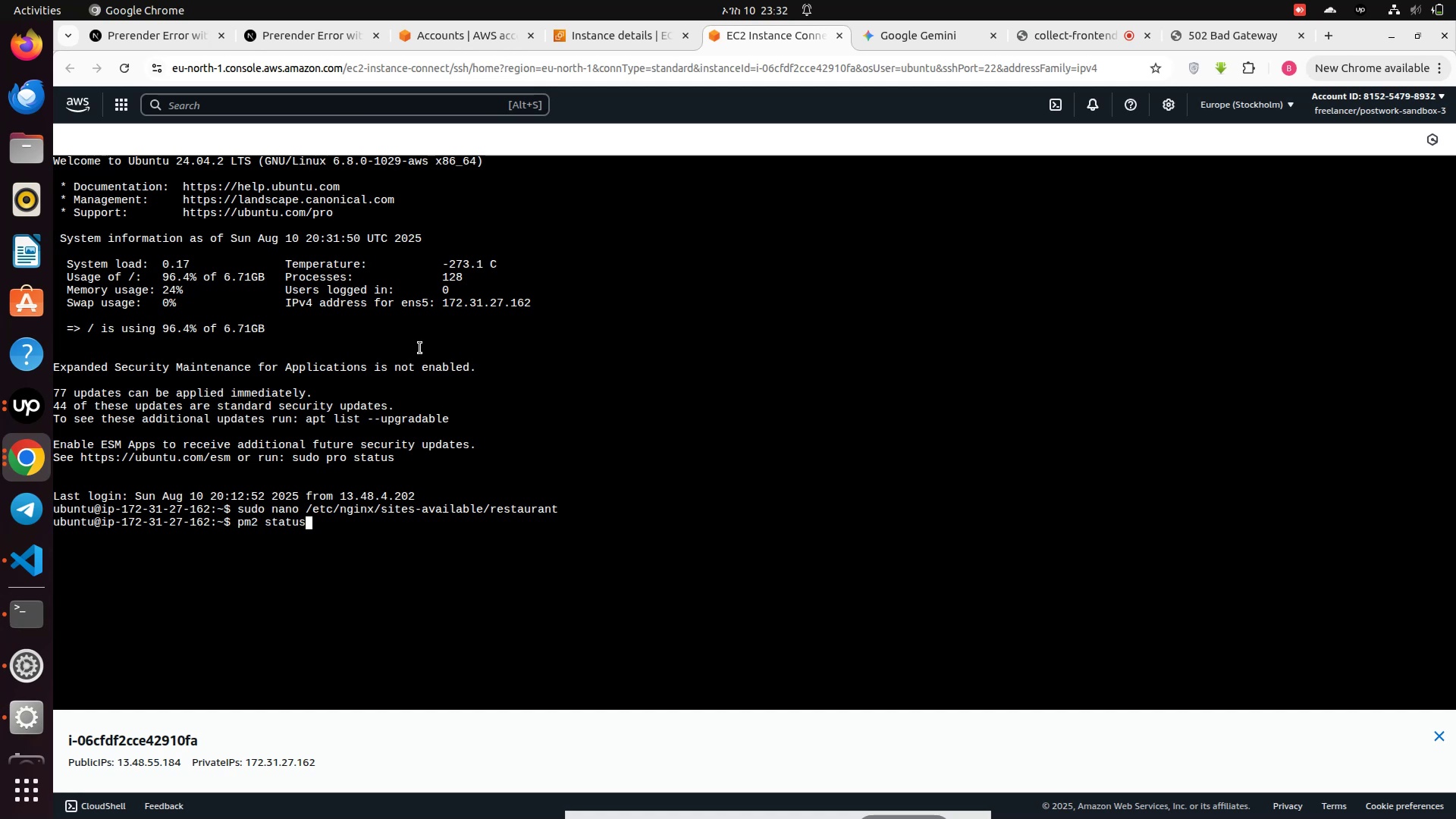 
key(ArrowUp)
 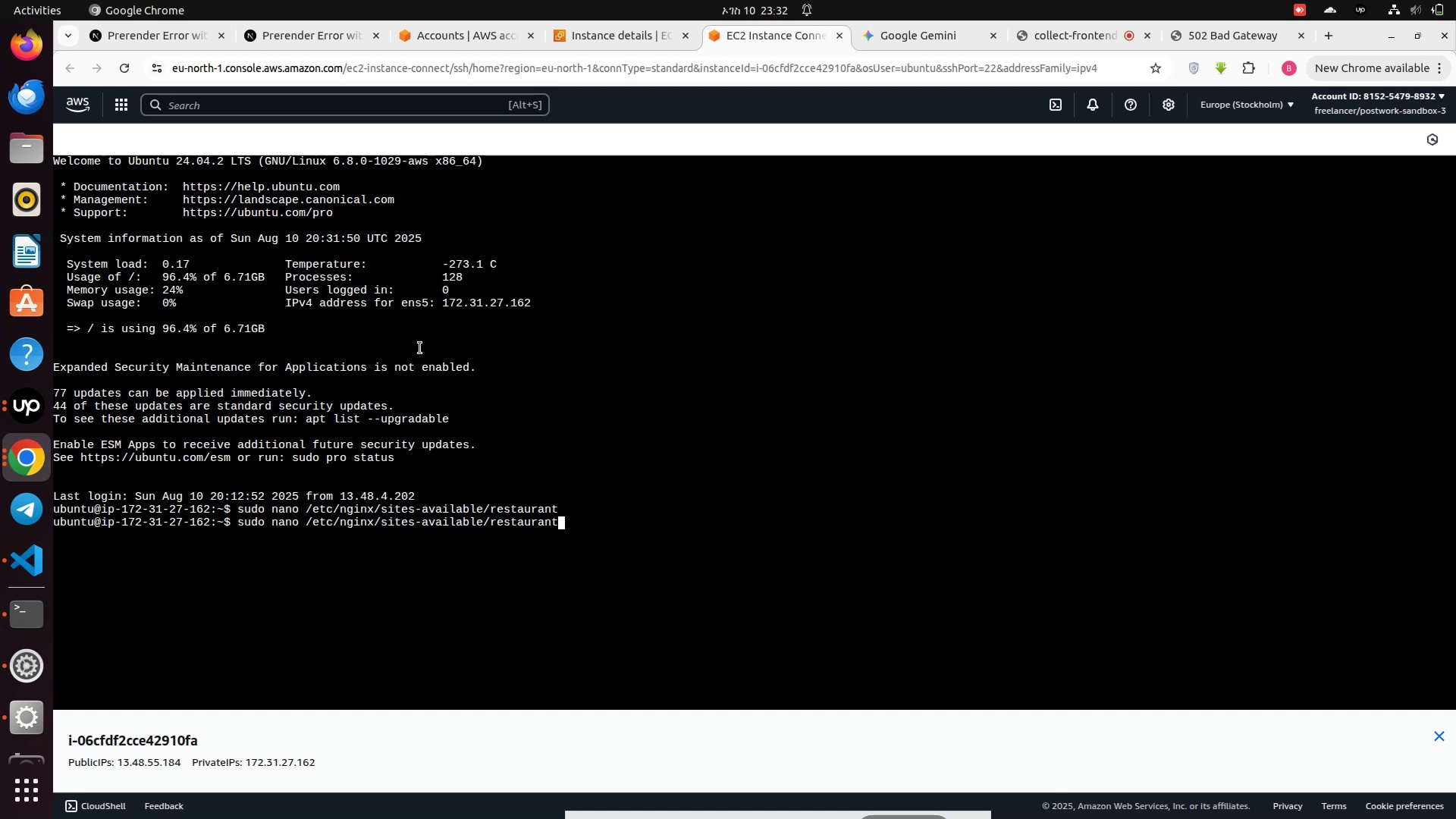 
key(ArrowUp)
 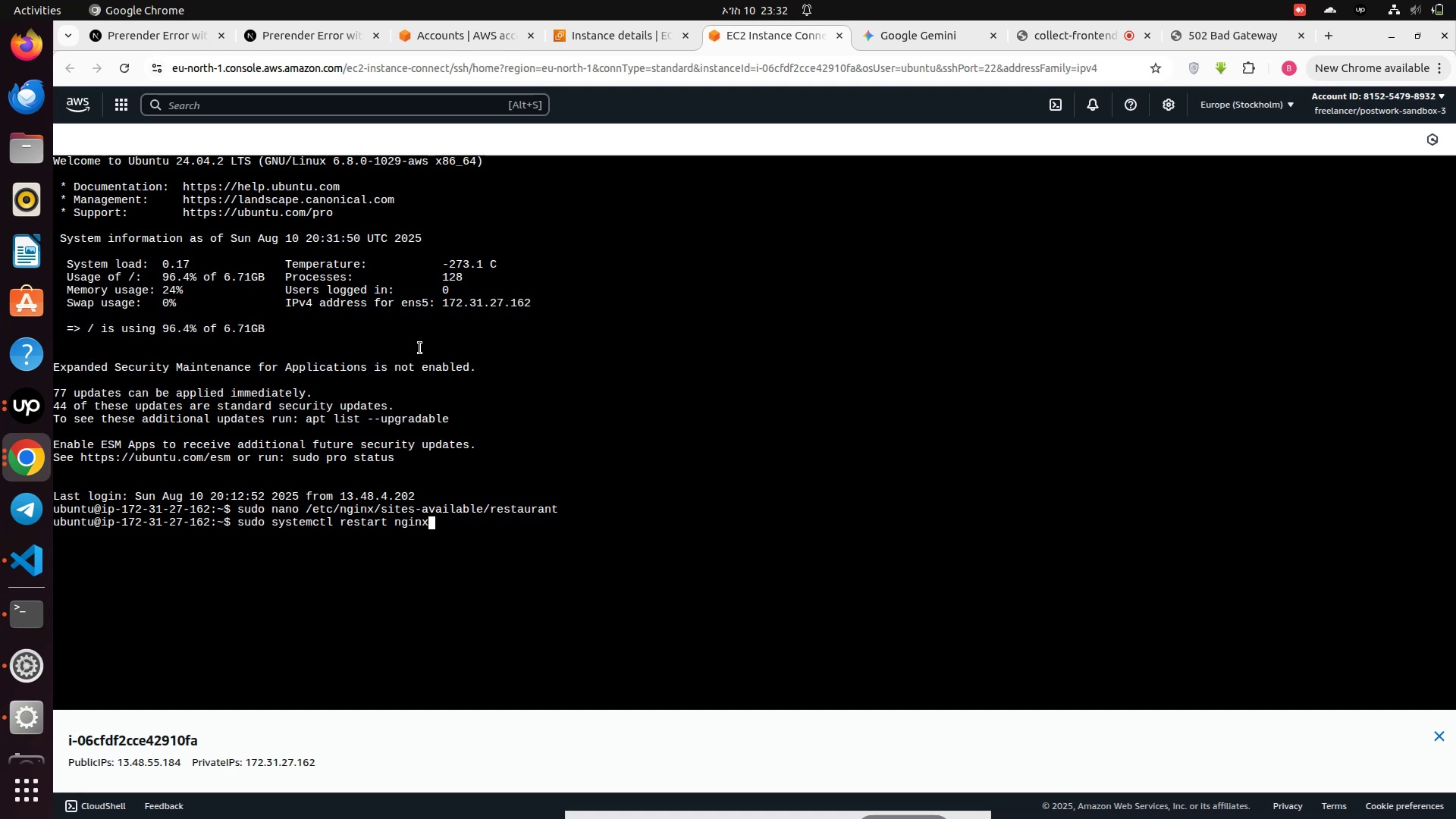 
key(ArrowUp)
 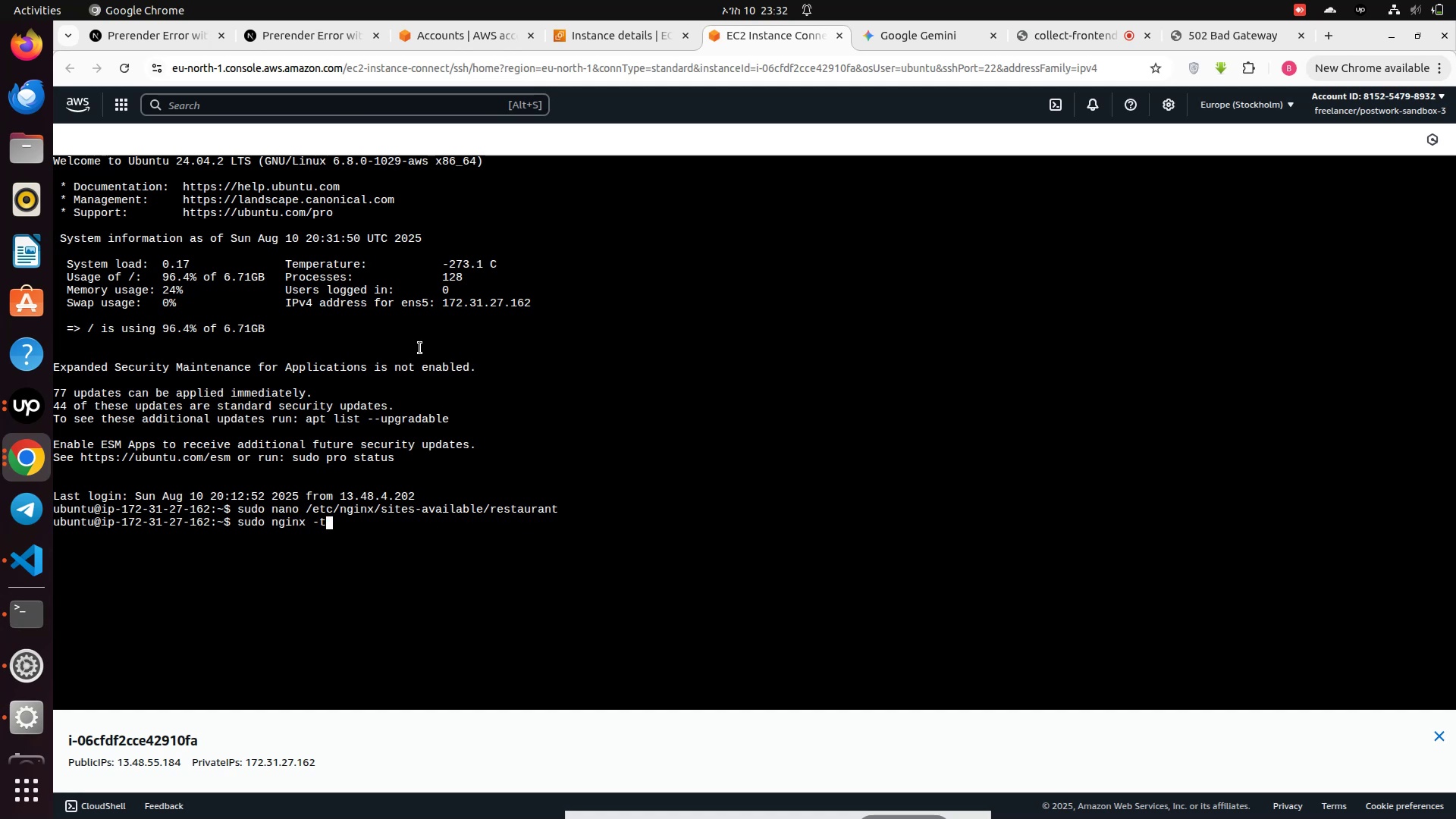 
key(ArrowUp)
 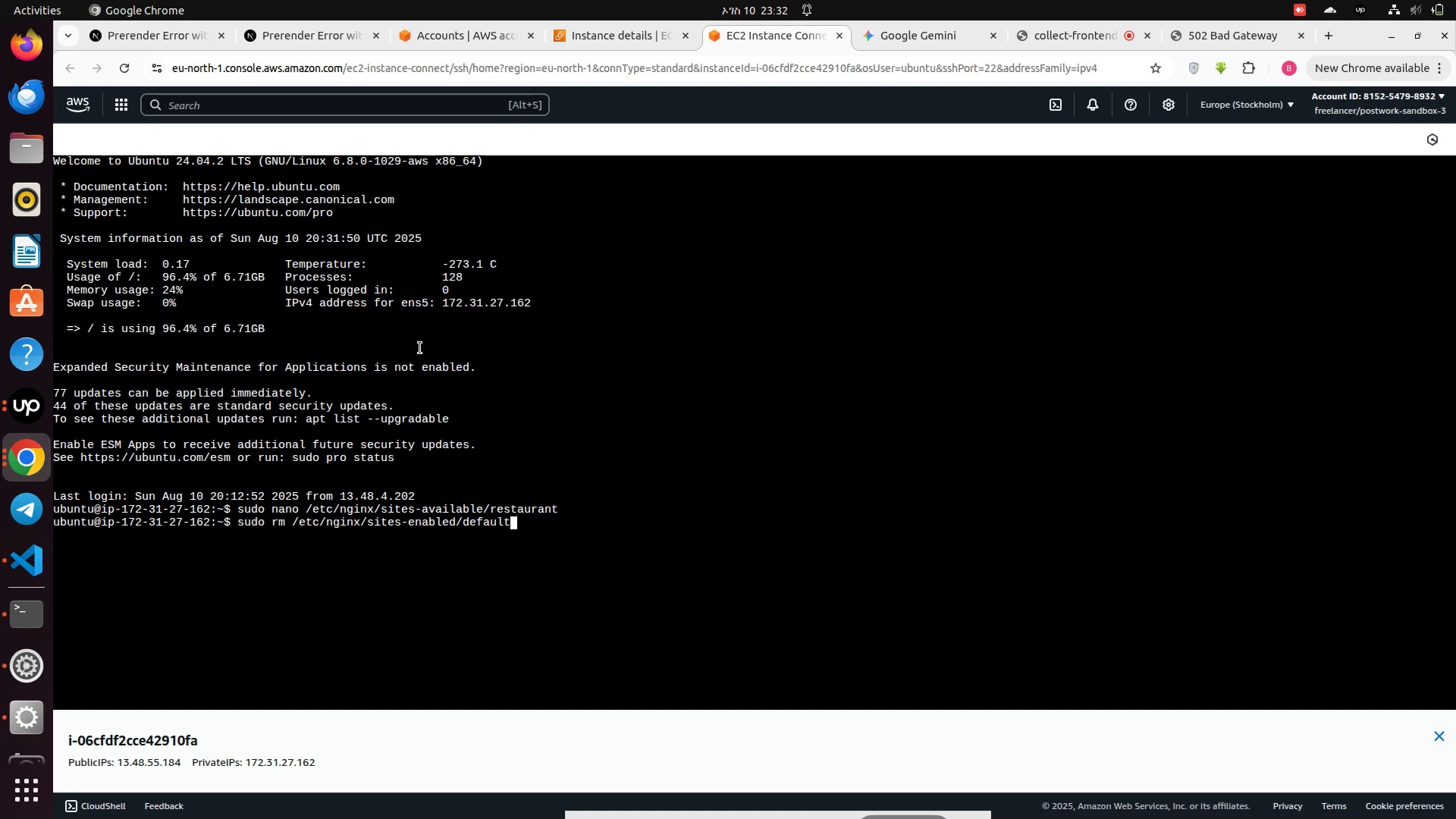 
key(ArrowUp)
 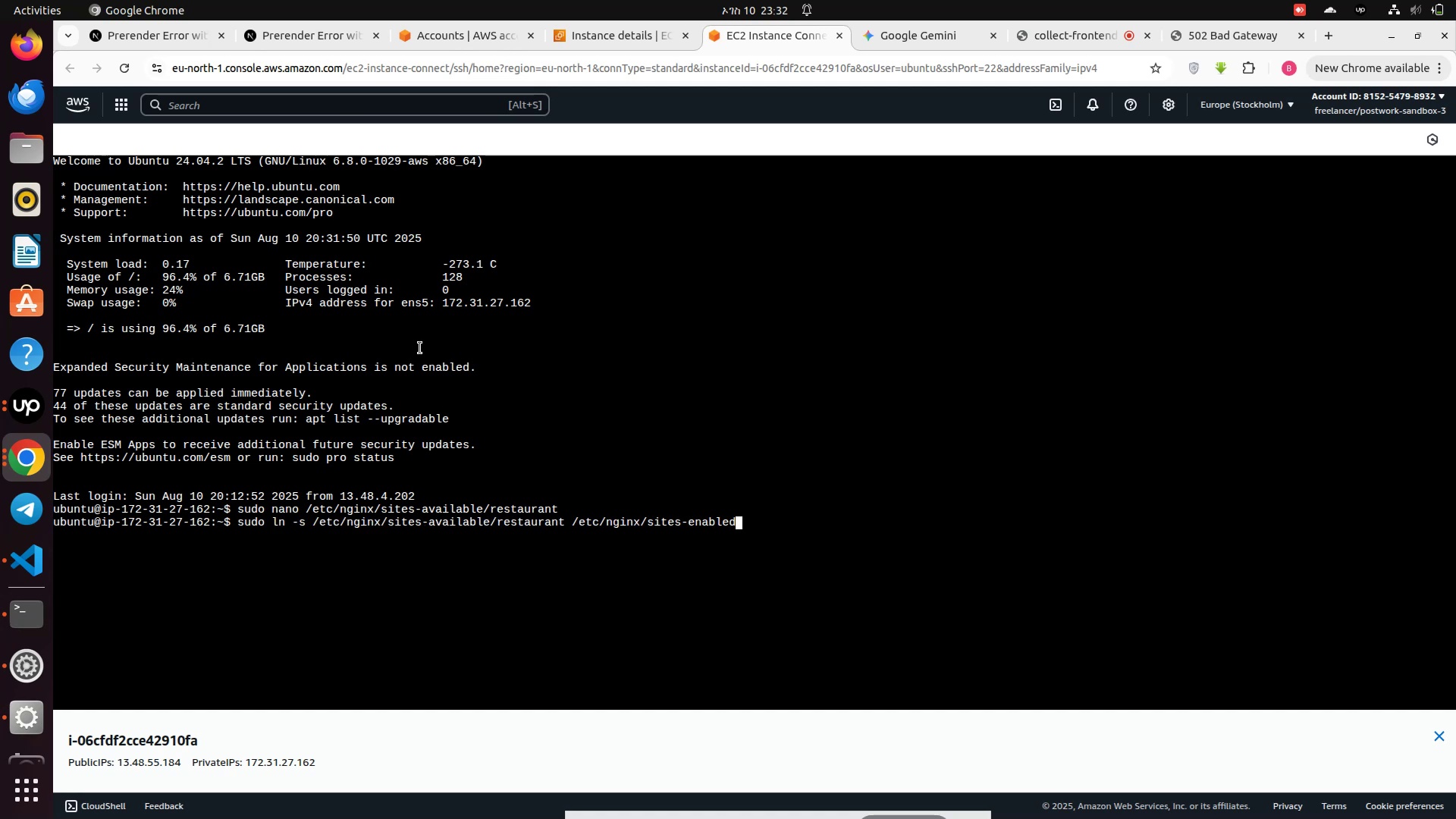 
key(ArrowDown)
 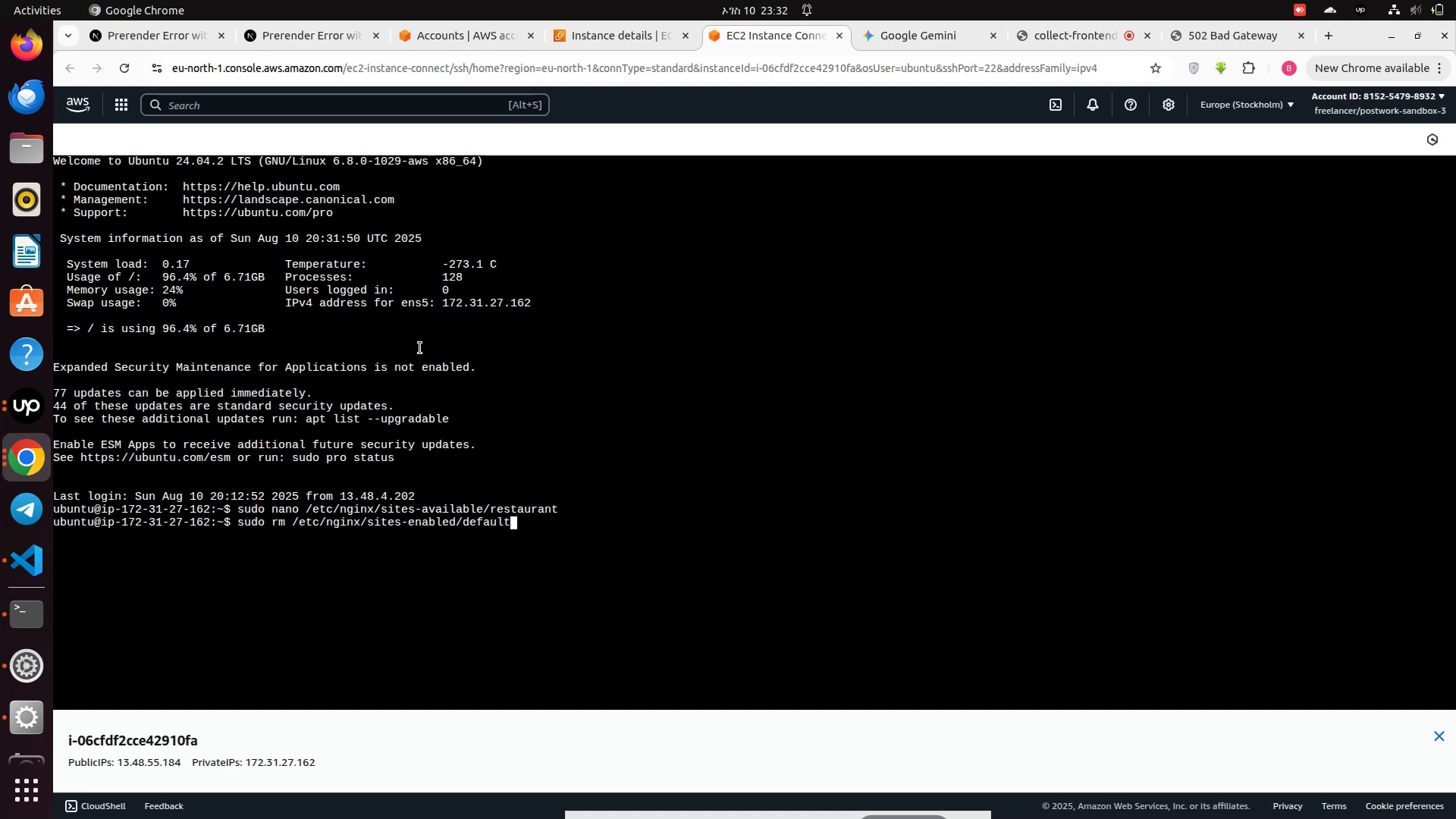 
key(ArrowDown)
 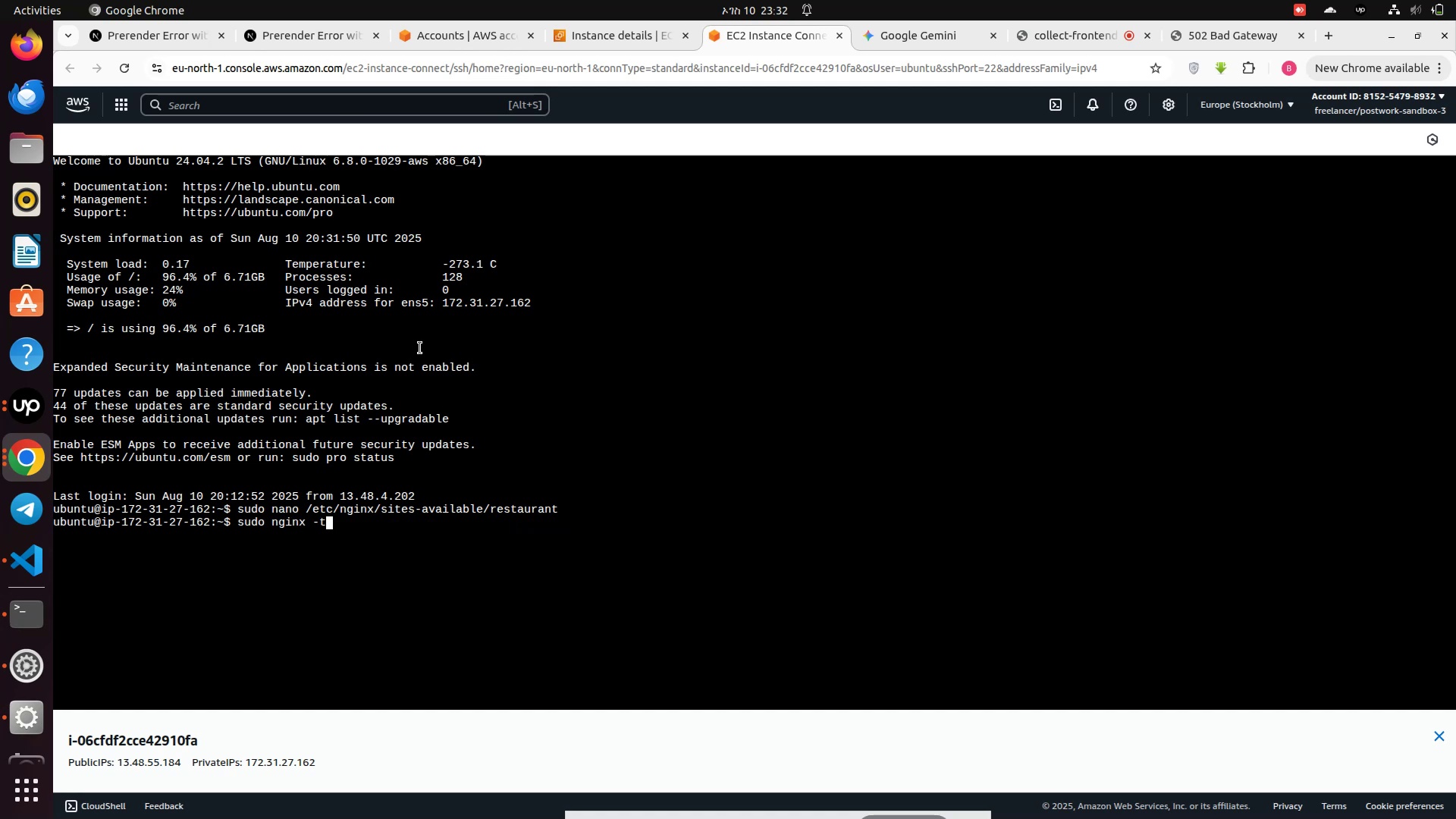 
key(ArrowDown)
 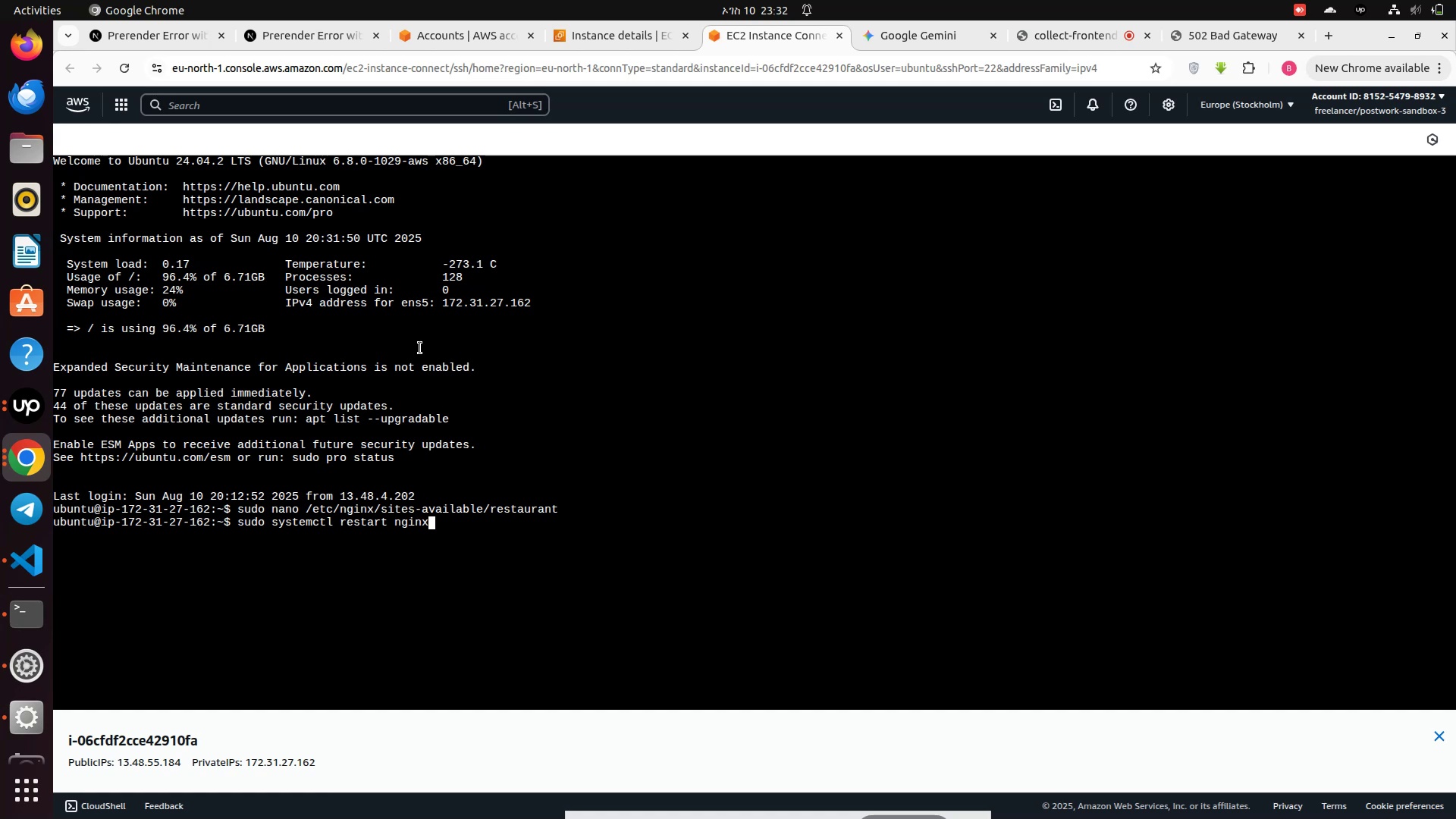 
key(ArrowUp)
 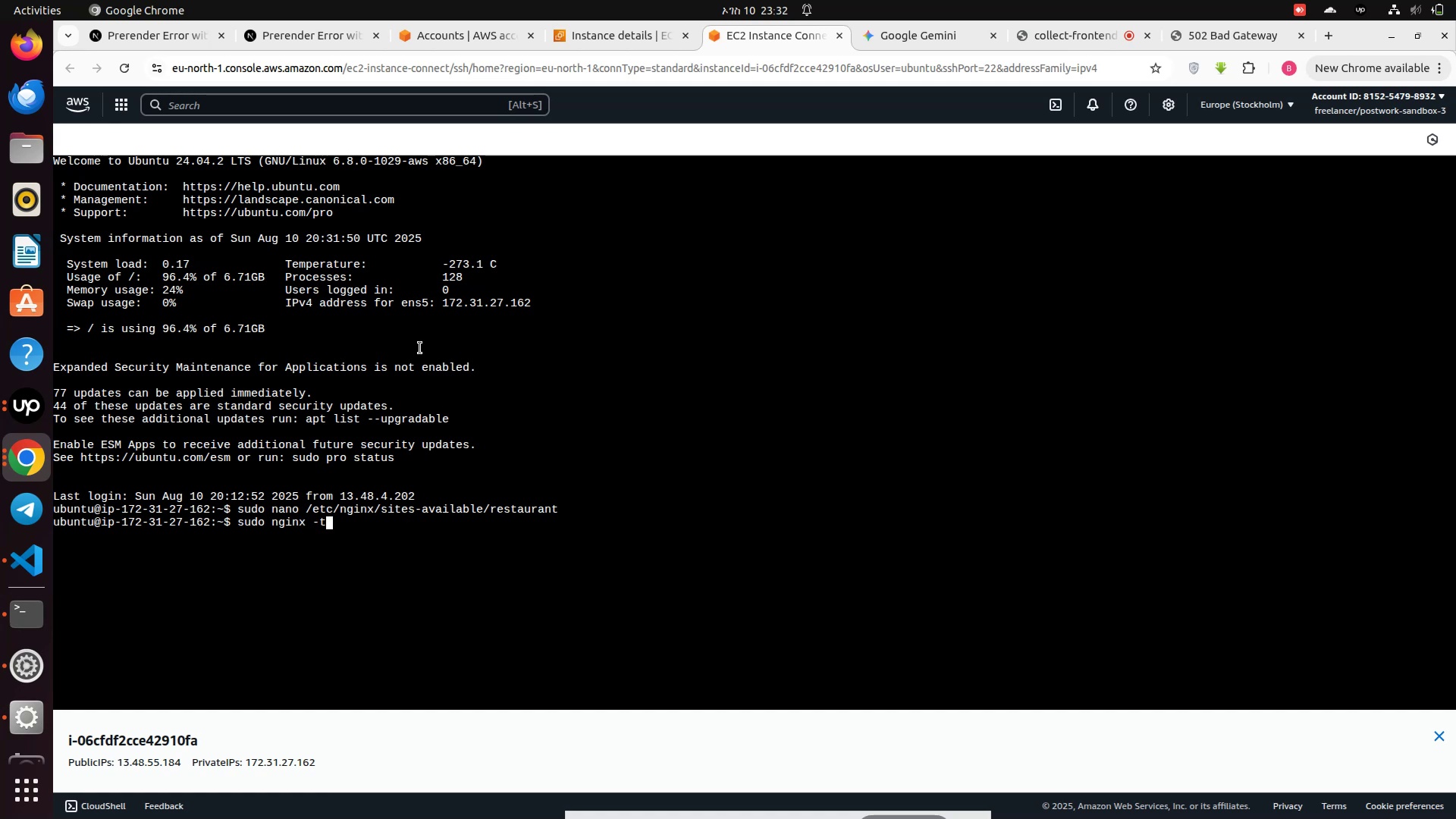 
key(Enter)
 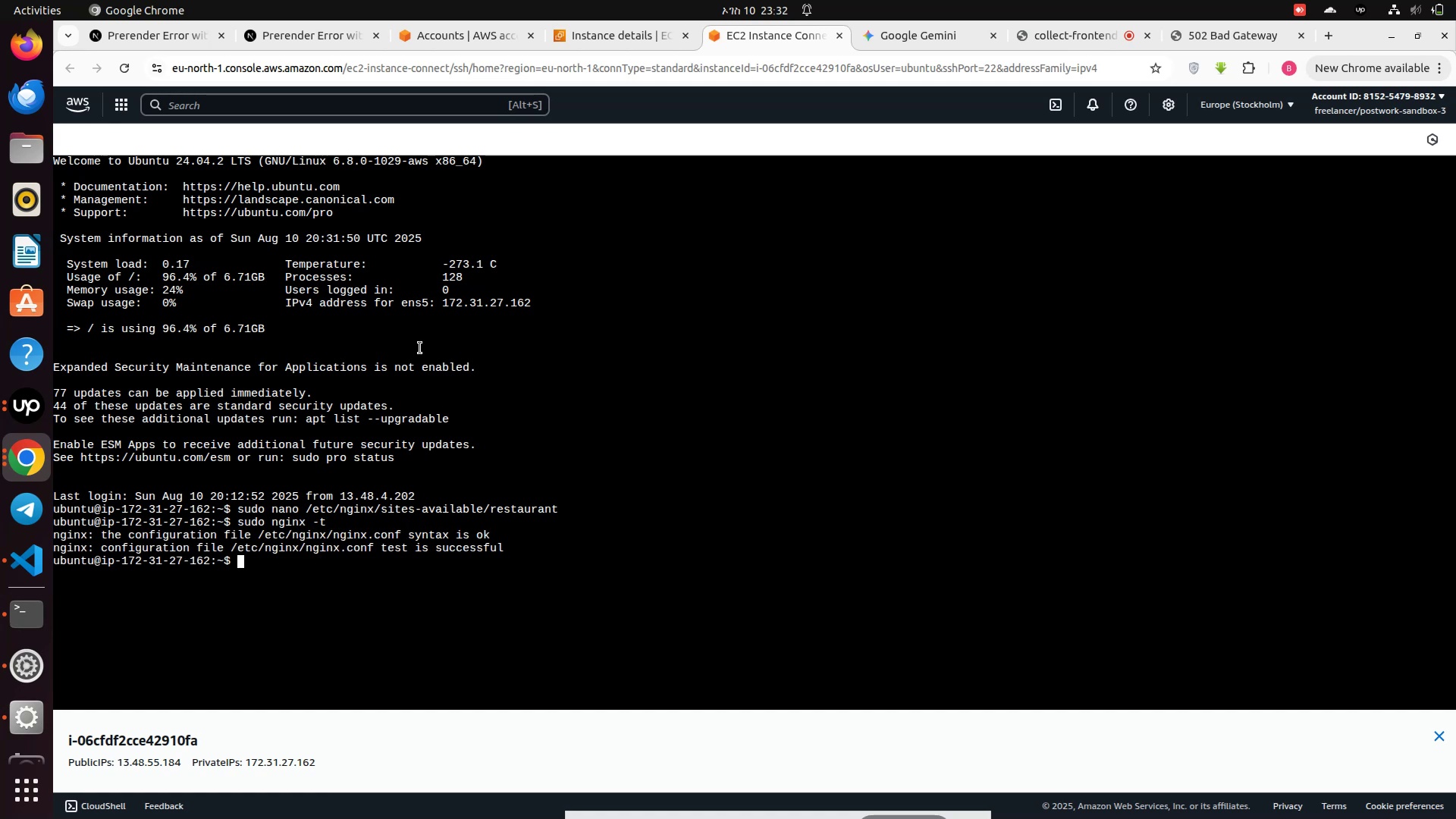 
key(ArrowUp)
 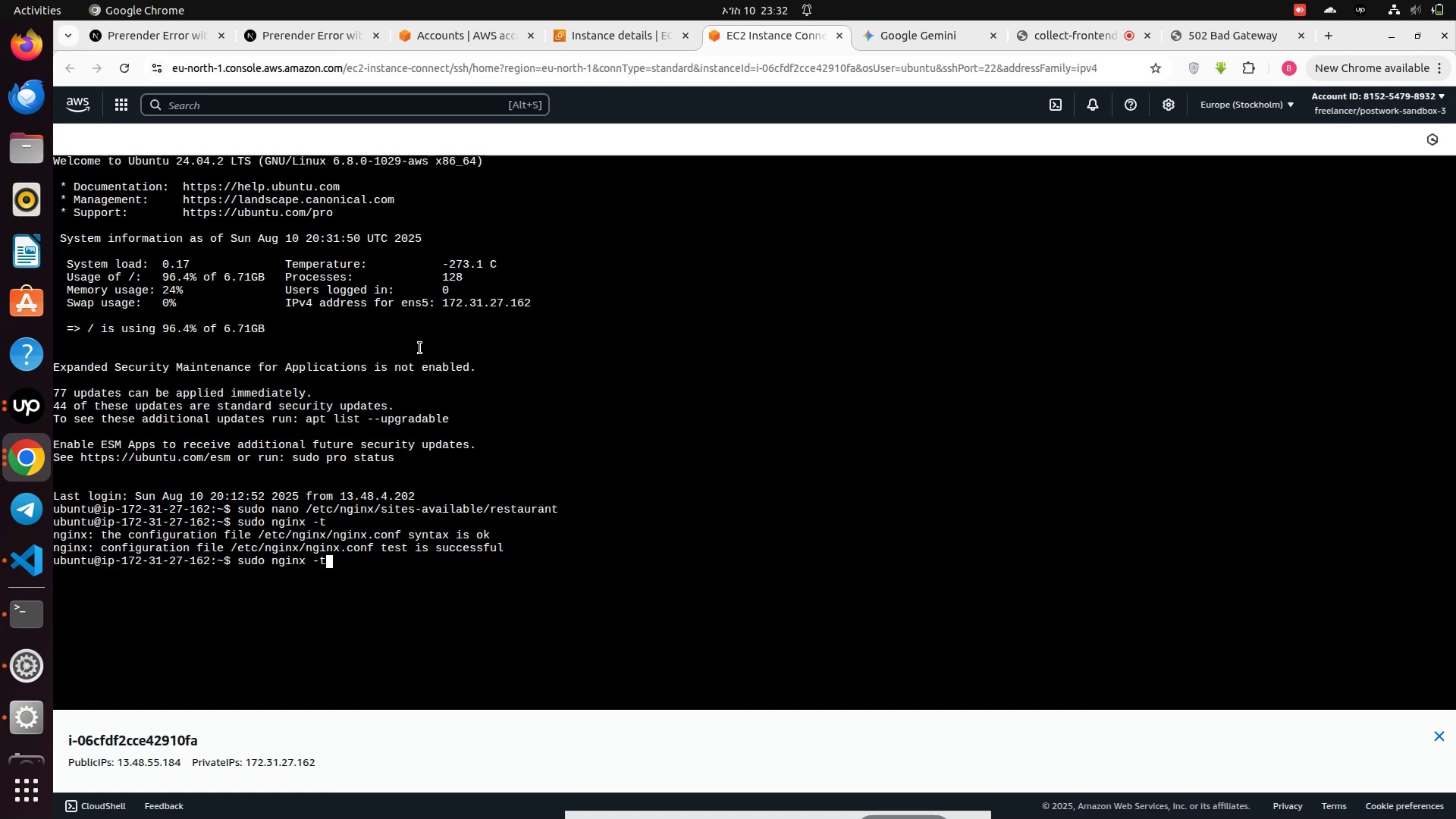 
key(ArrowUp)
 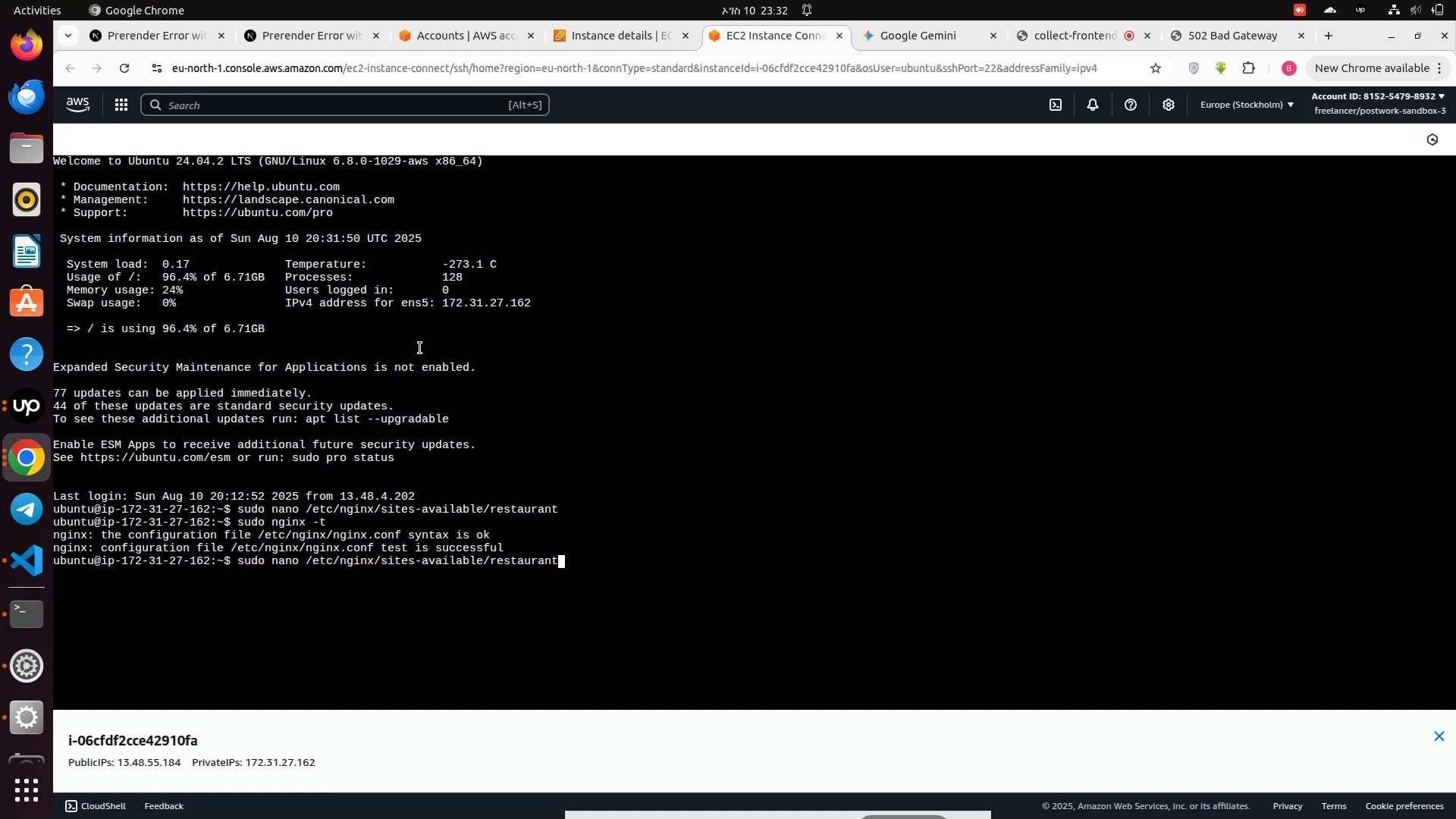 
key(ArrowUp)
 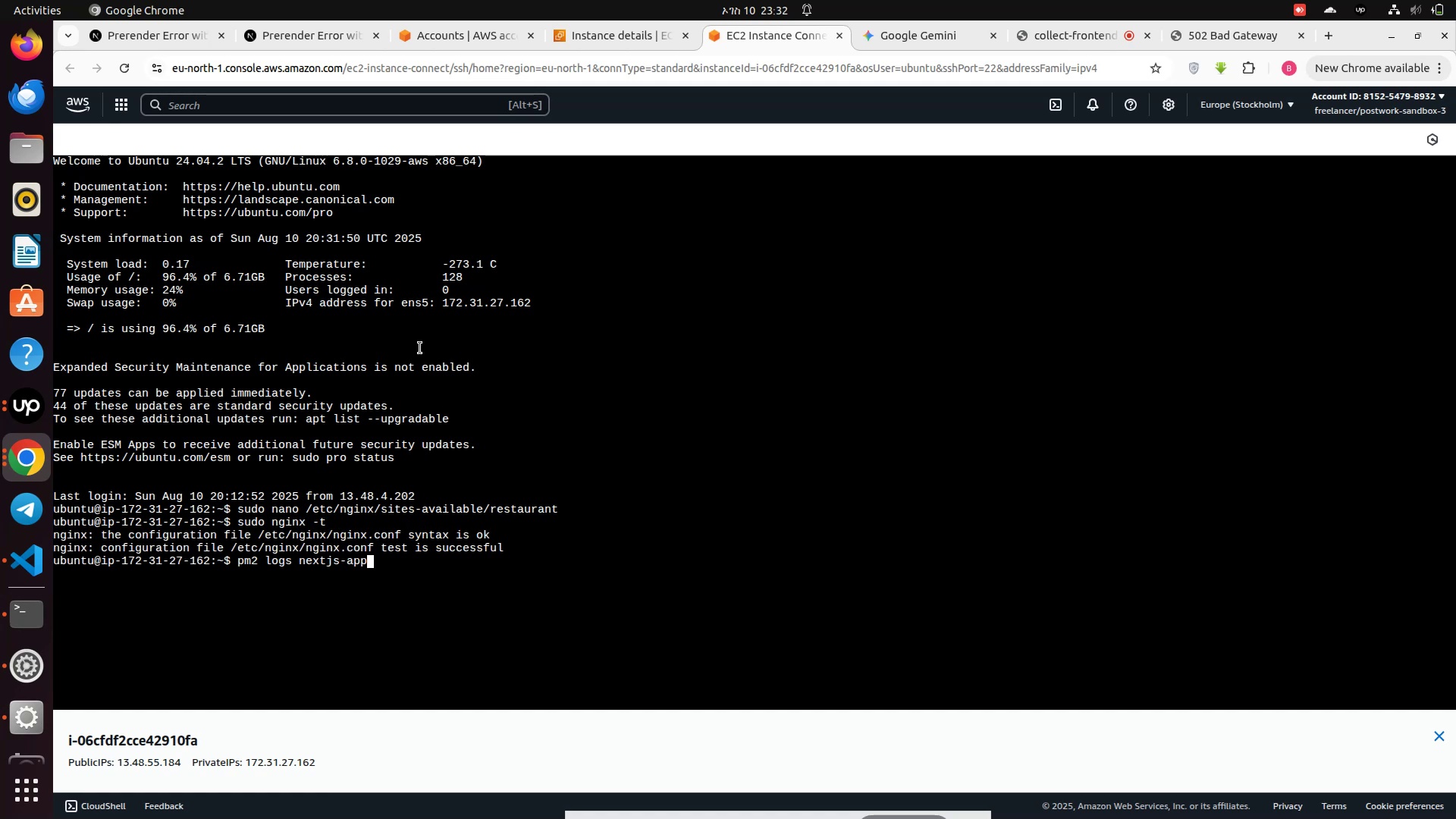 
key(ArrowUp)
 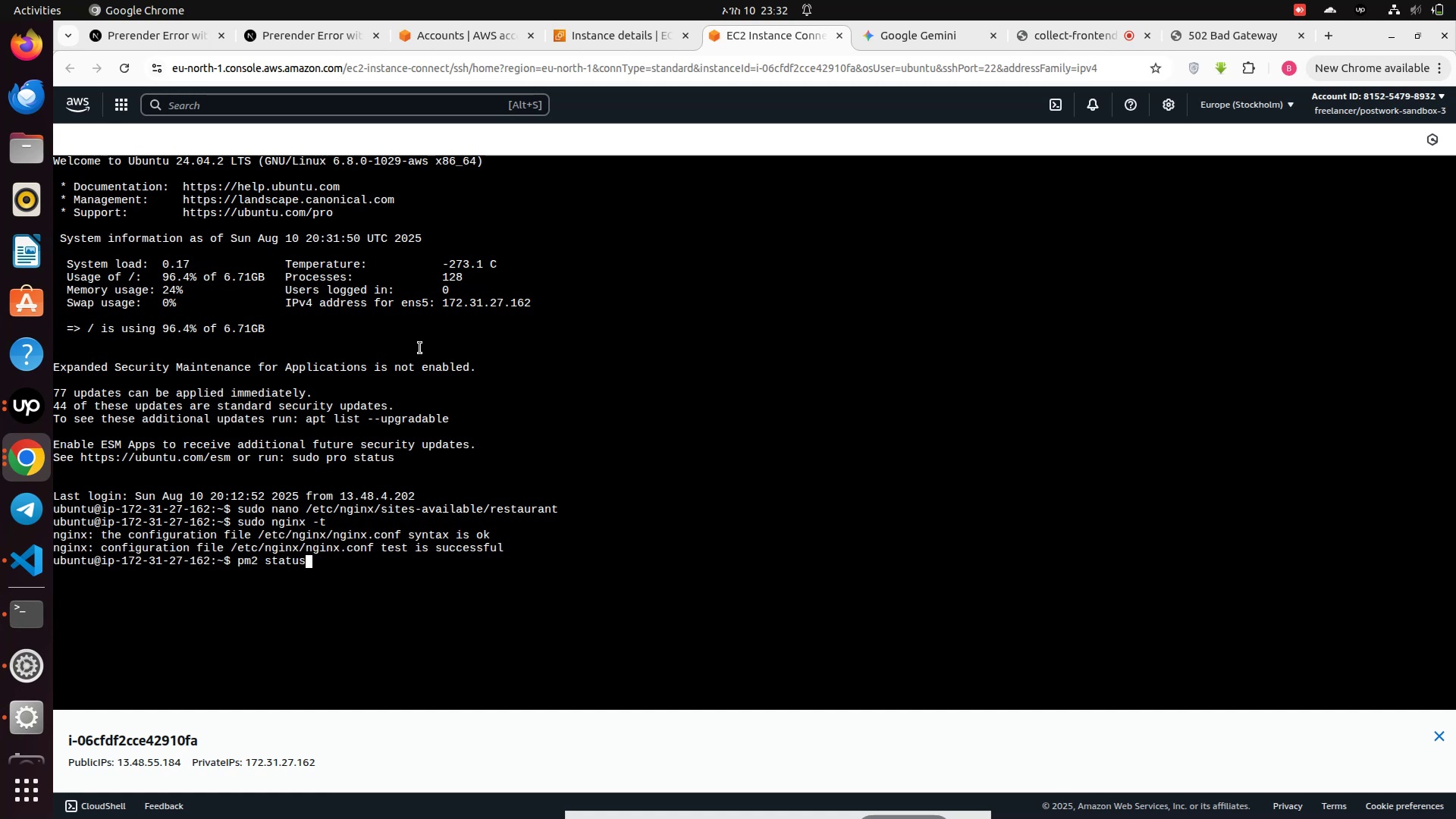 
key(ArrowUp)
 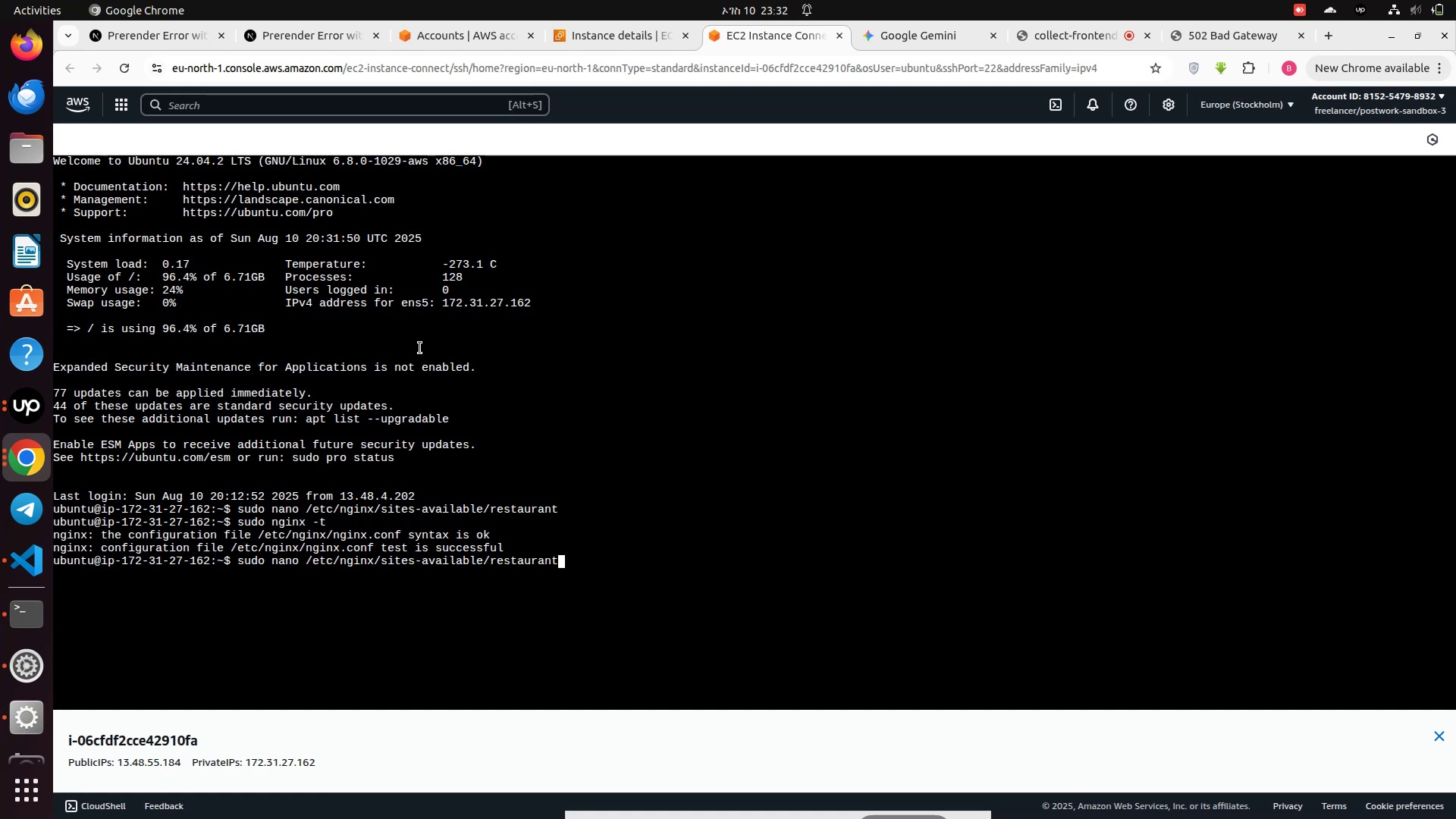 
key(ArrowUp)
 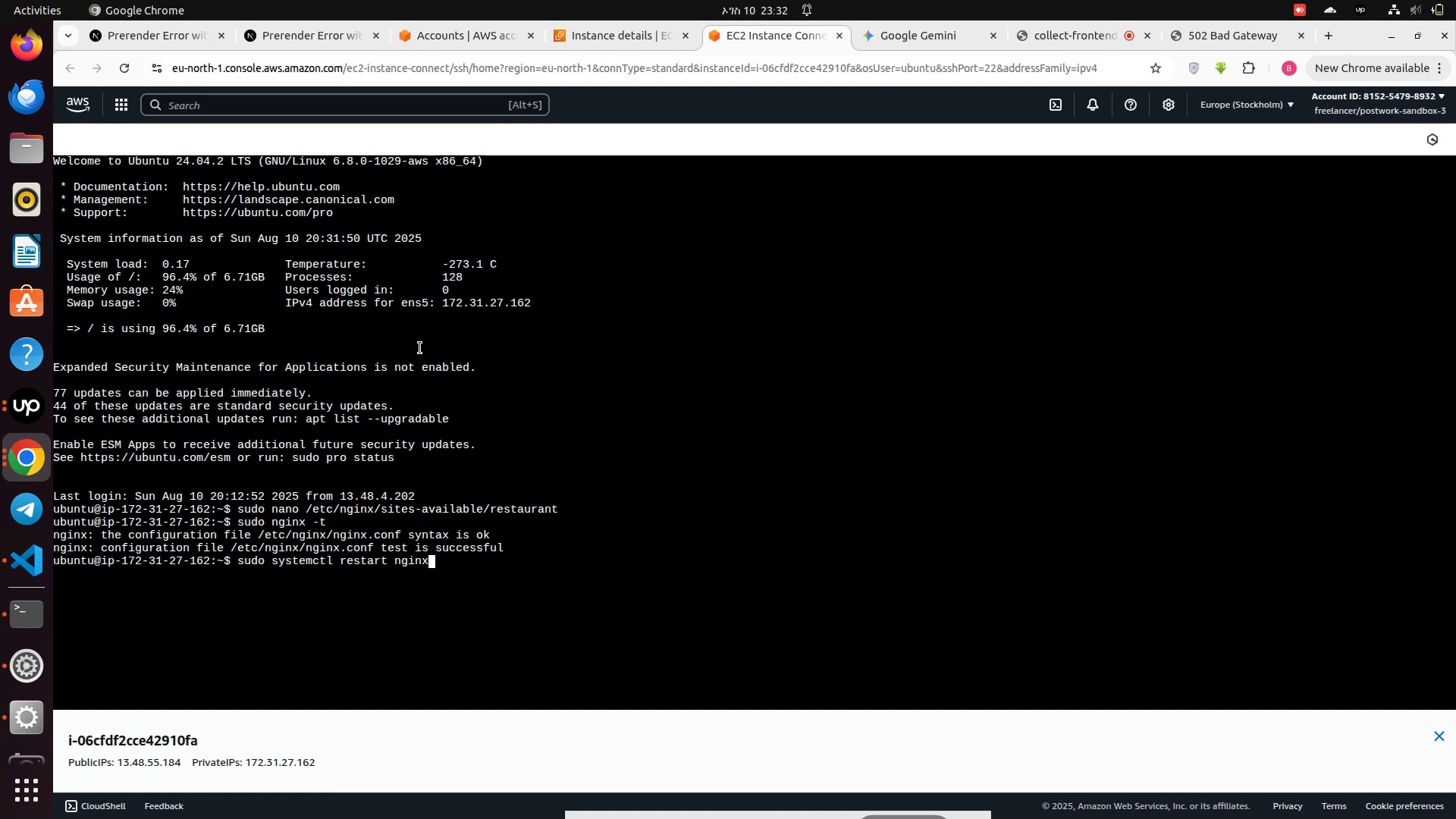 
key(Enter)
 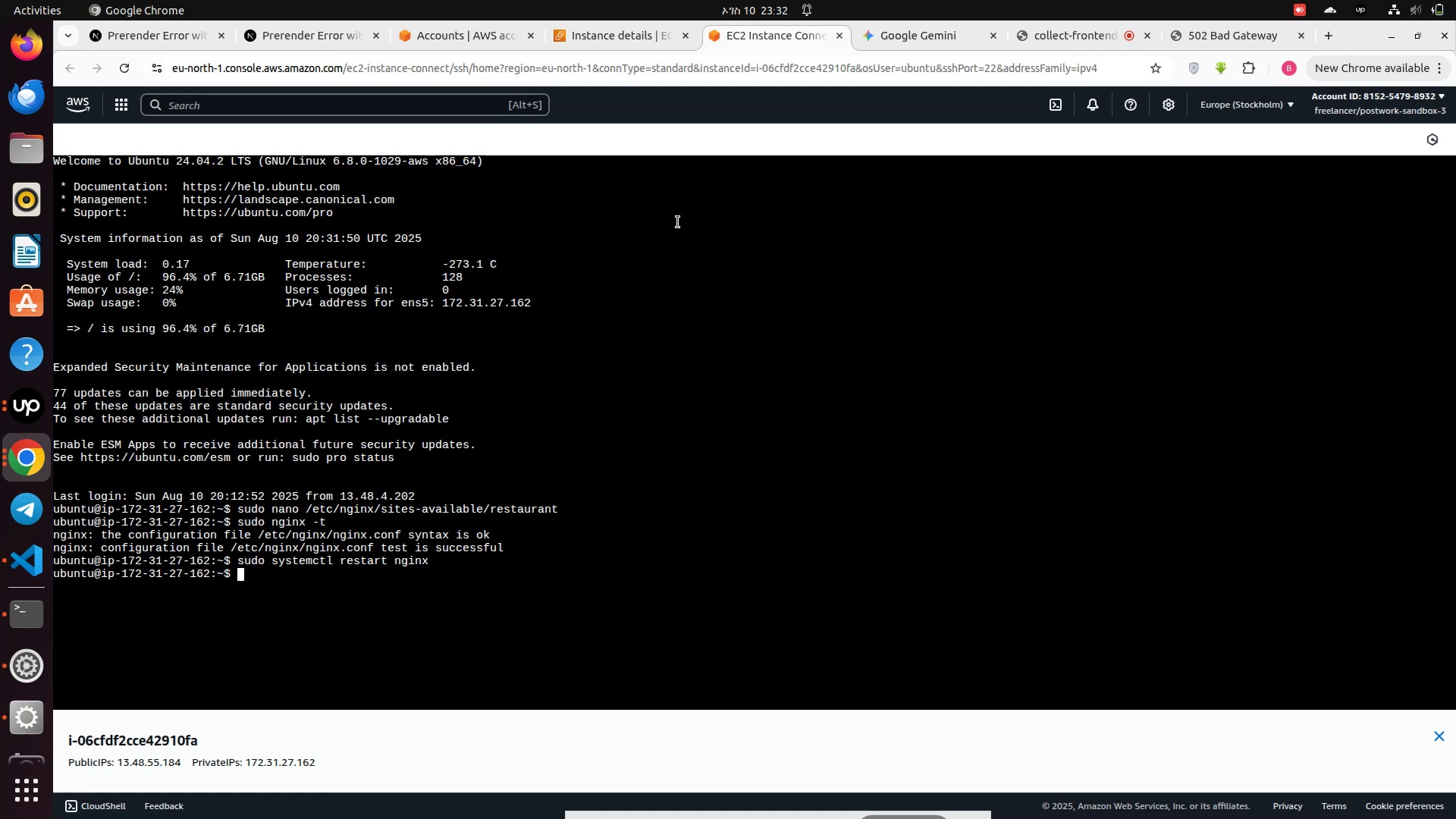 
wait(6.77)
 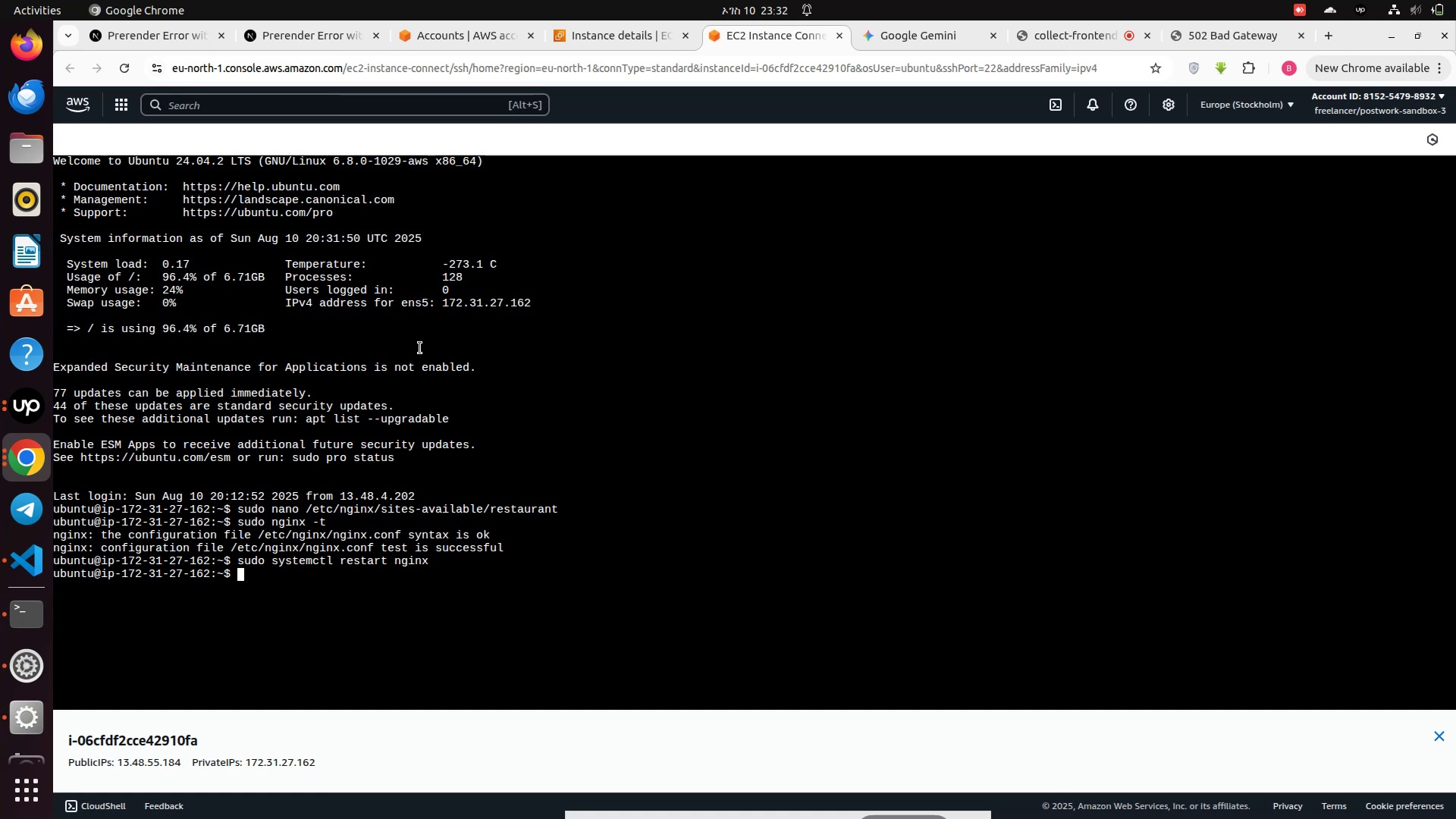 
left_click([1246, 33])
 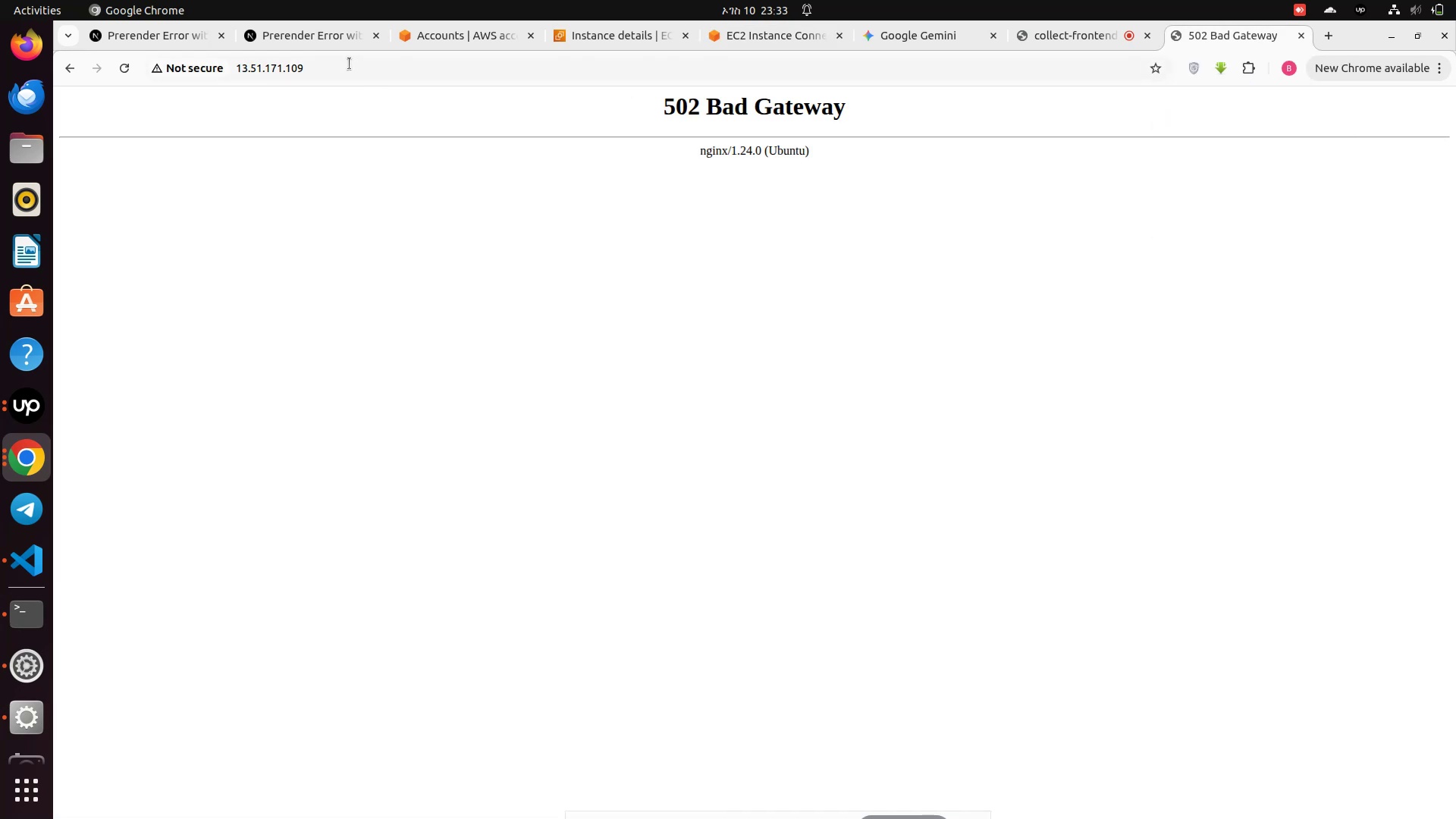 
left_click_drag(start_coordinate=[346, 65], to_coordinate=[285, 73])
 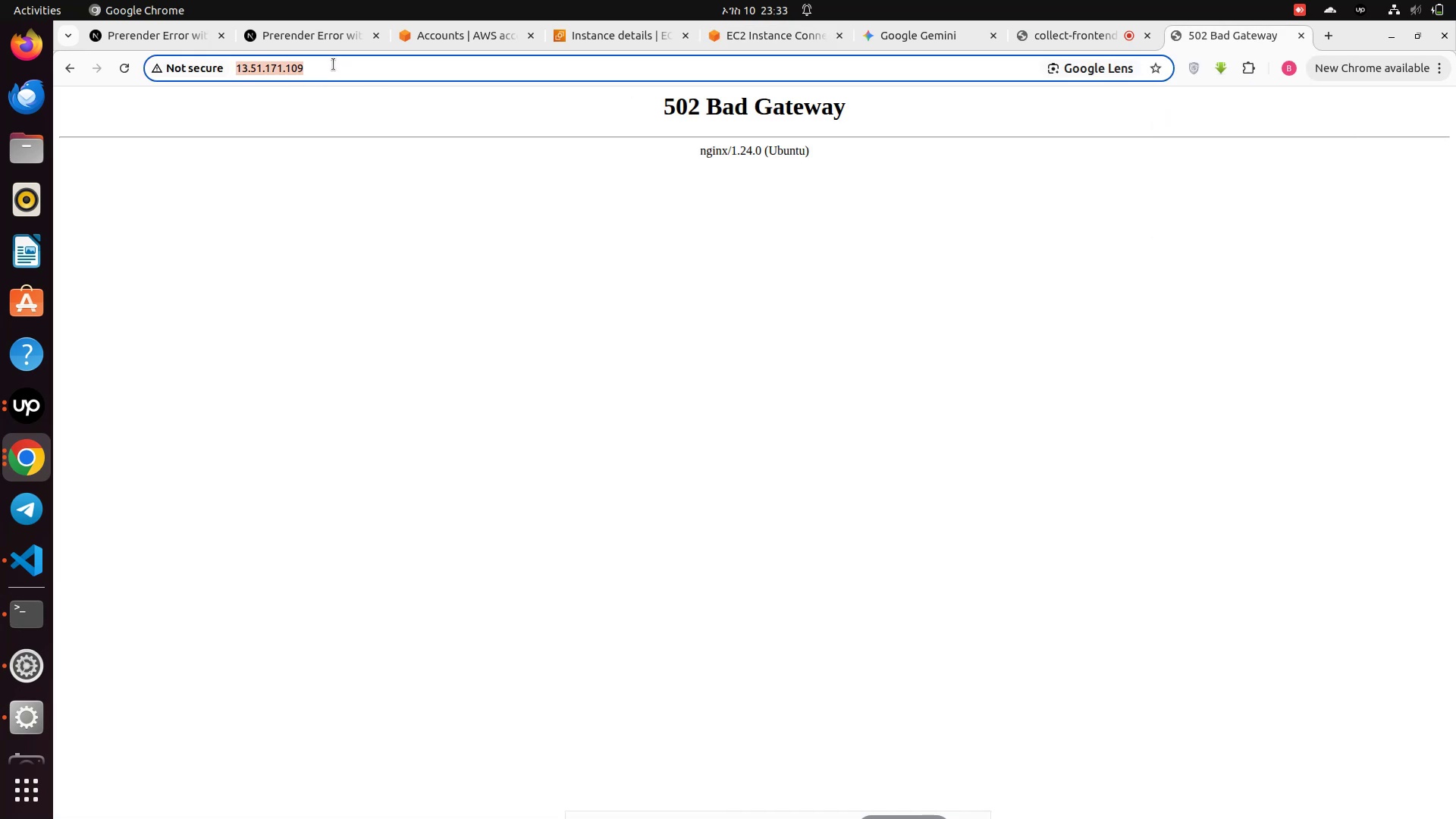 
left_click([344, 71])
 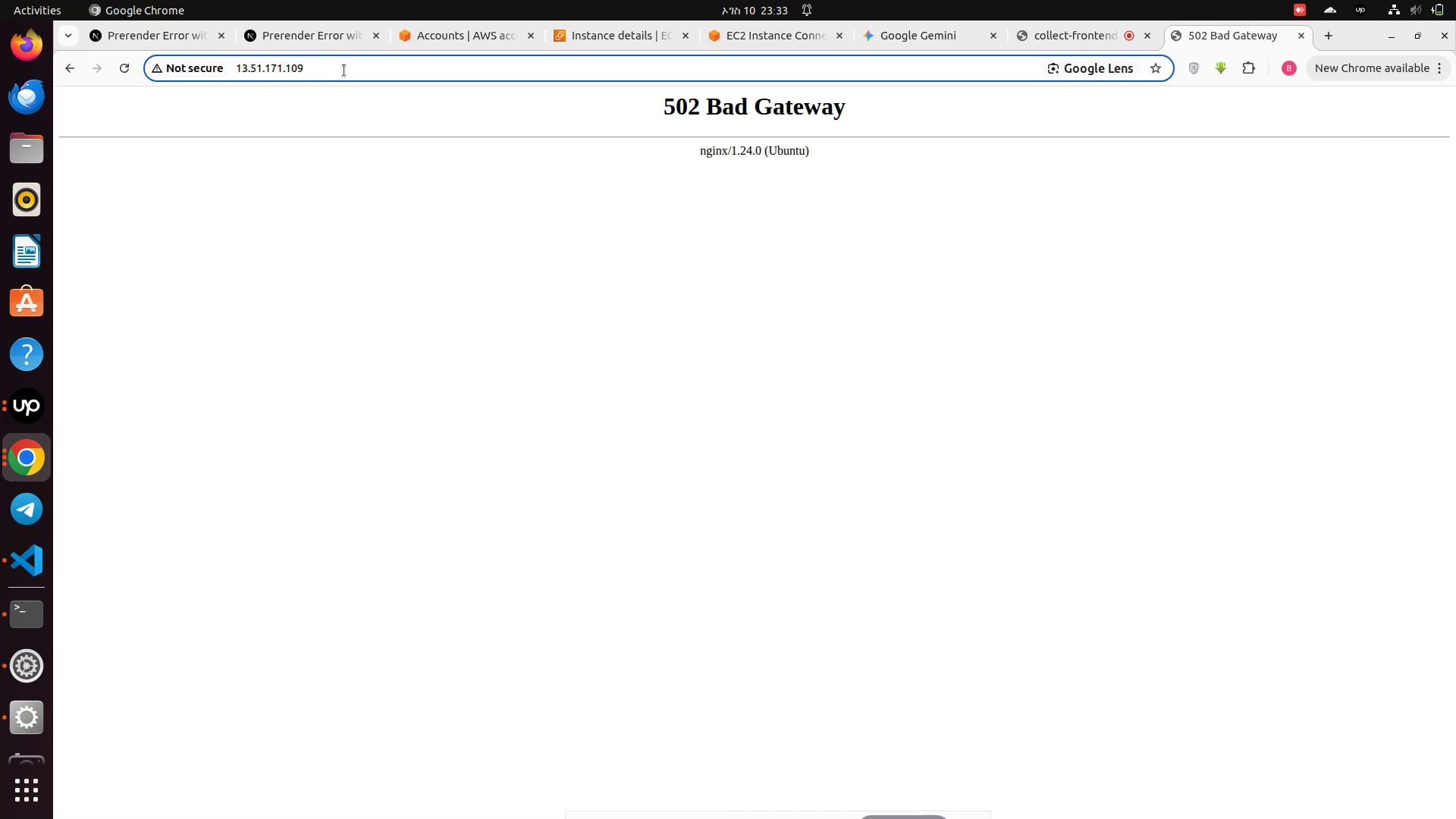 
key(Backspace)
 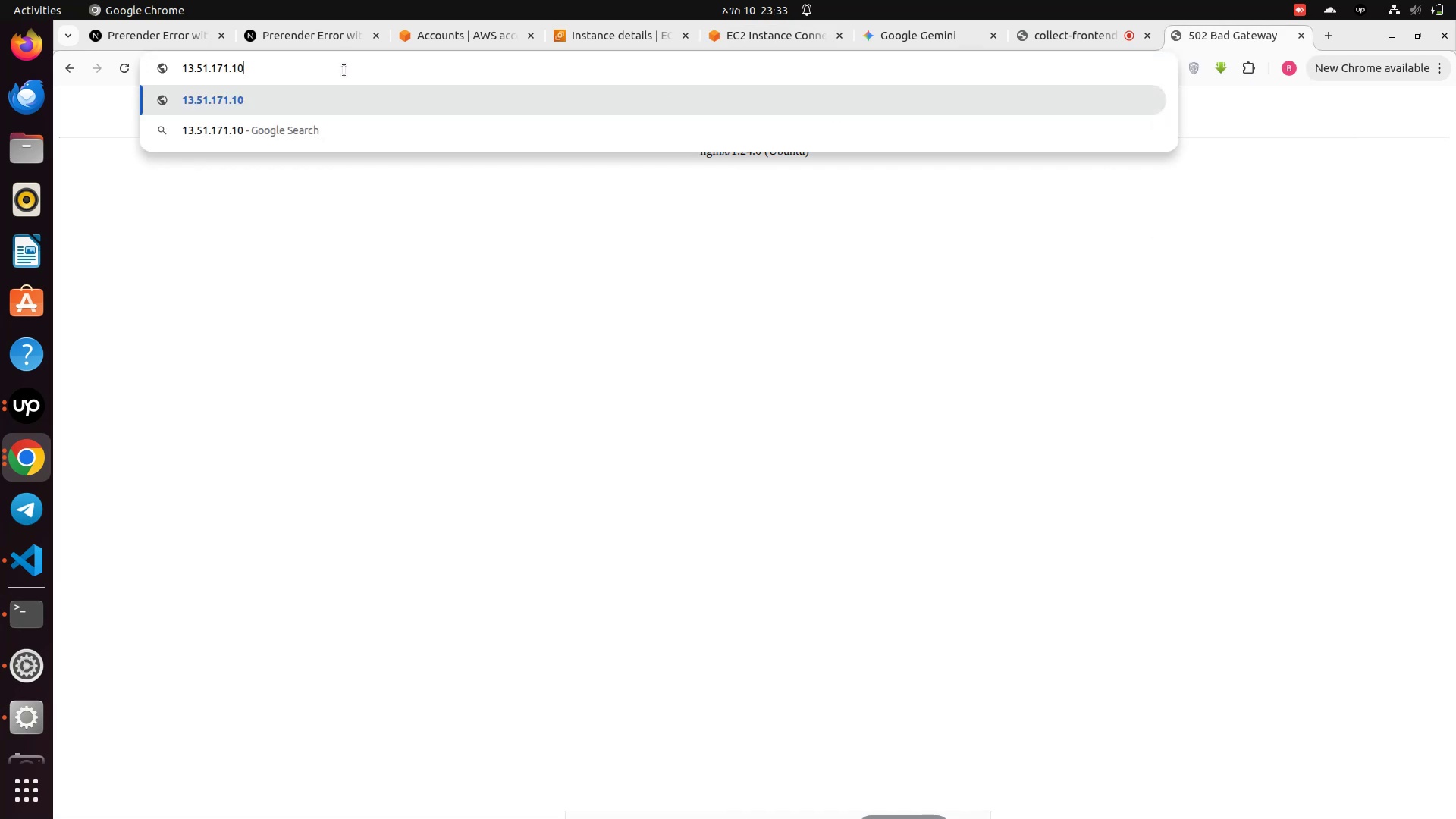 
key(Backspace)
 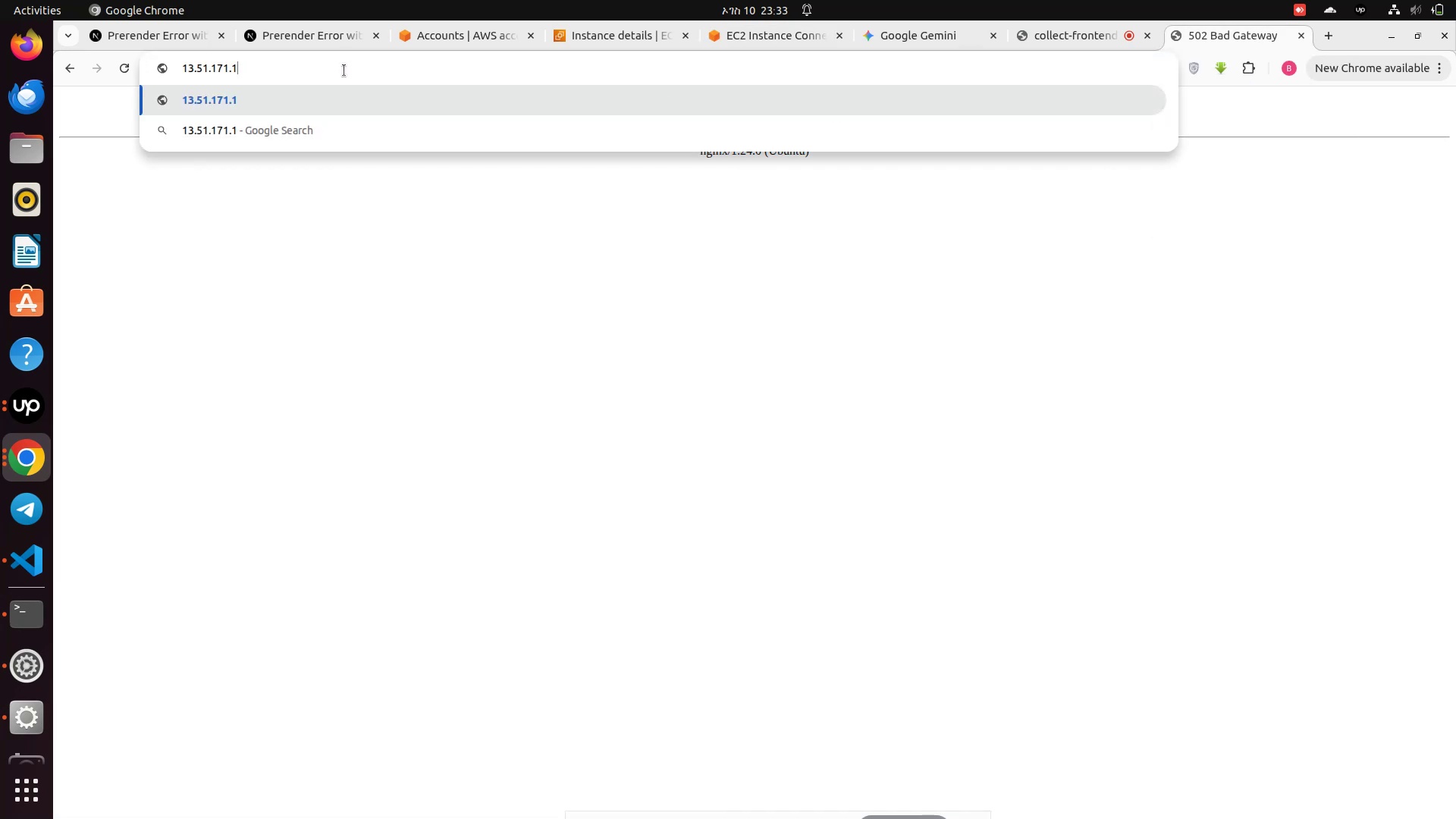 
key(Backspace)
 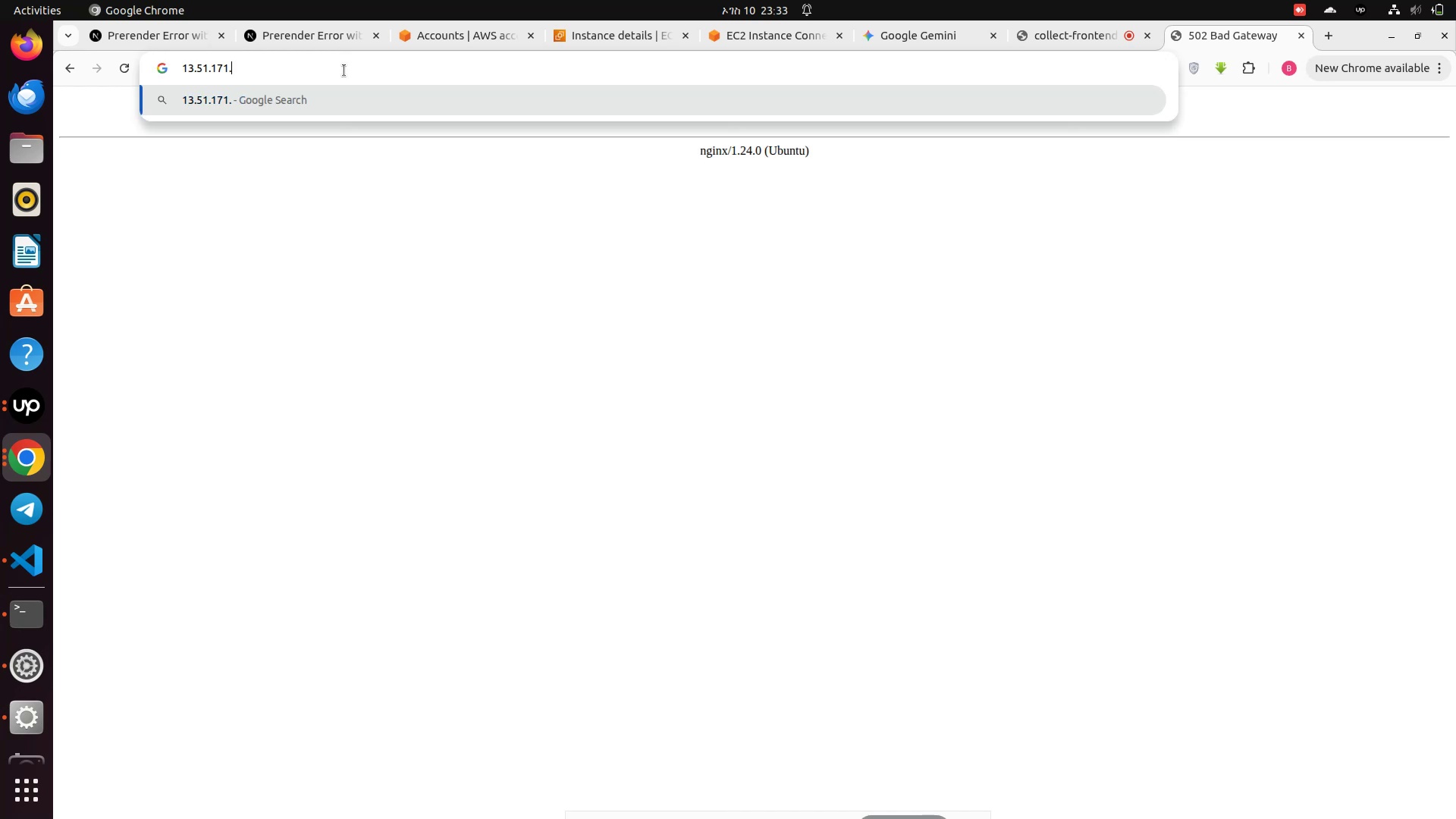 
key(Backspace)
 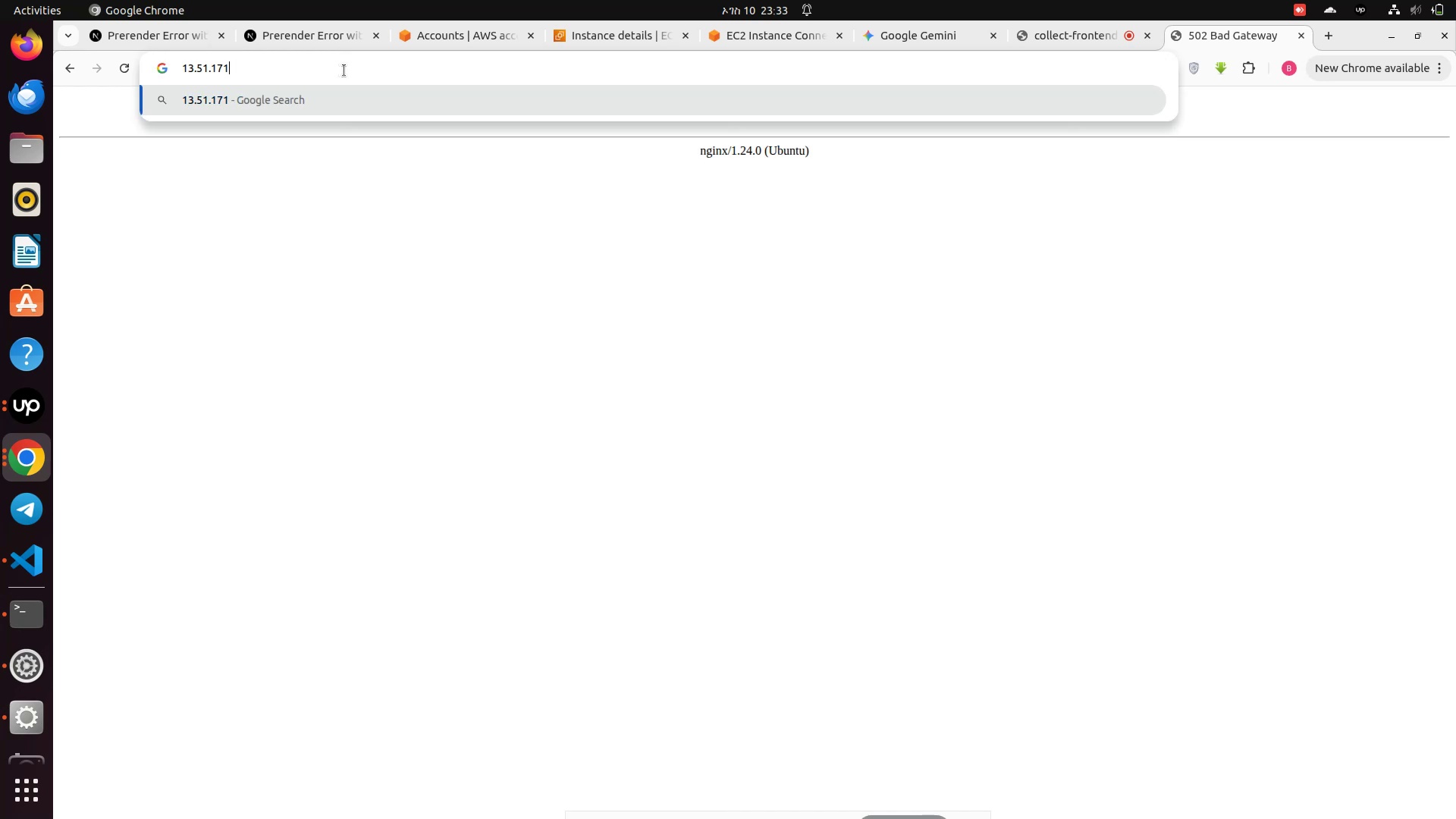 
key(Backspace)
 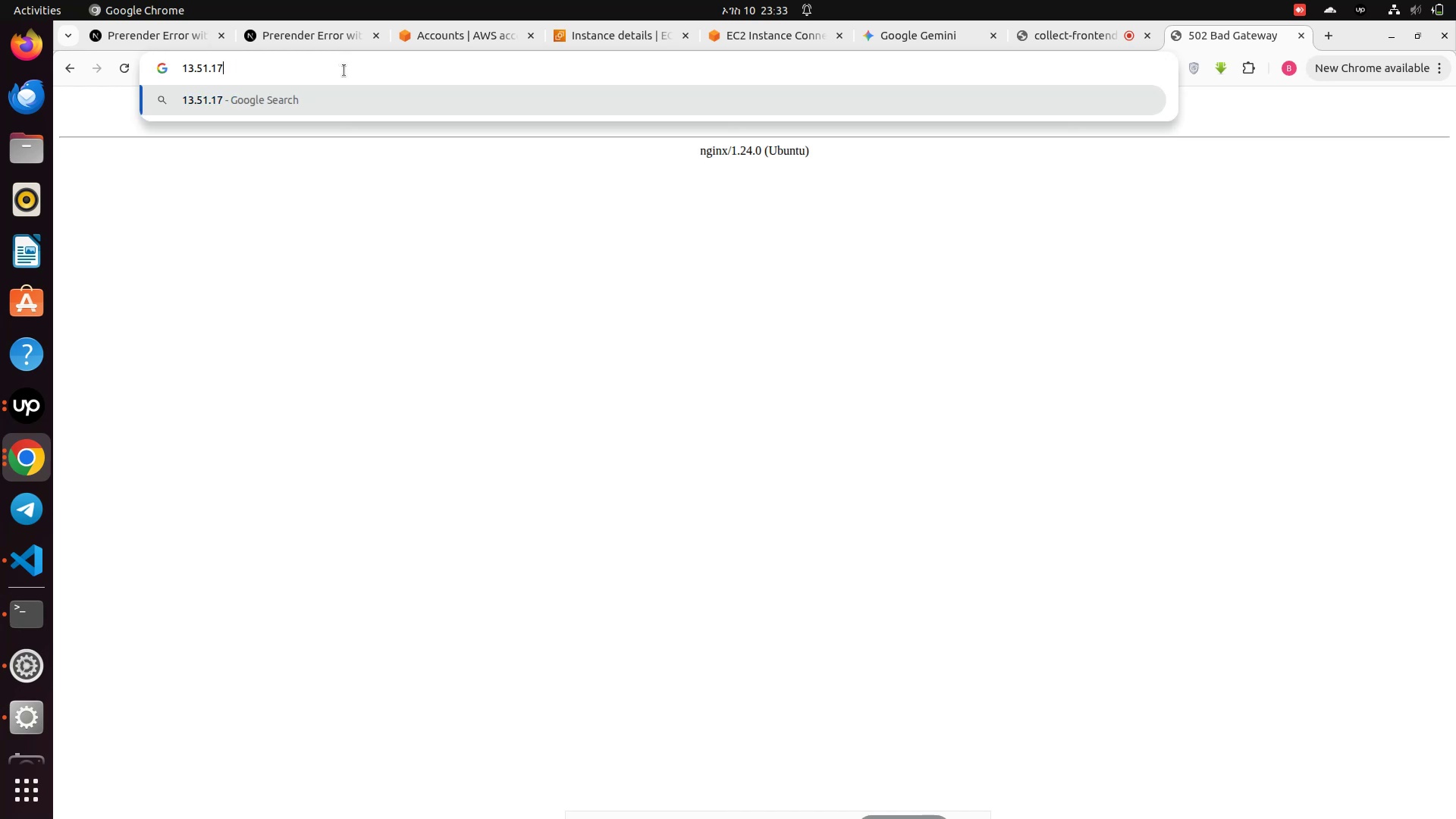 
key(Backspace)
 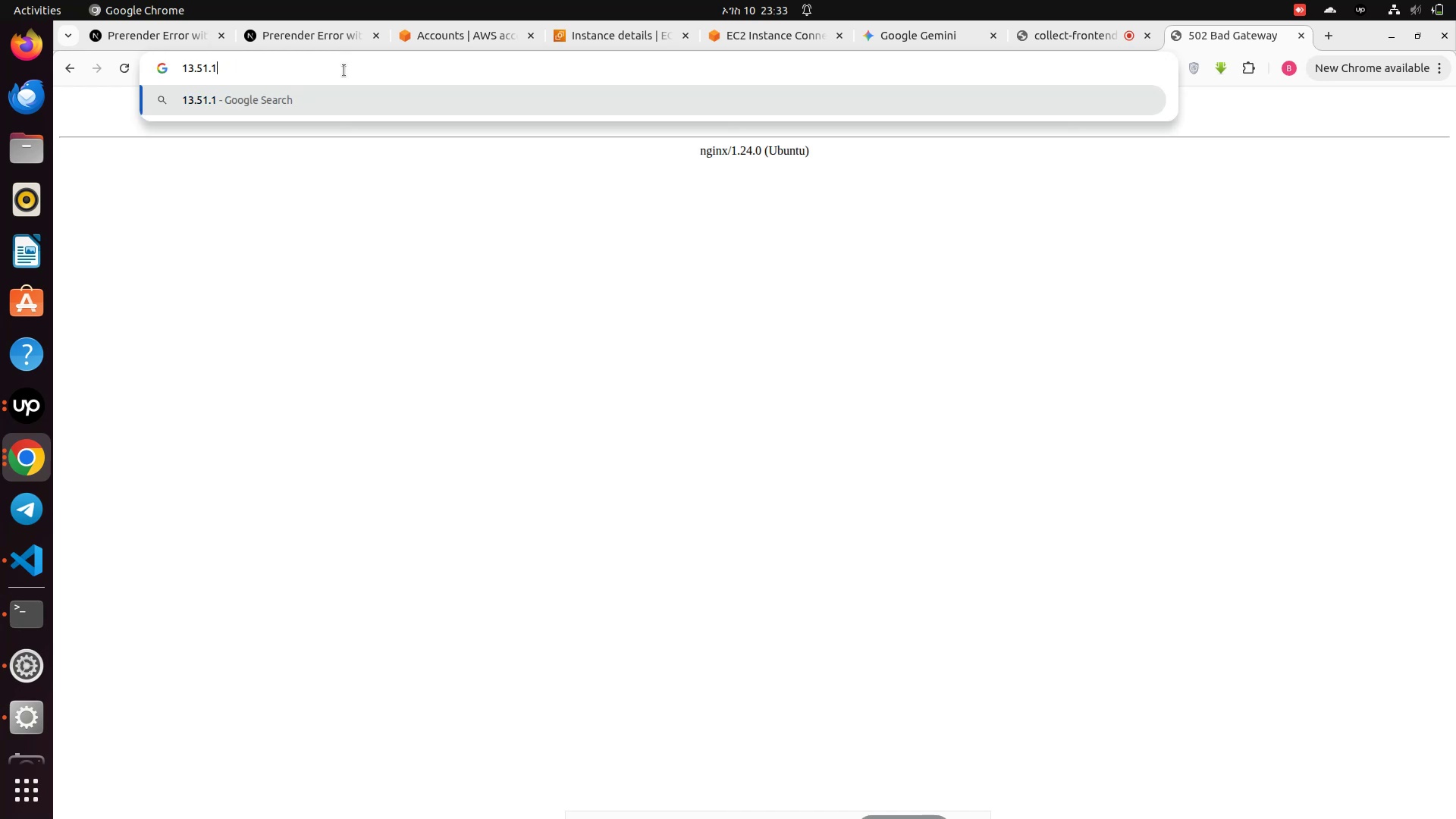 
key(Backspace)
 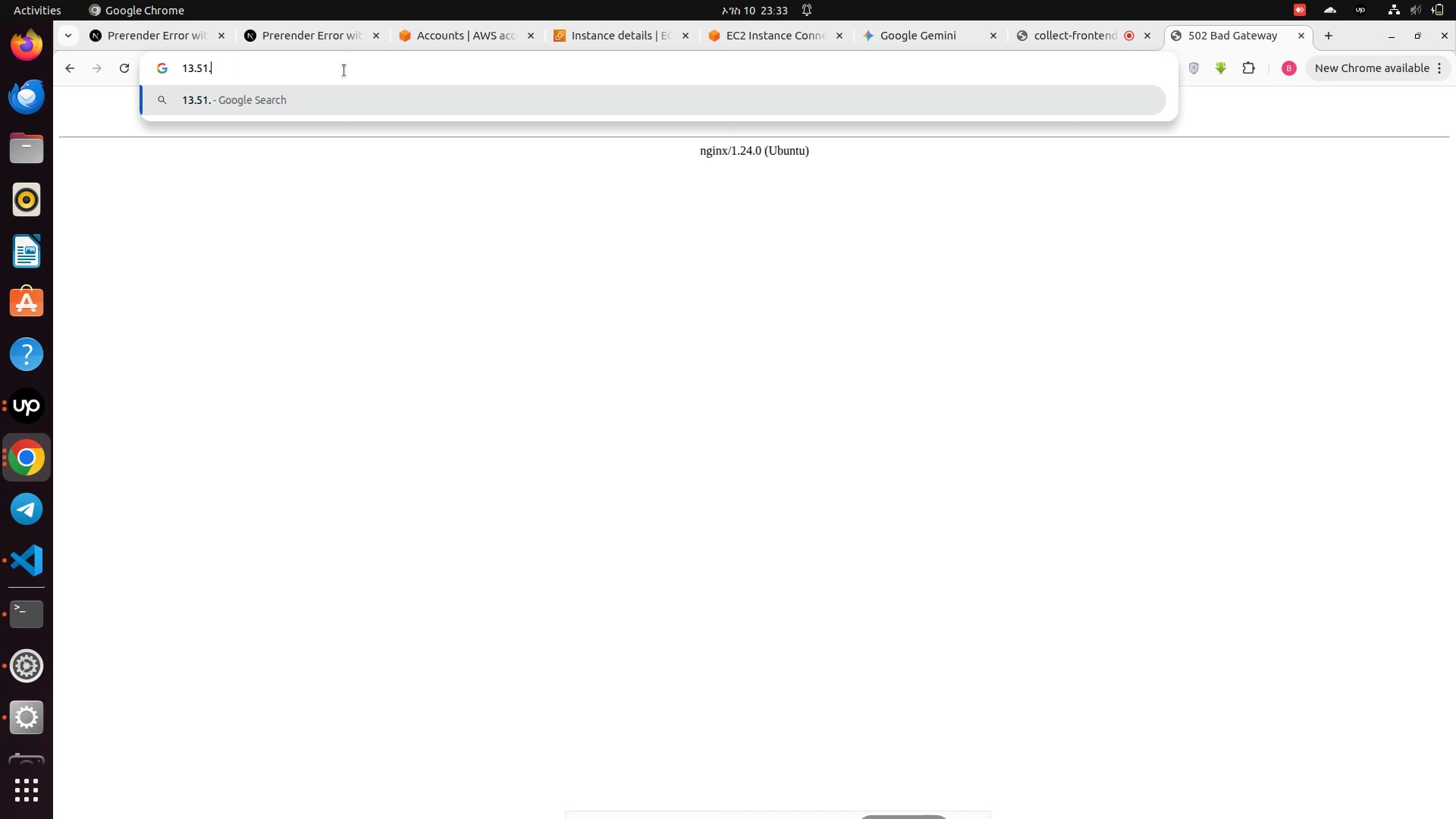 
key(Backspace)
 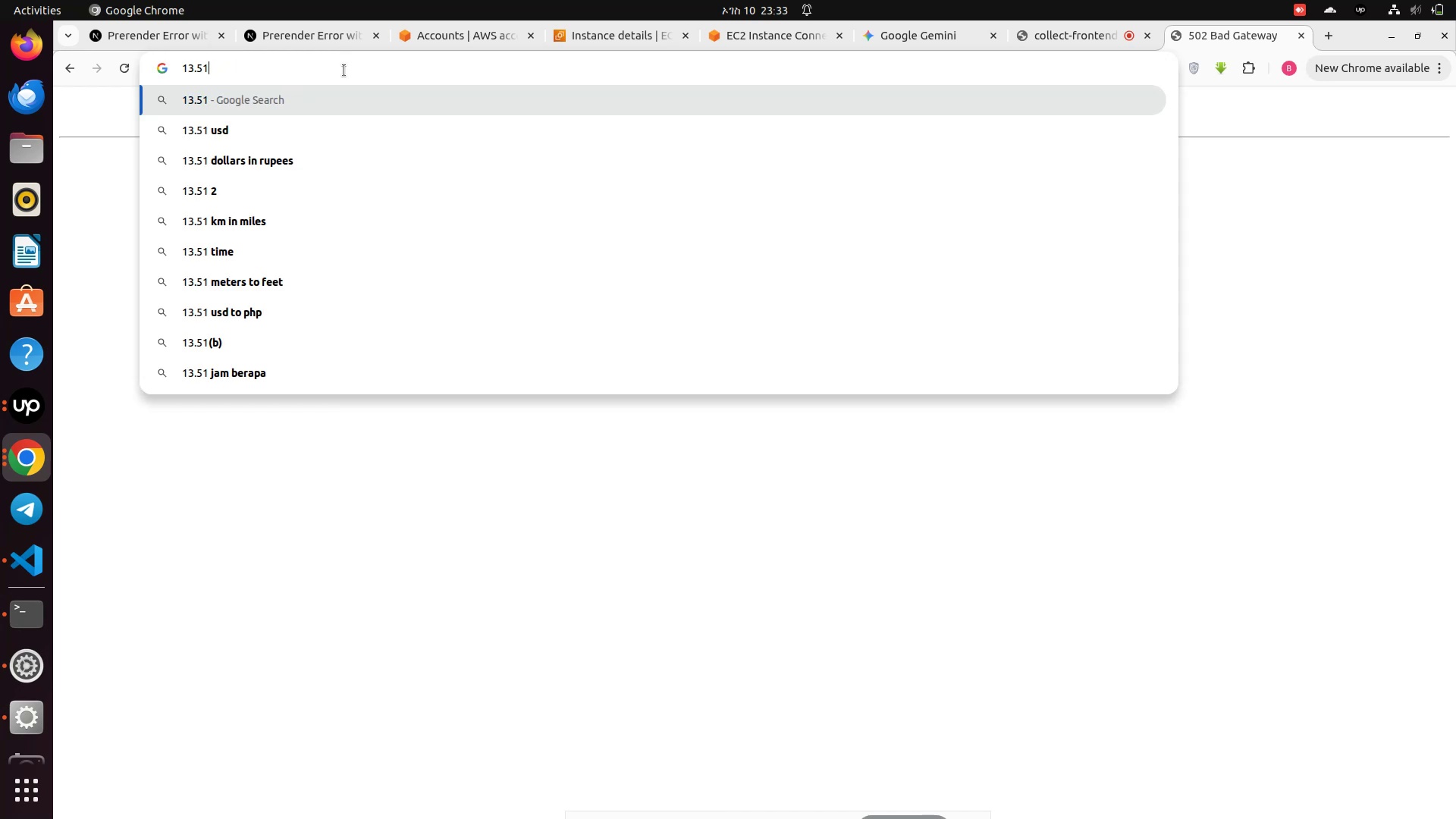 
key(Backspace)
 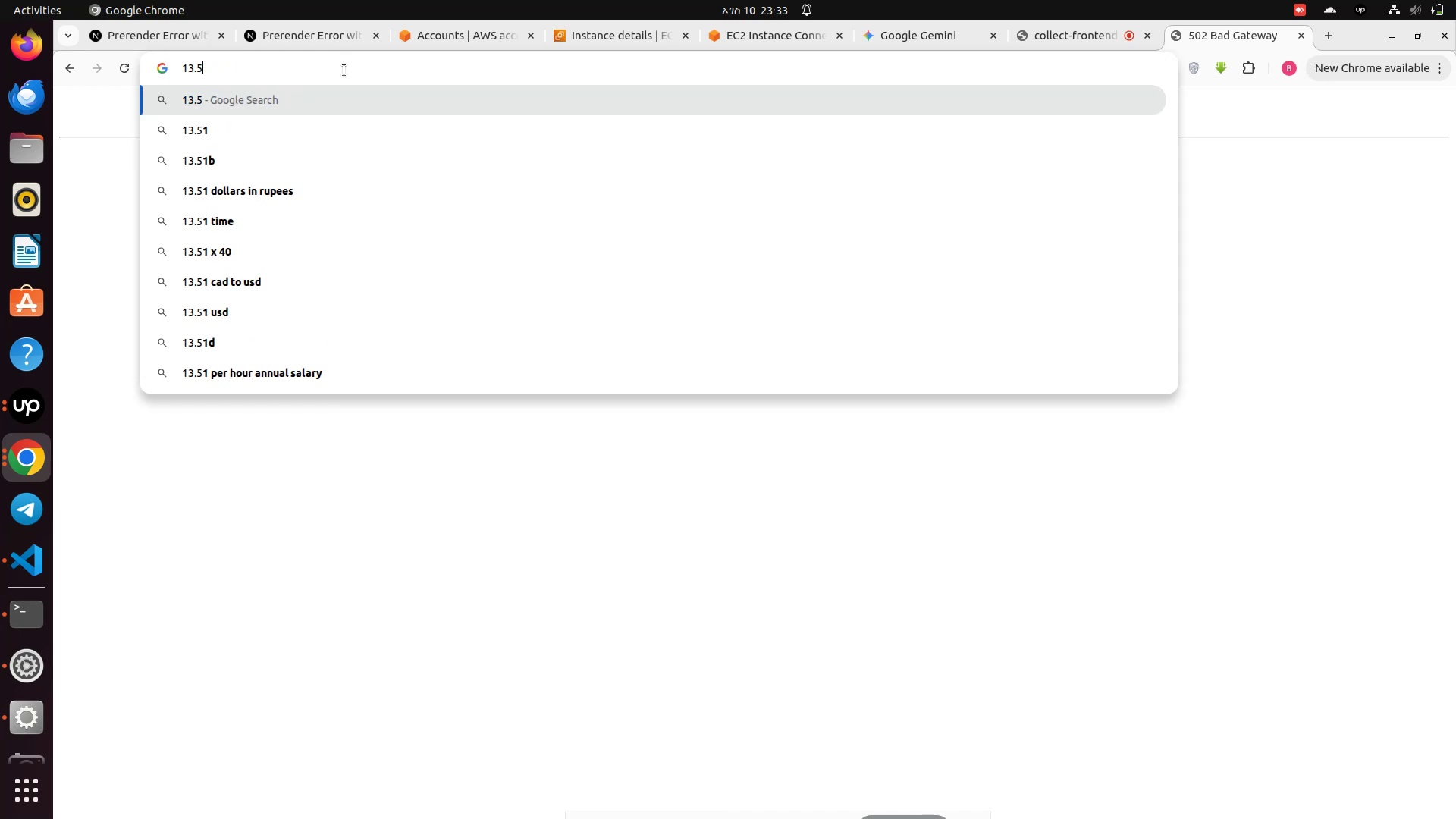 
key(Backspace)
 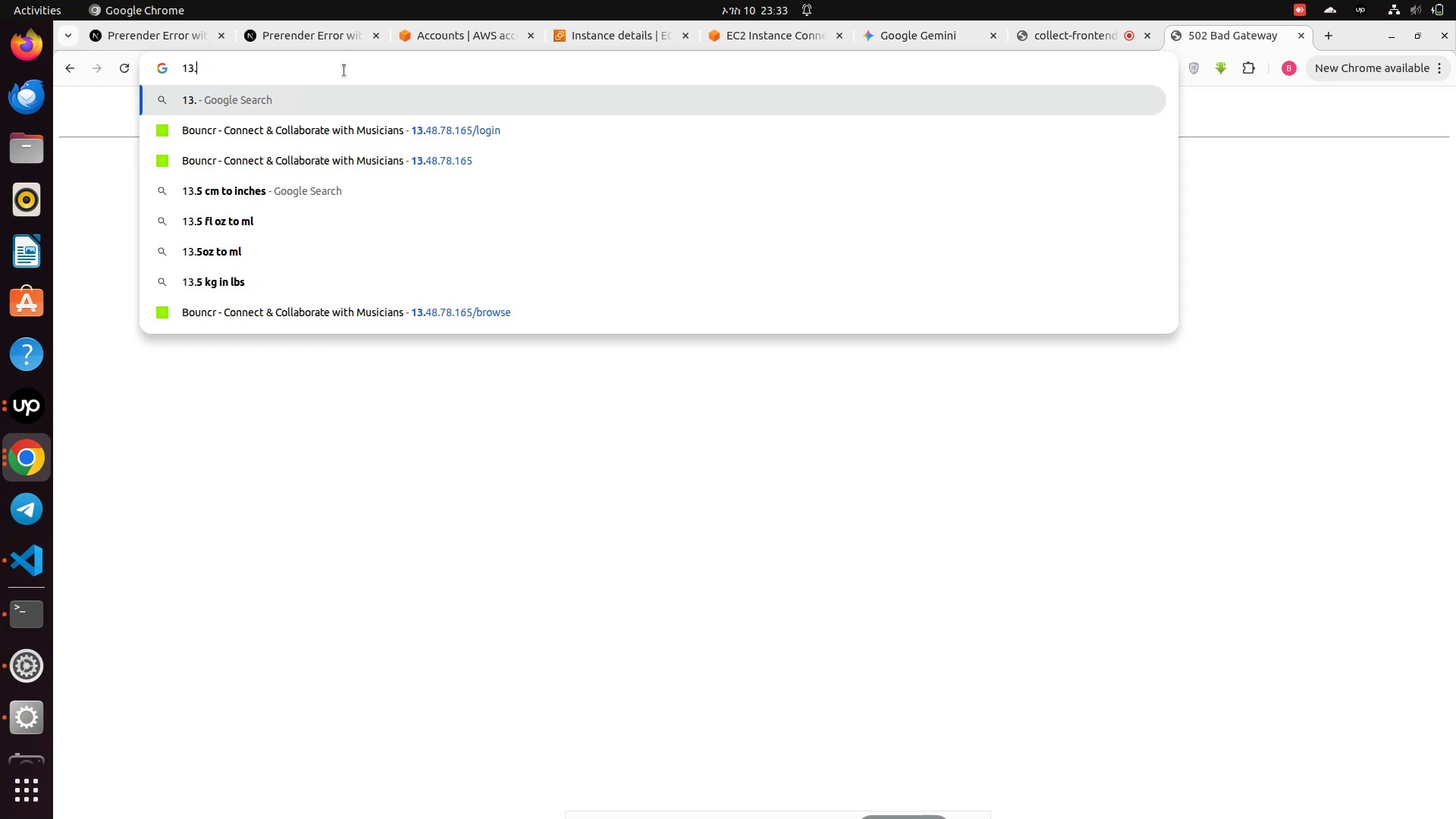 
key(Backspace)
 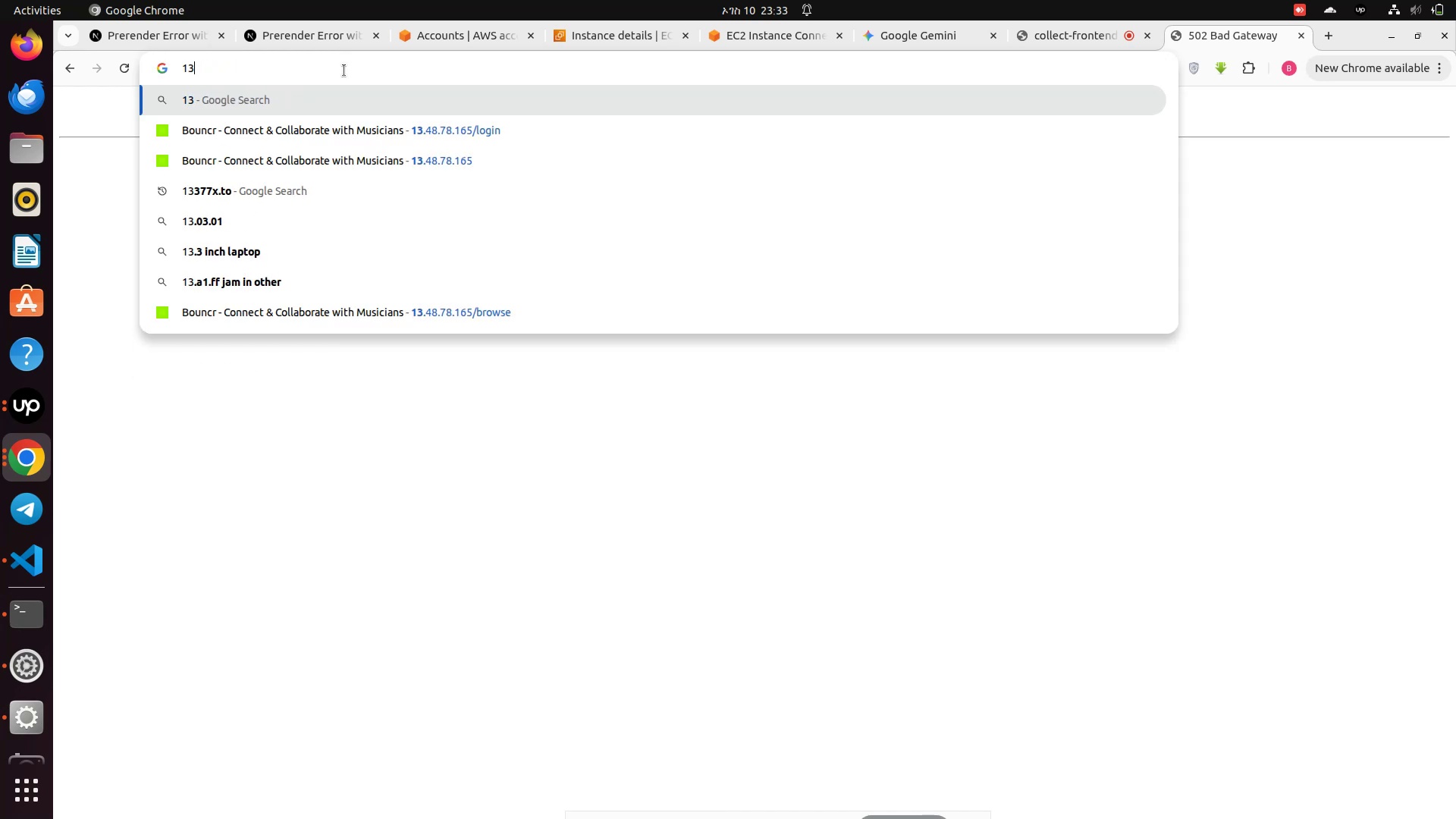 
key(Backspace)
 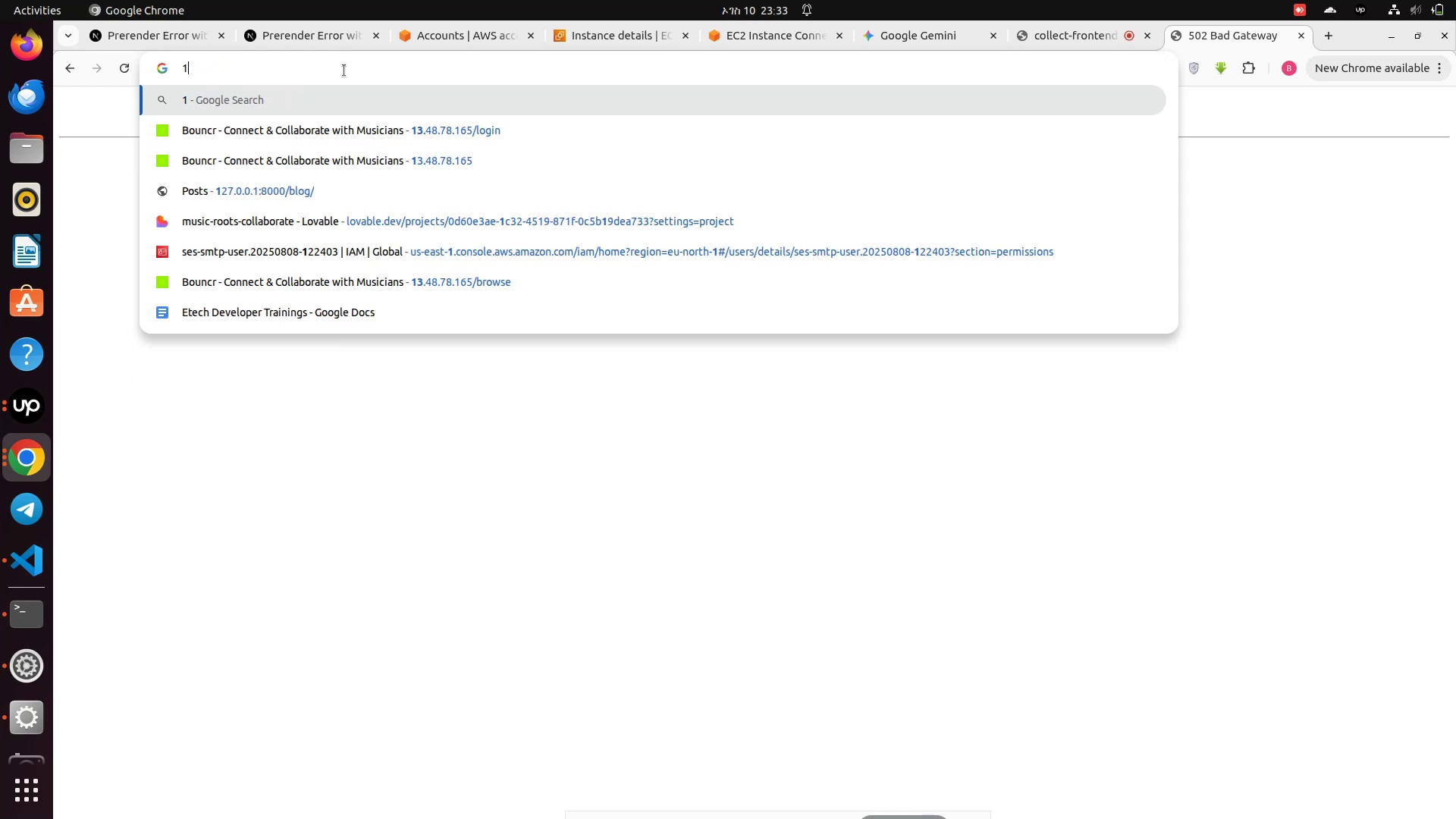 
key(Backspace)
 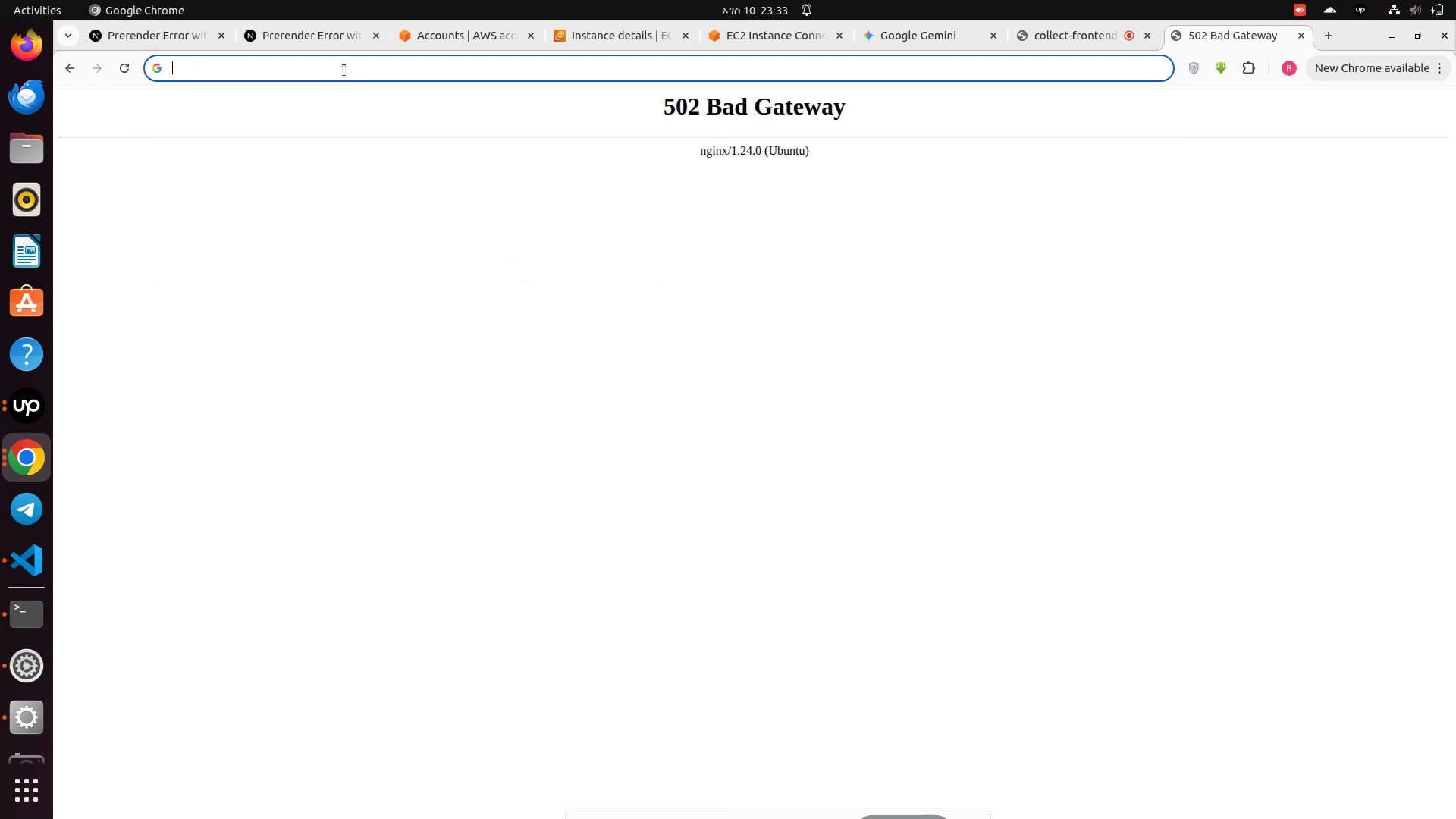 
key(Control+V)
 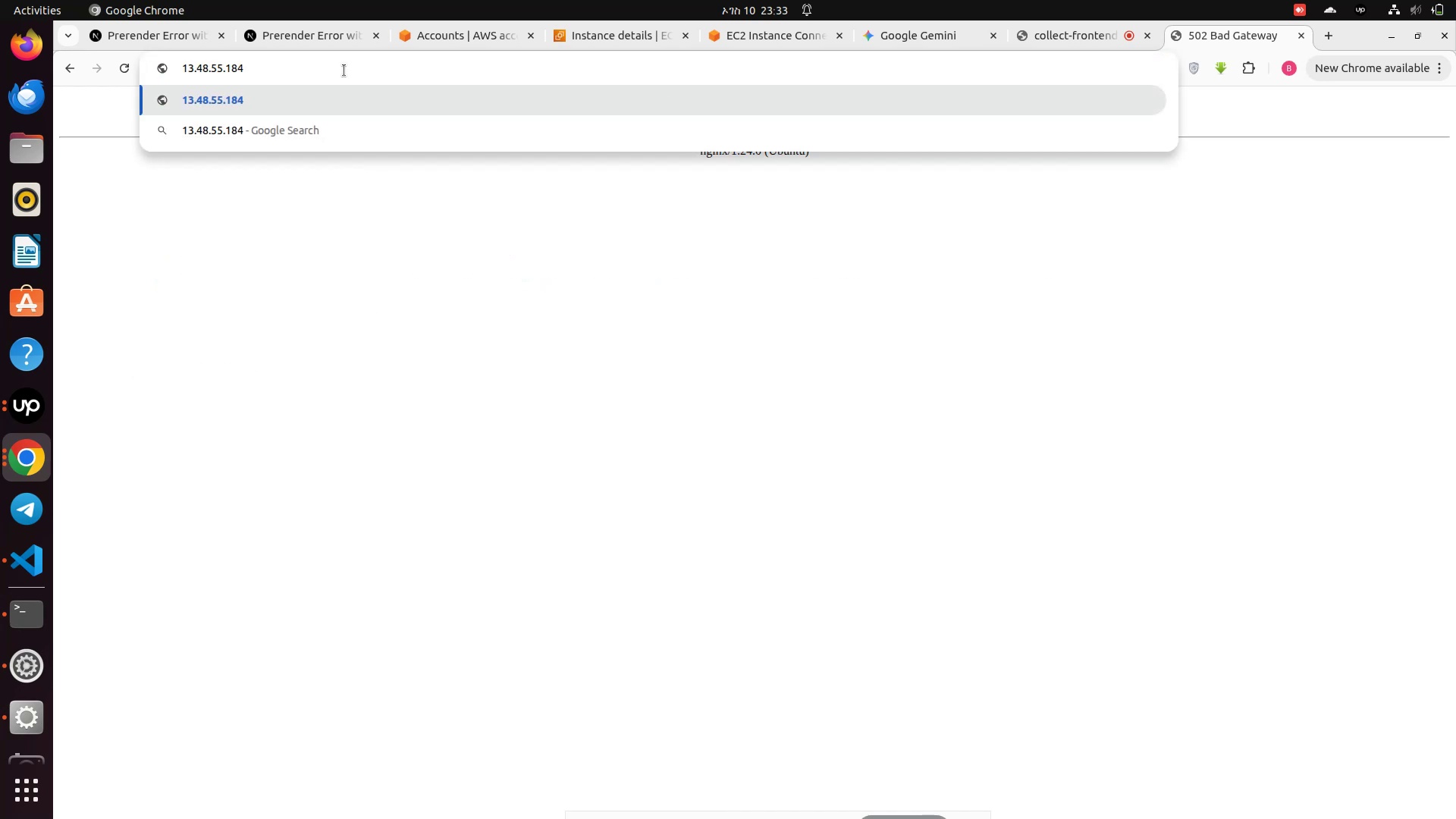 
key(Enter)
 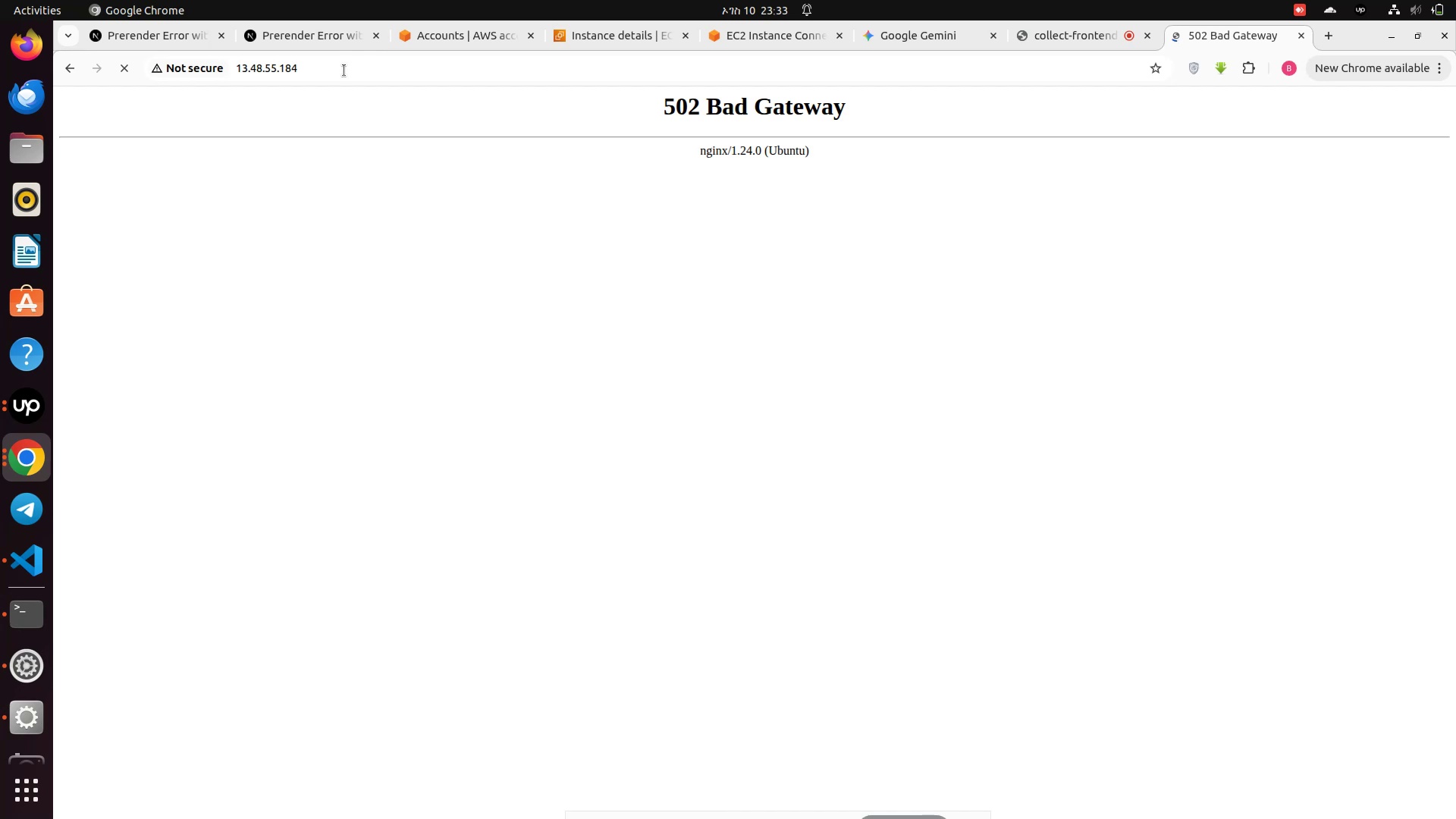 
wait(7.46)
 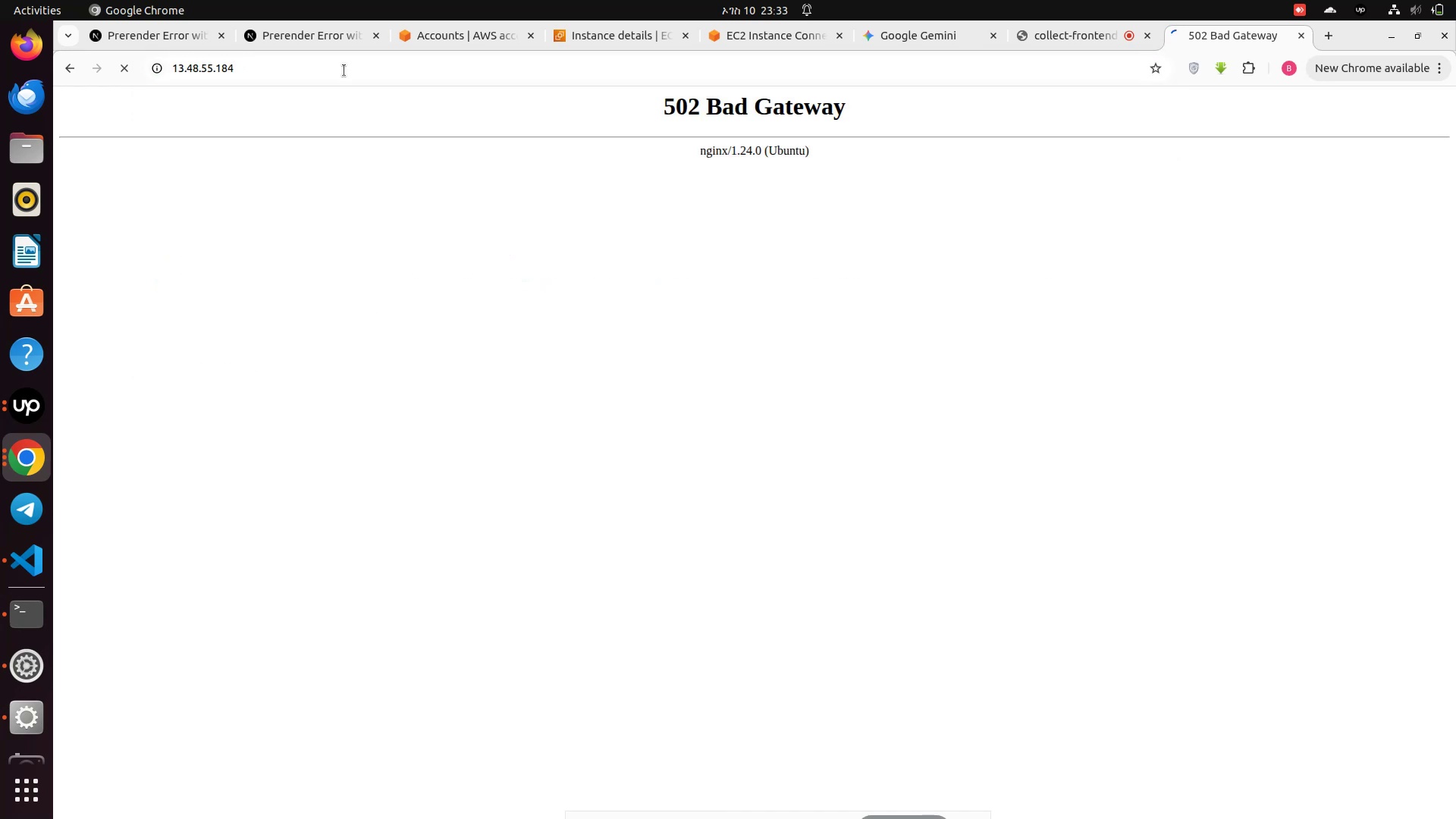 
right_click([712, 428])
 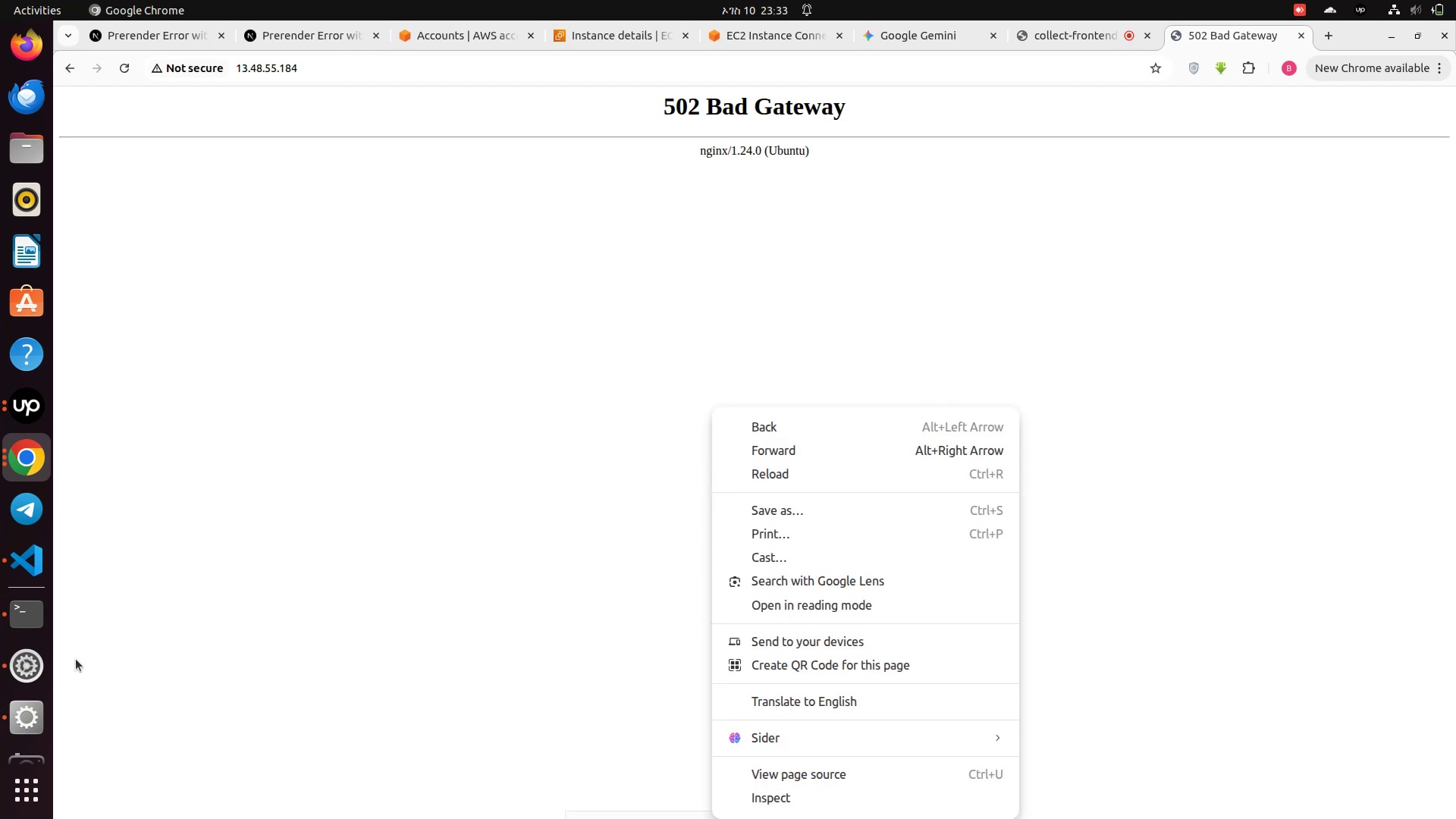 
left_click([30, 616])
 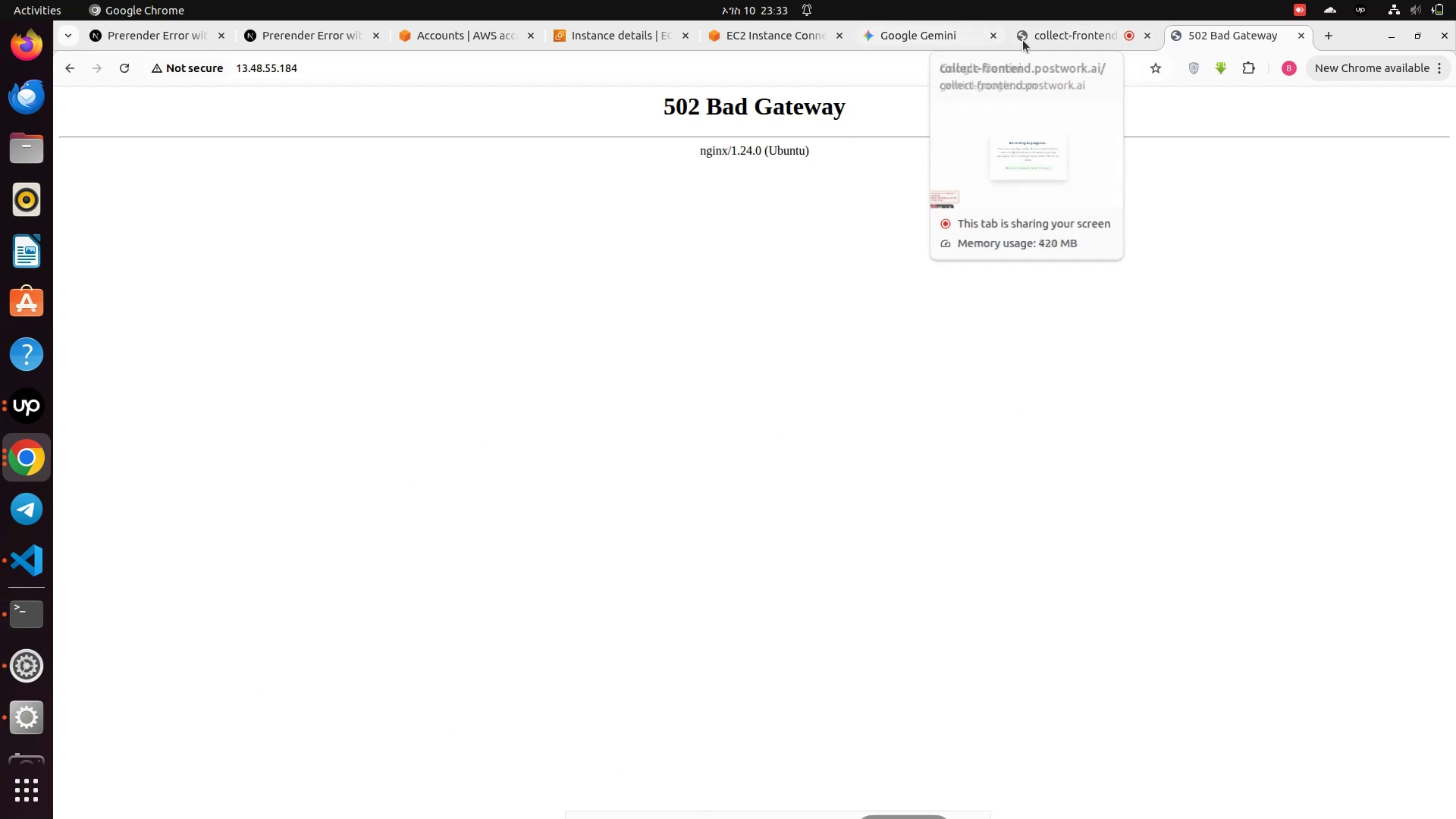 
left_click([752, 33])
 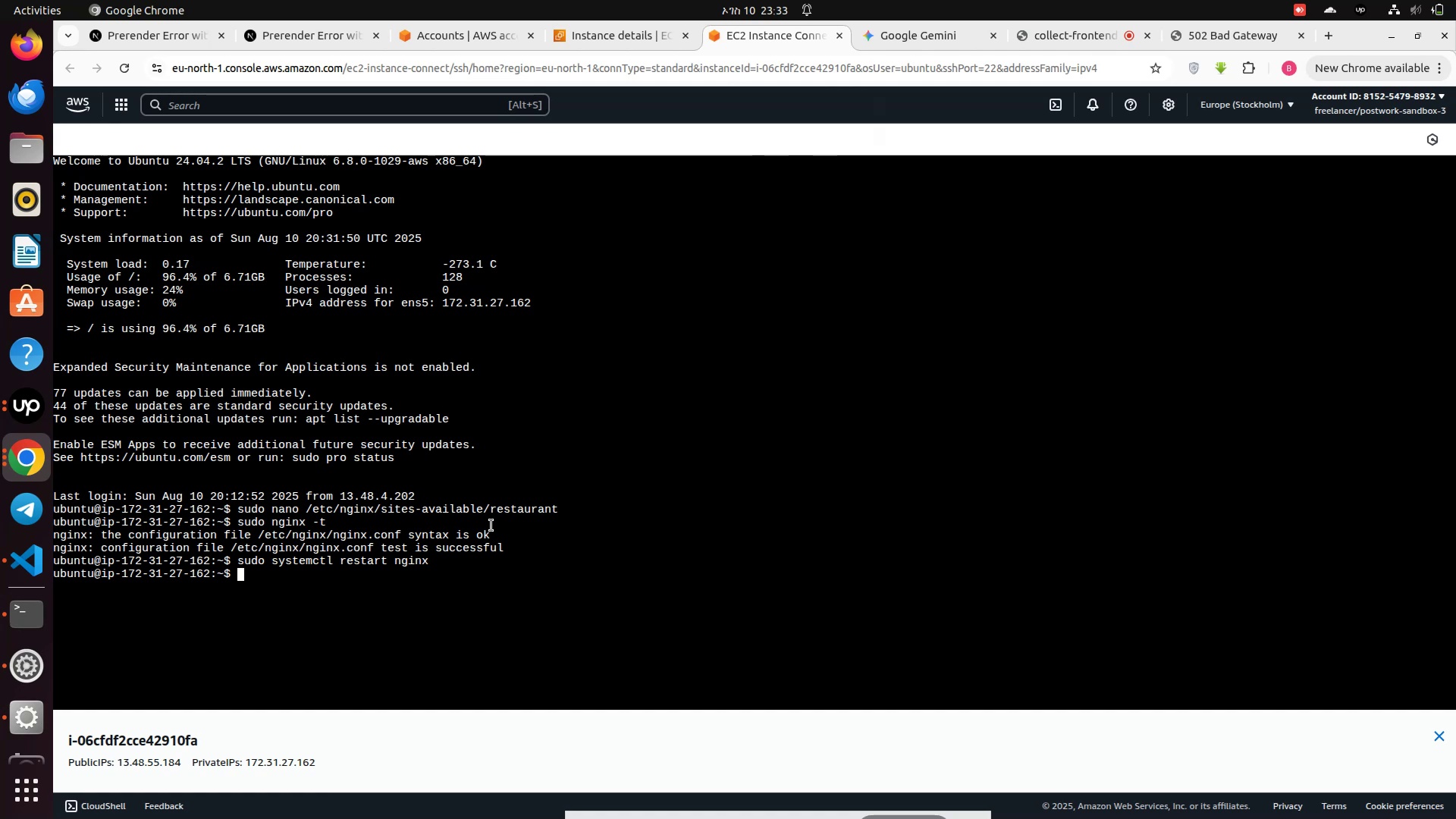 
type(ls)
 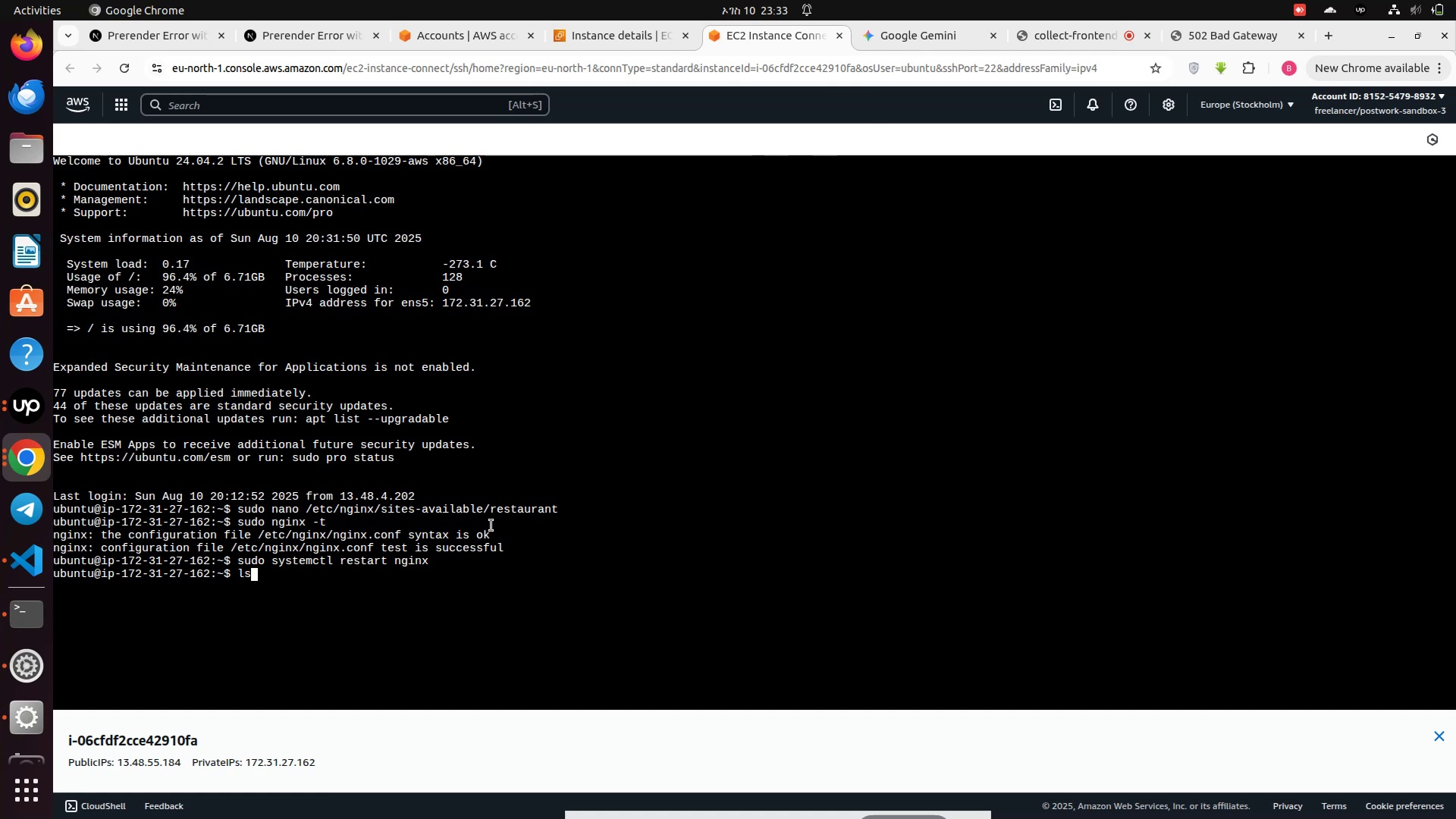 
key(Enter)
 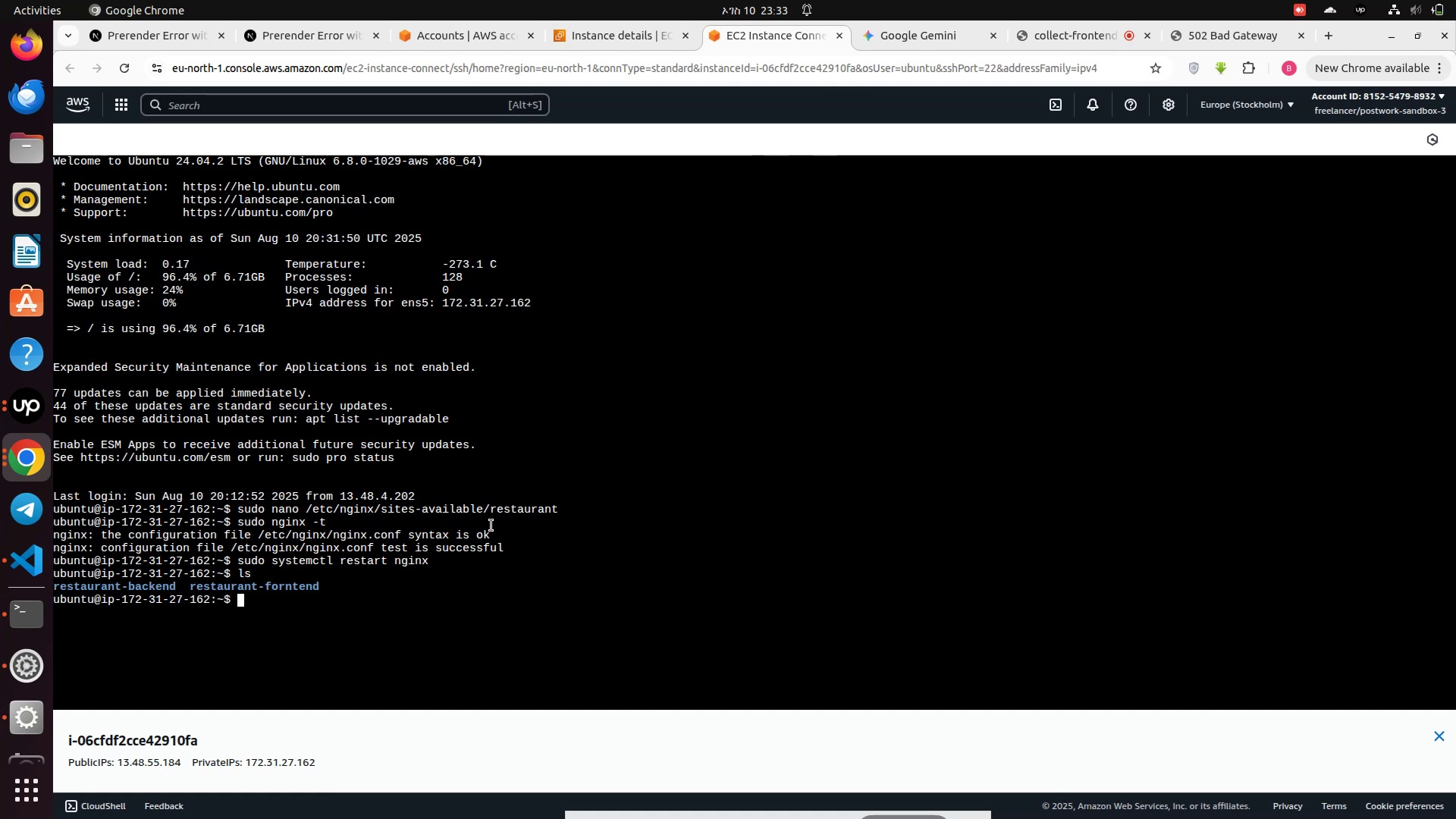 
type(cd res)
key(Tab)
type(f)
key(Tab)
 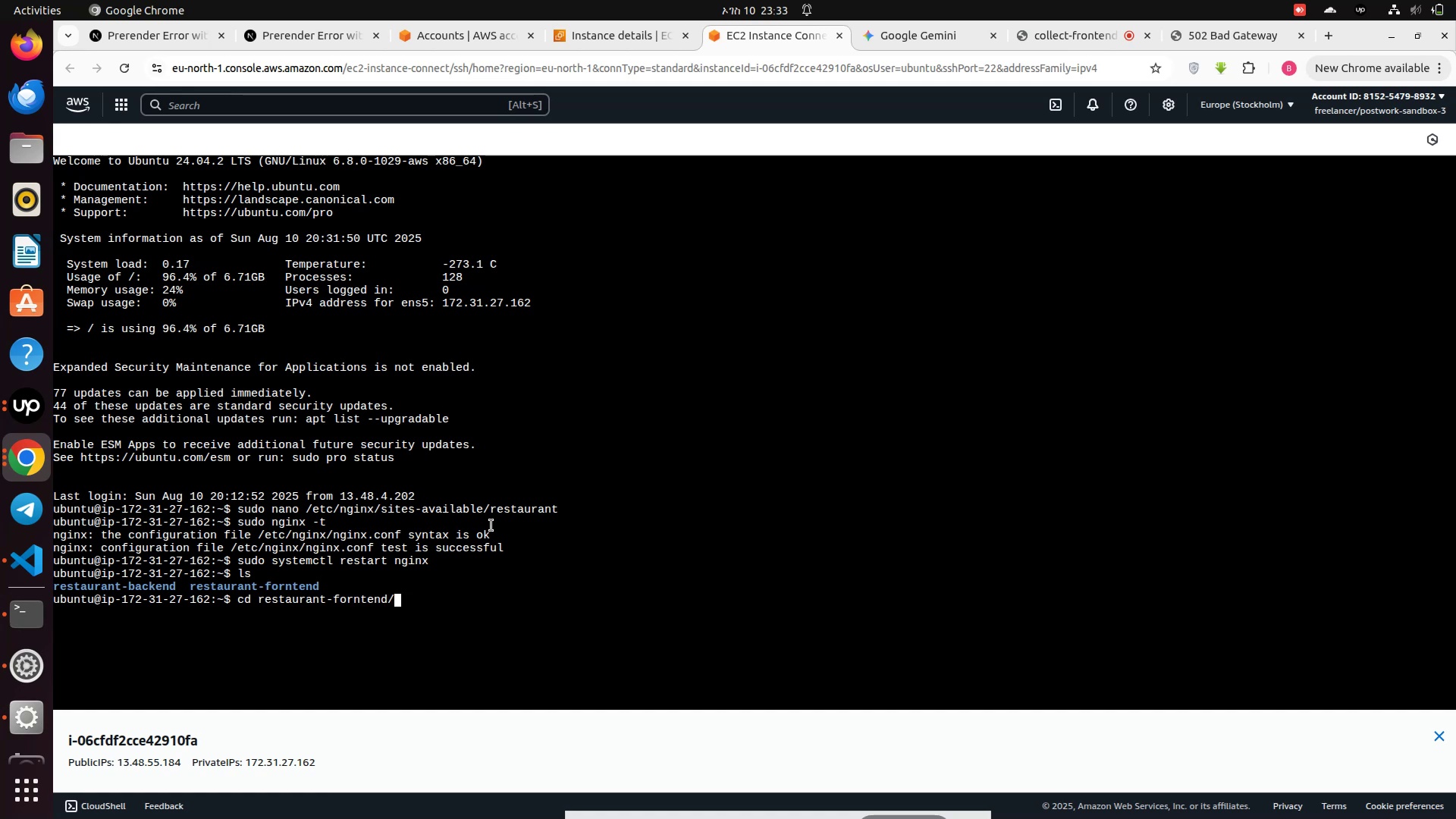 
key(Enter)
 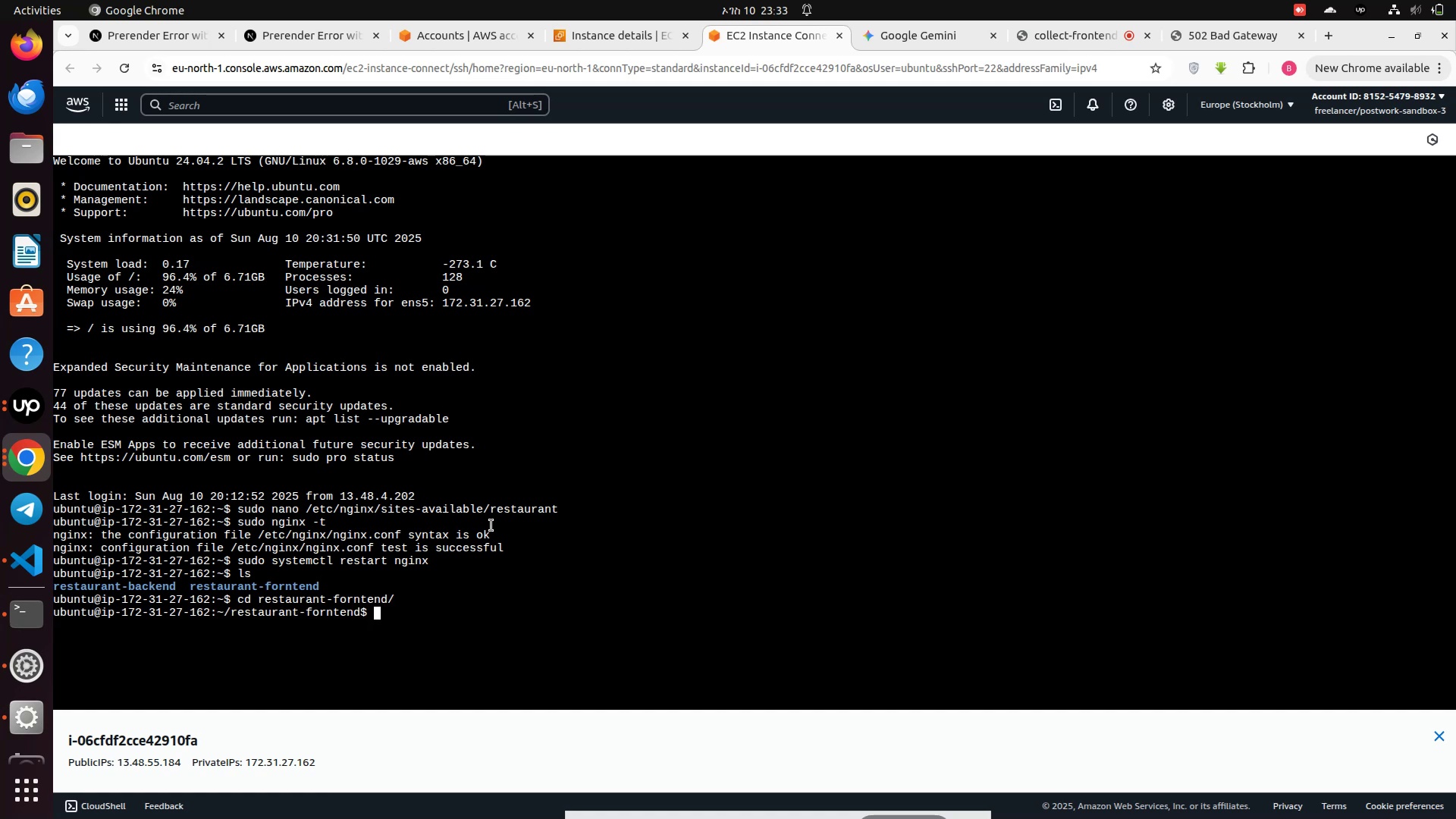 
type(ho)
key(Backspace)
key(Backspace)
type(free -h)
 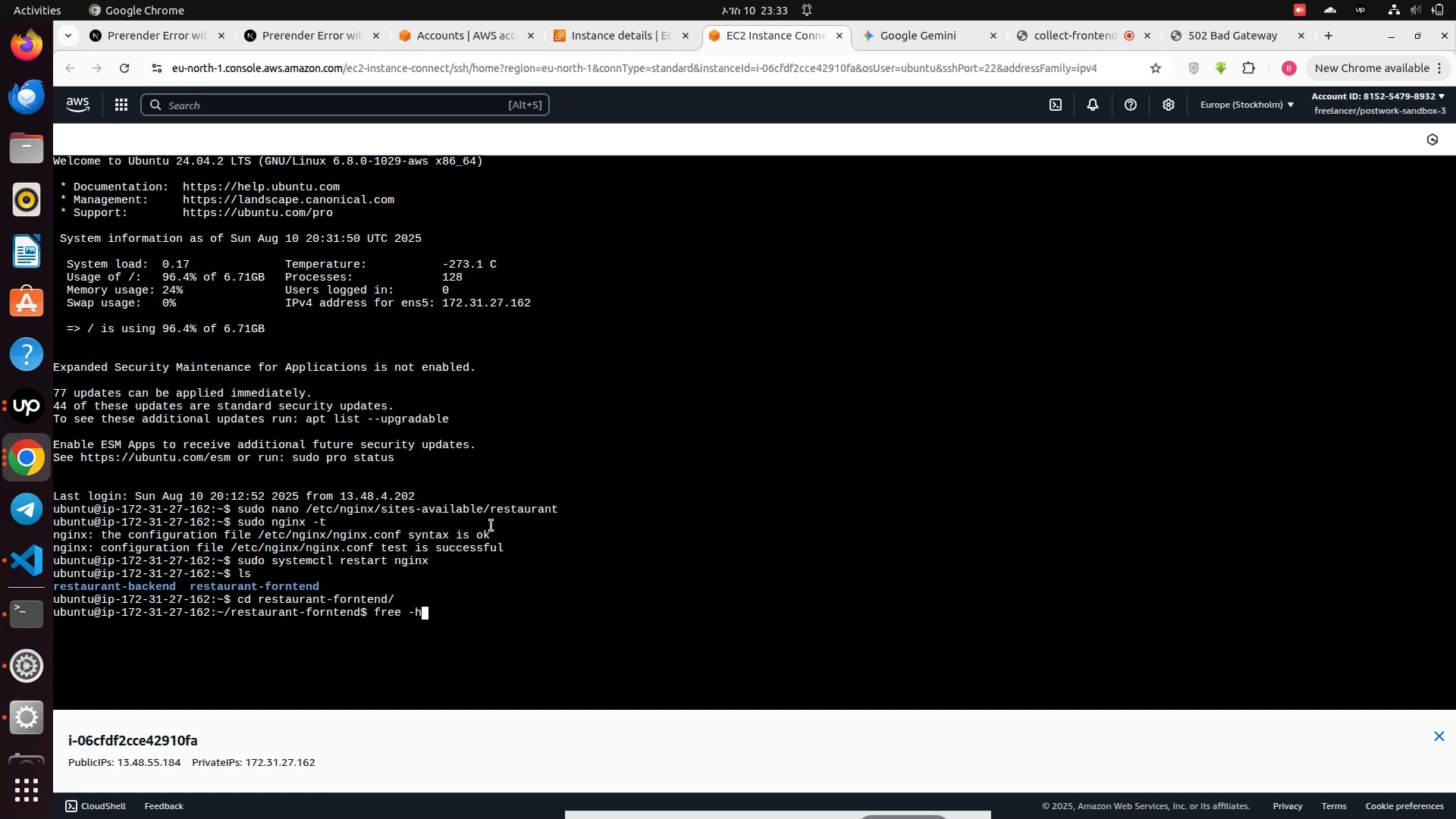 
key(Enter)
 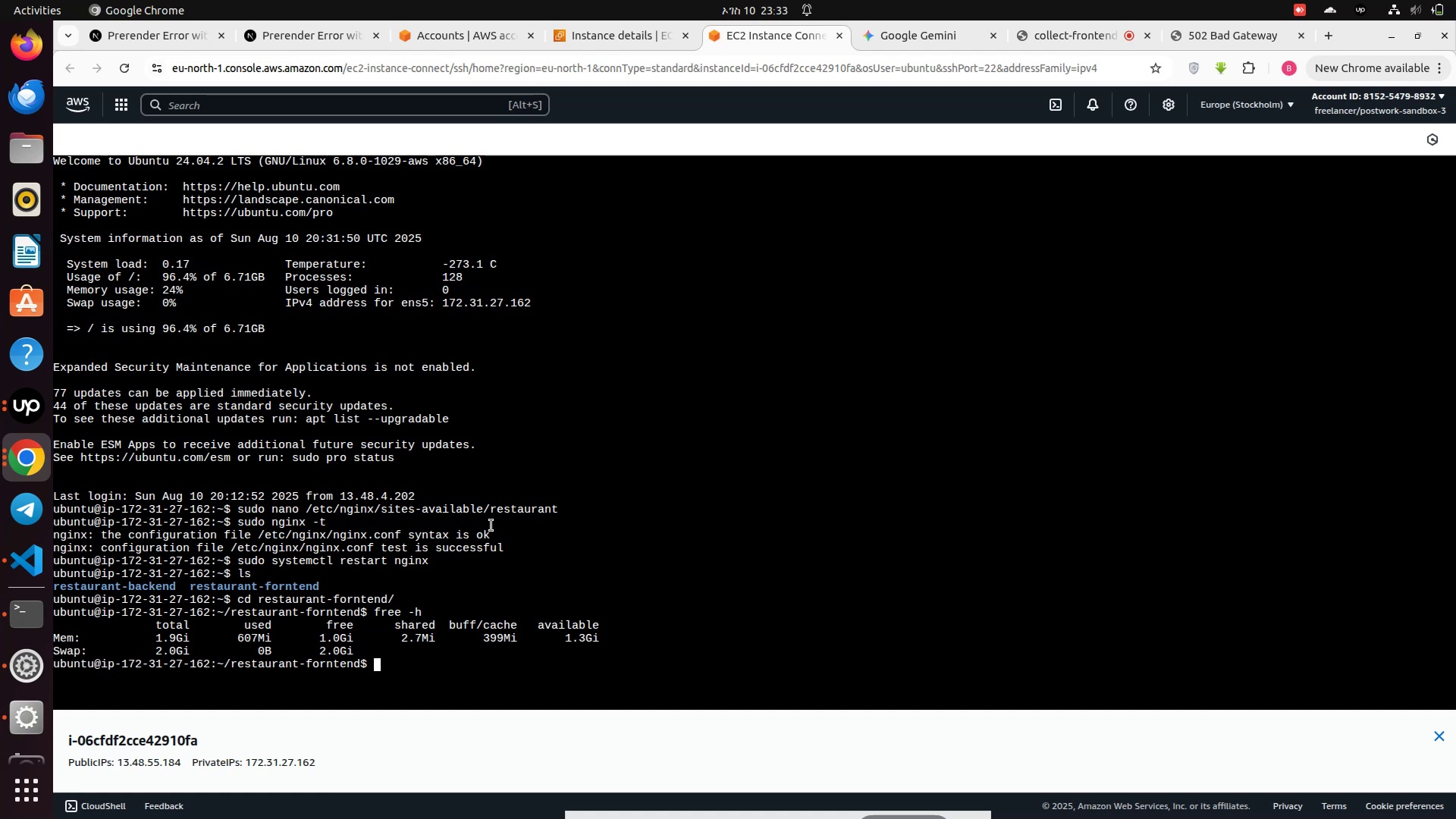 
wait(9.92)
 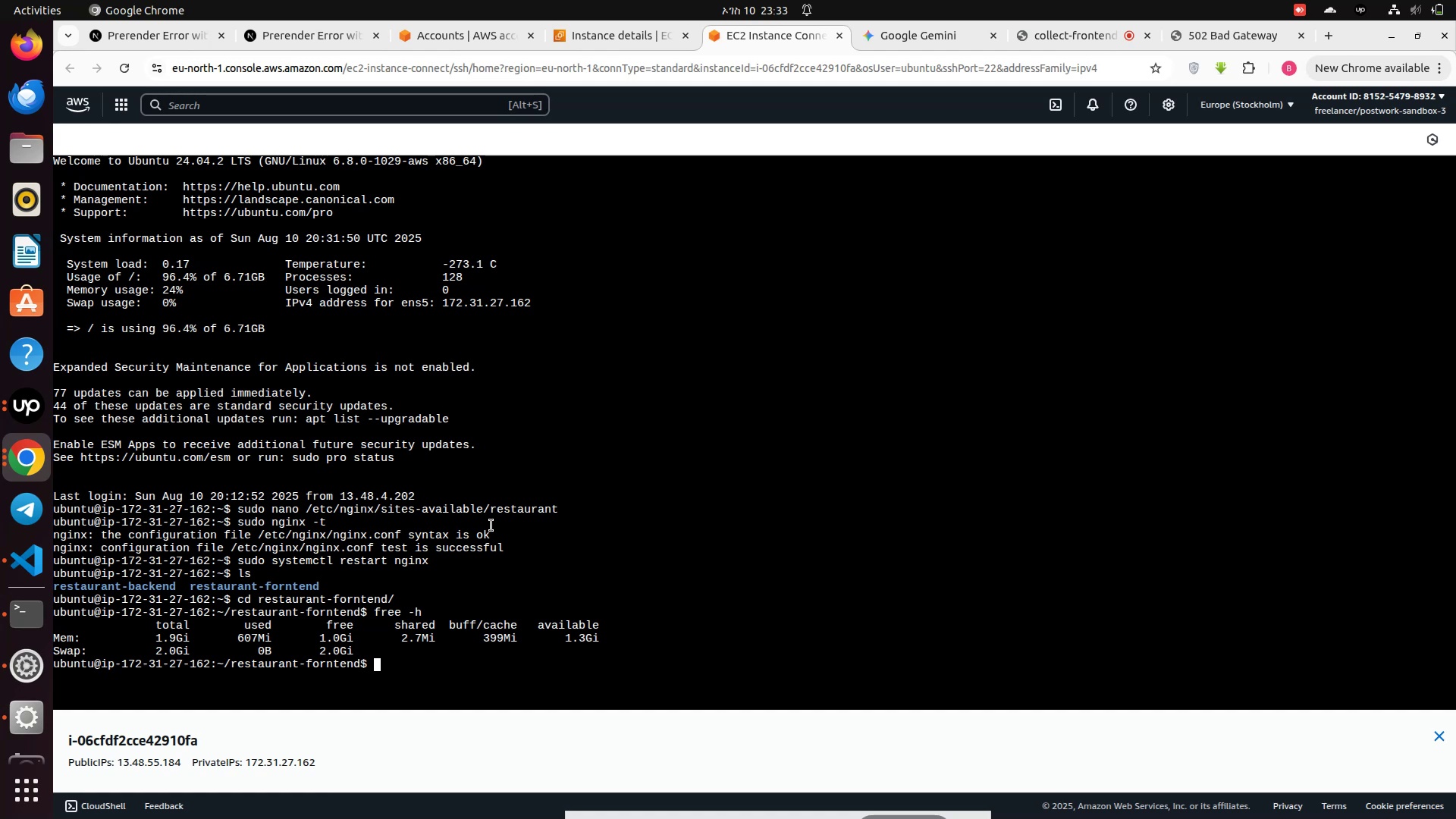 
type(npm ru)
 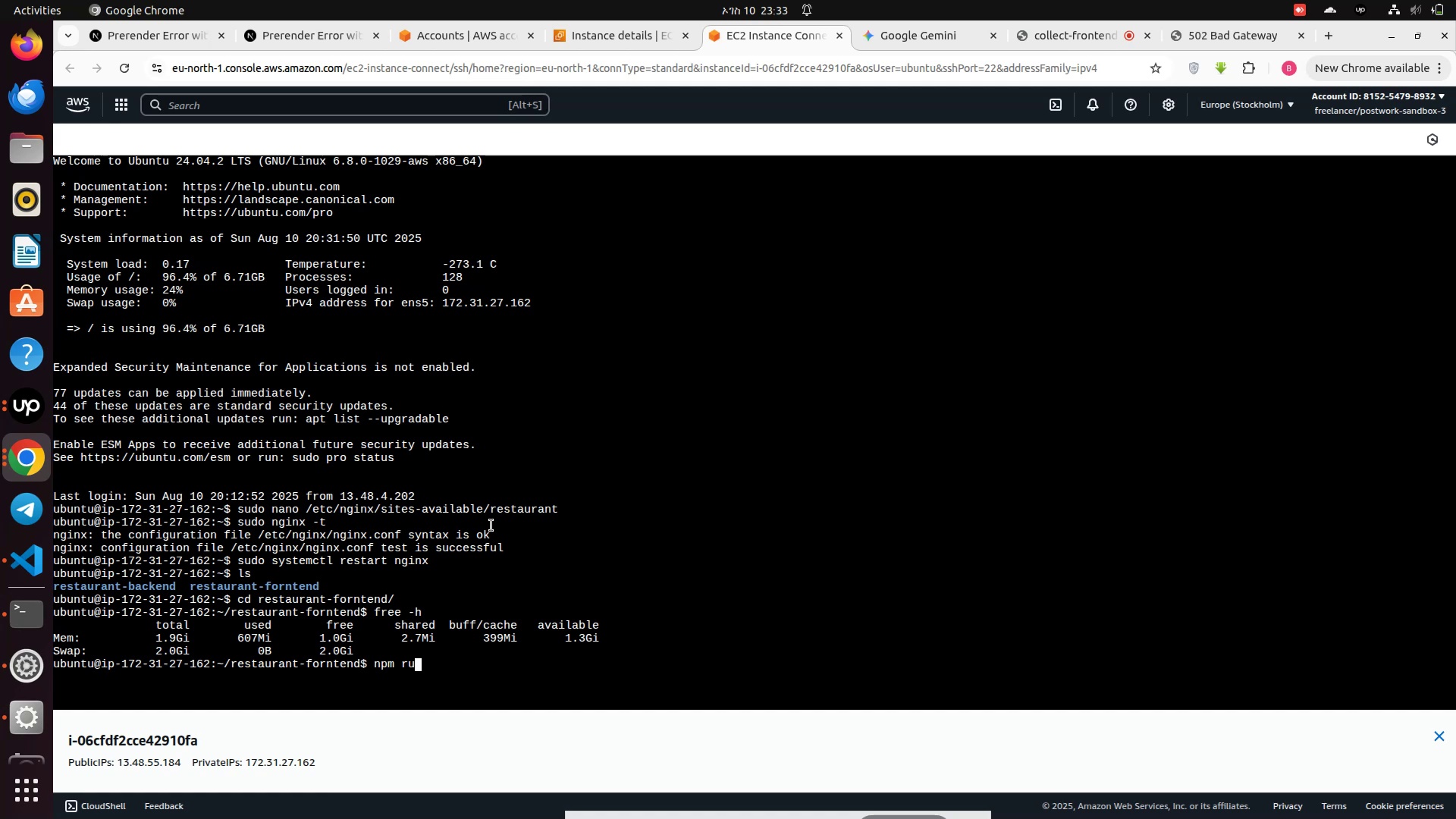 
hold_key(key=Backspace, duration=1.26)
 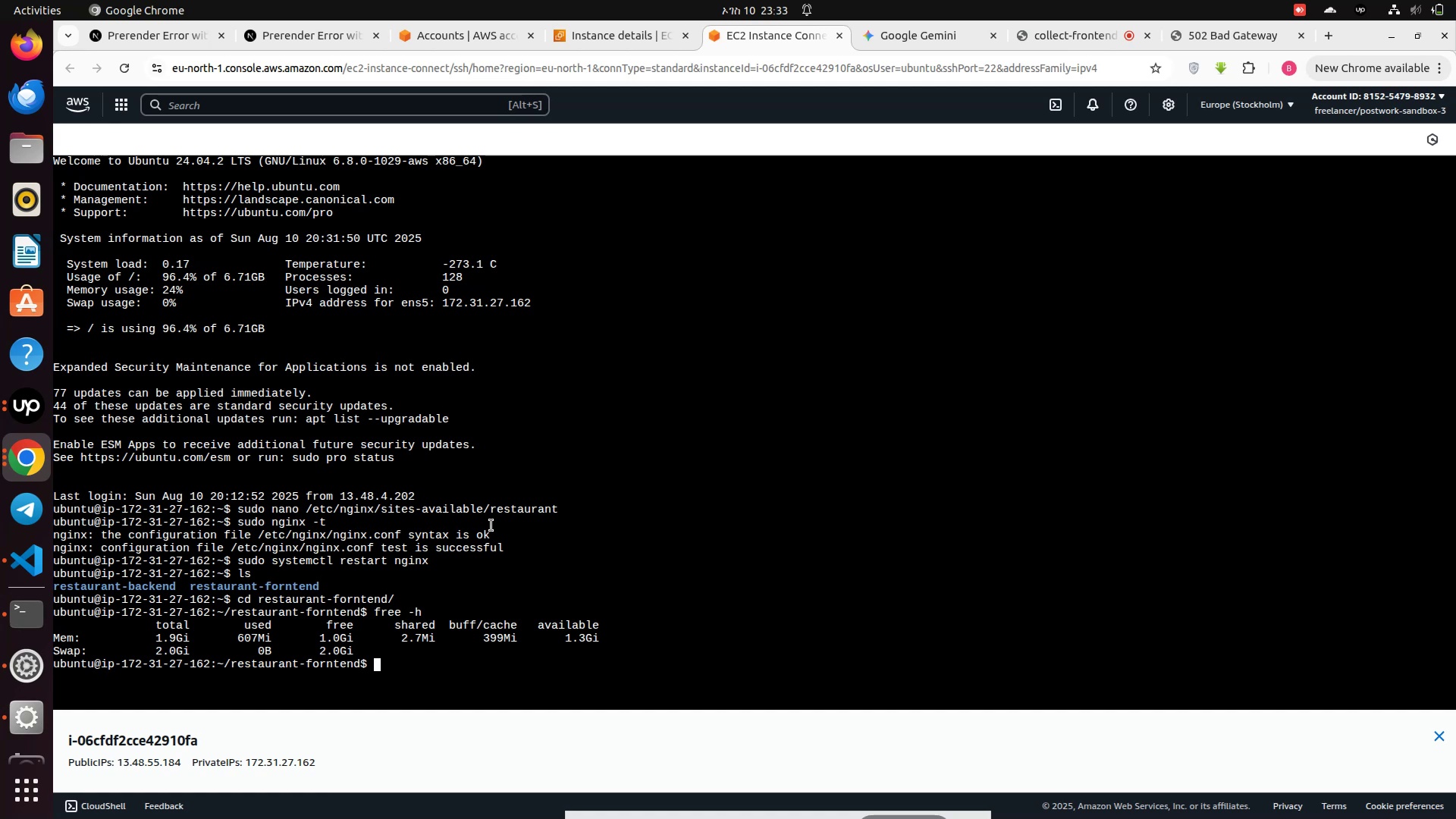 
key(ArrowUp)
 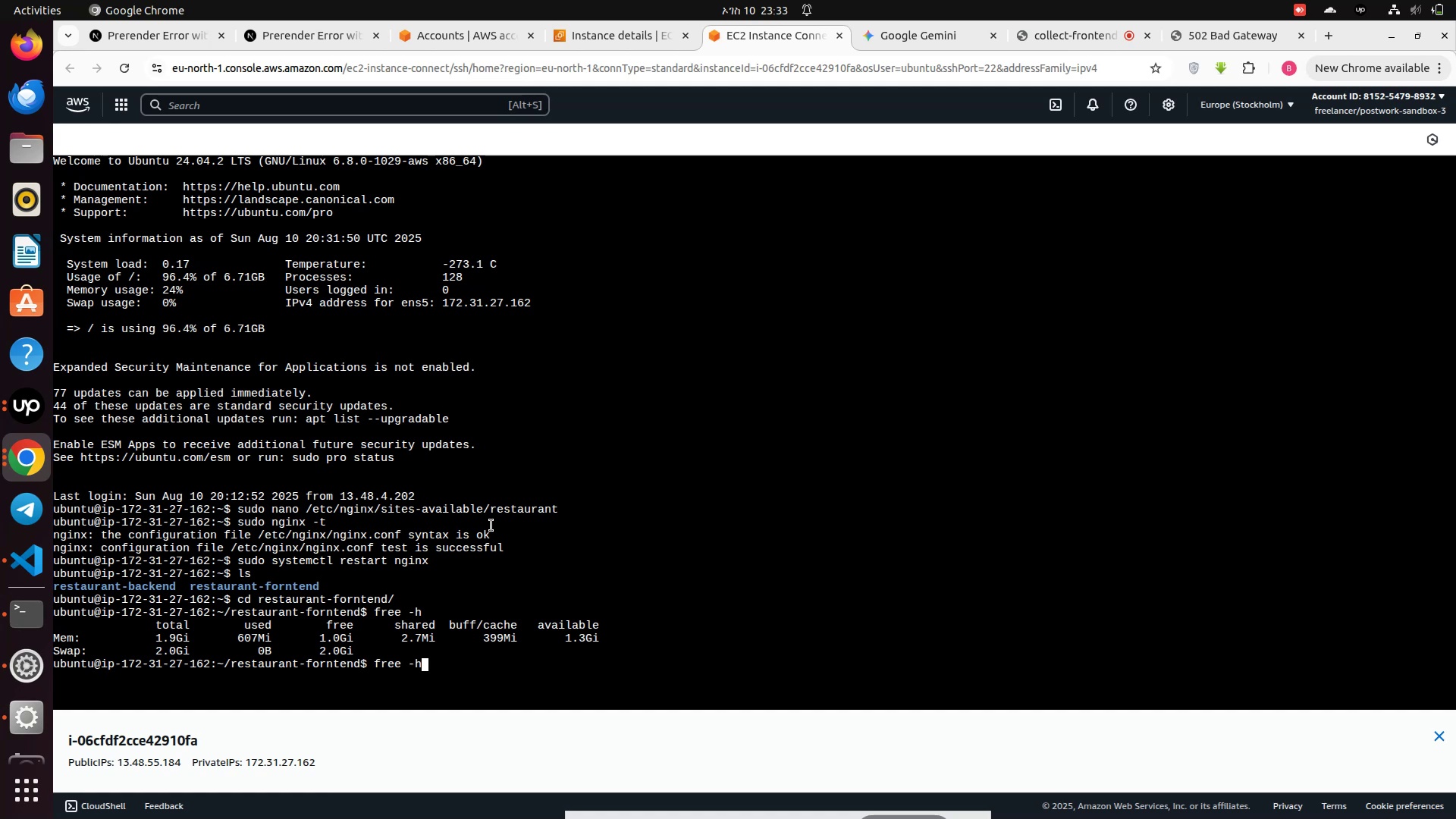 
key(ArrowUp)
 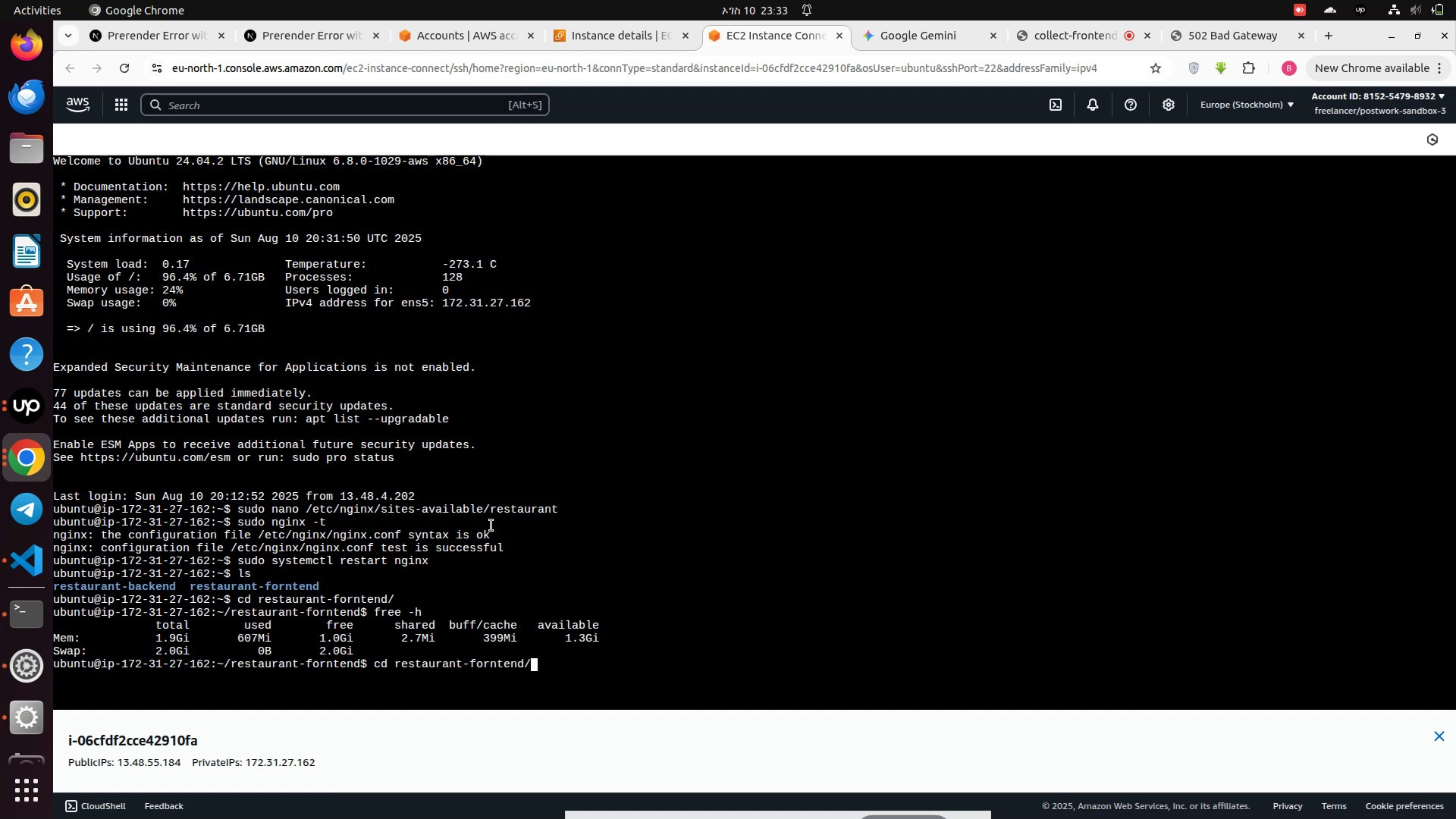 
key(ArrowUp)
 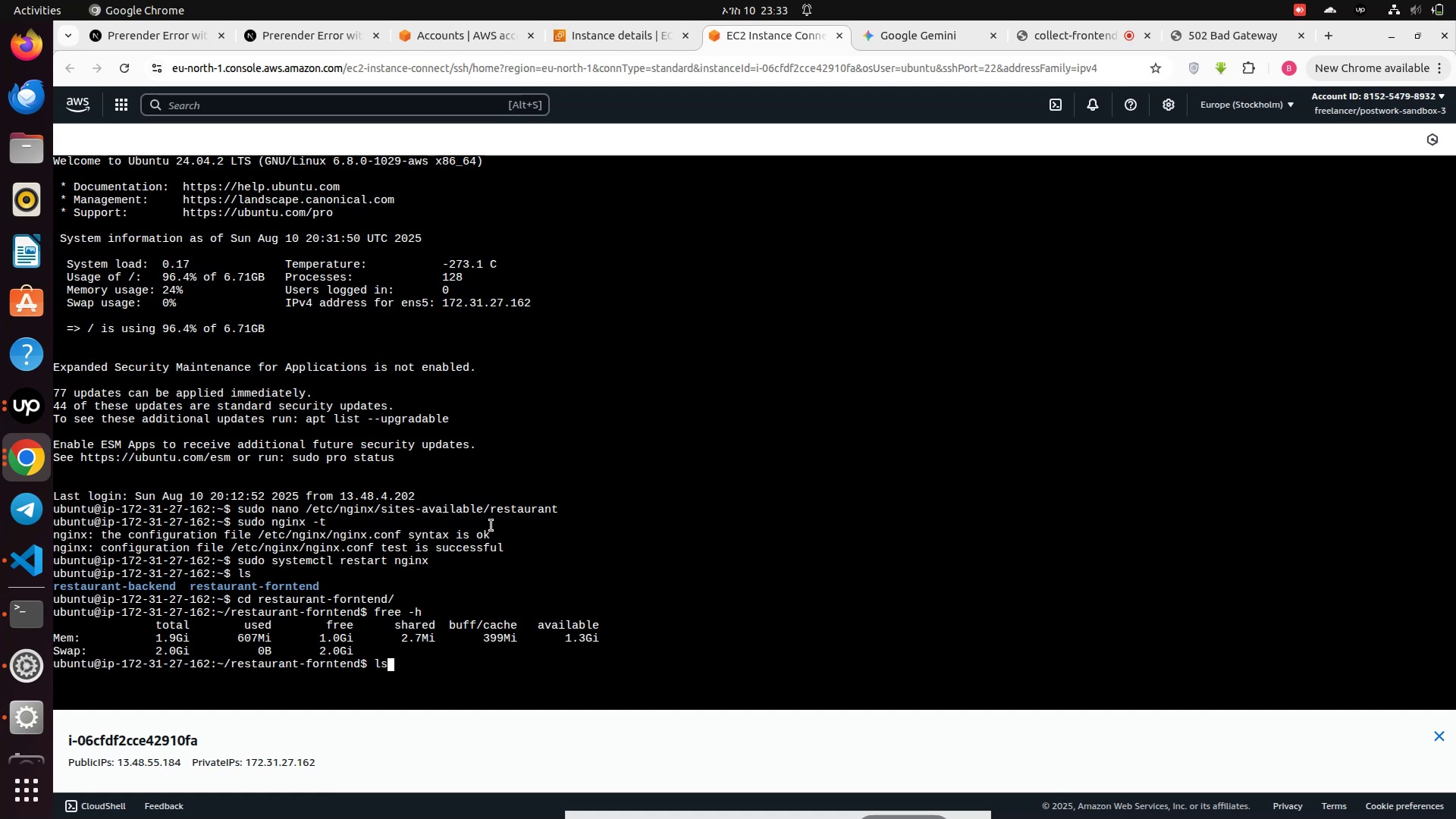 
key(ArrowUp)
 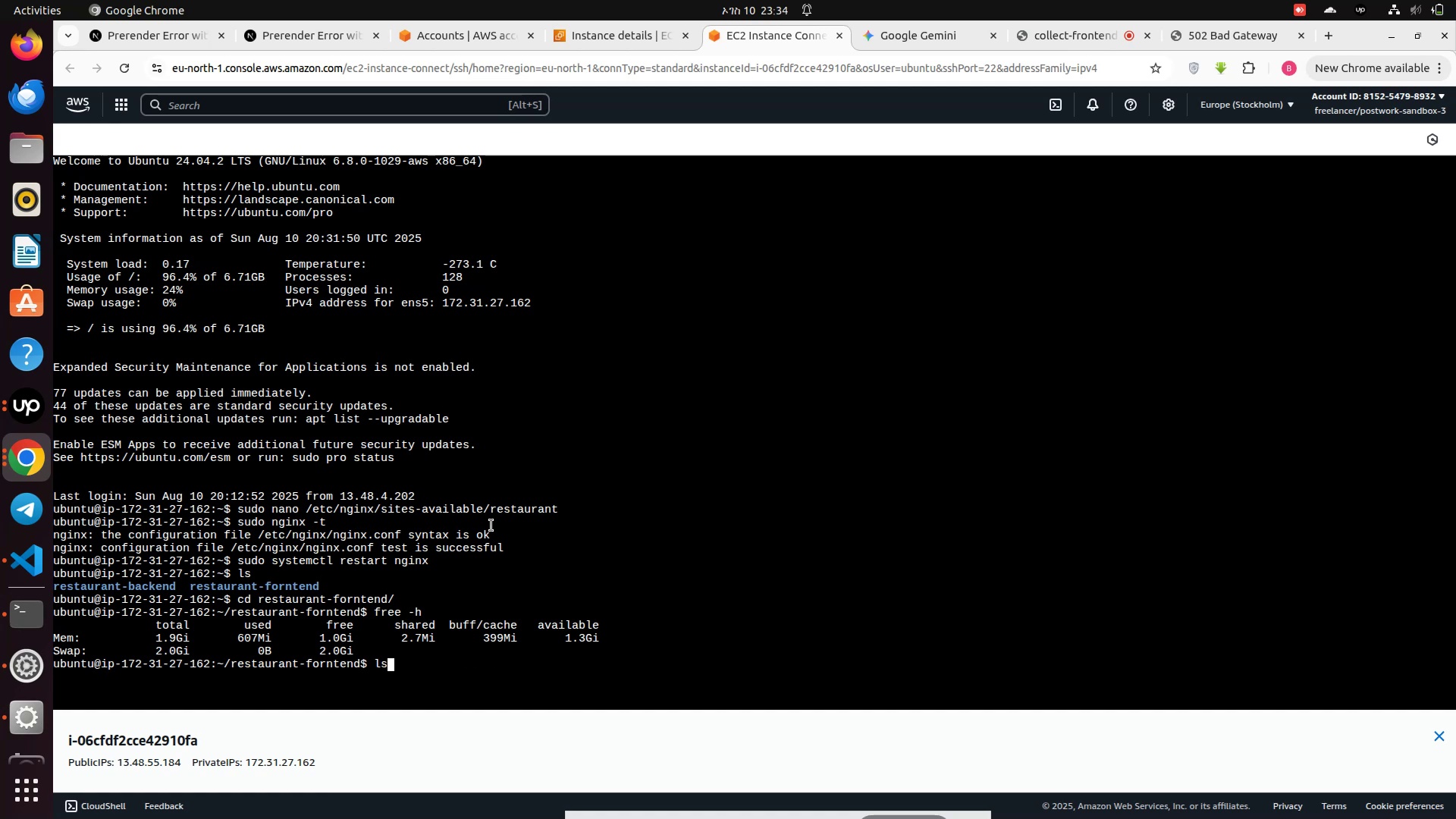 
key(ArrowUp)
 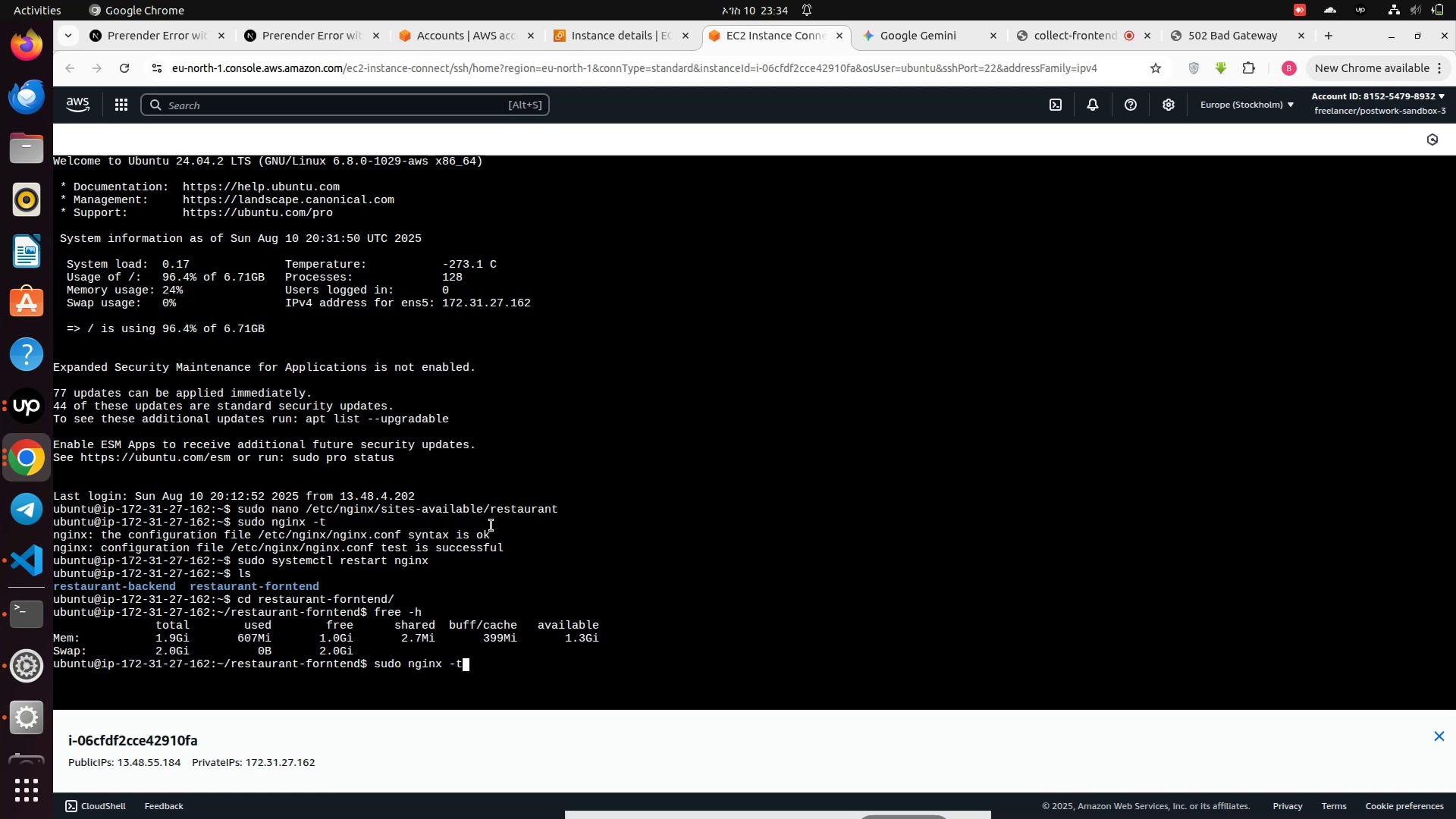 
hold_key(key=ArrowDown, duration=1.01)
 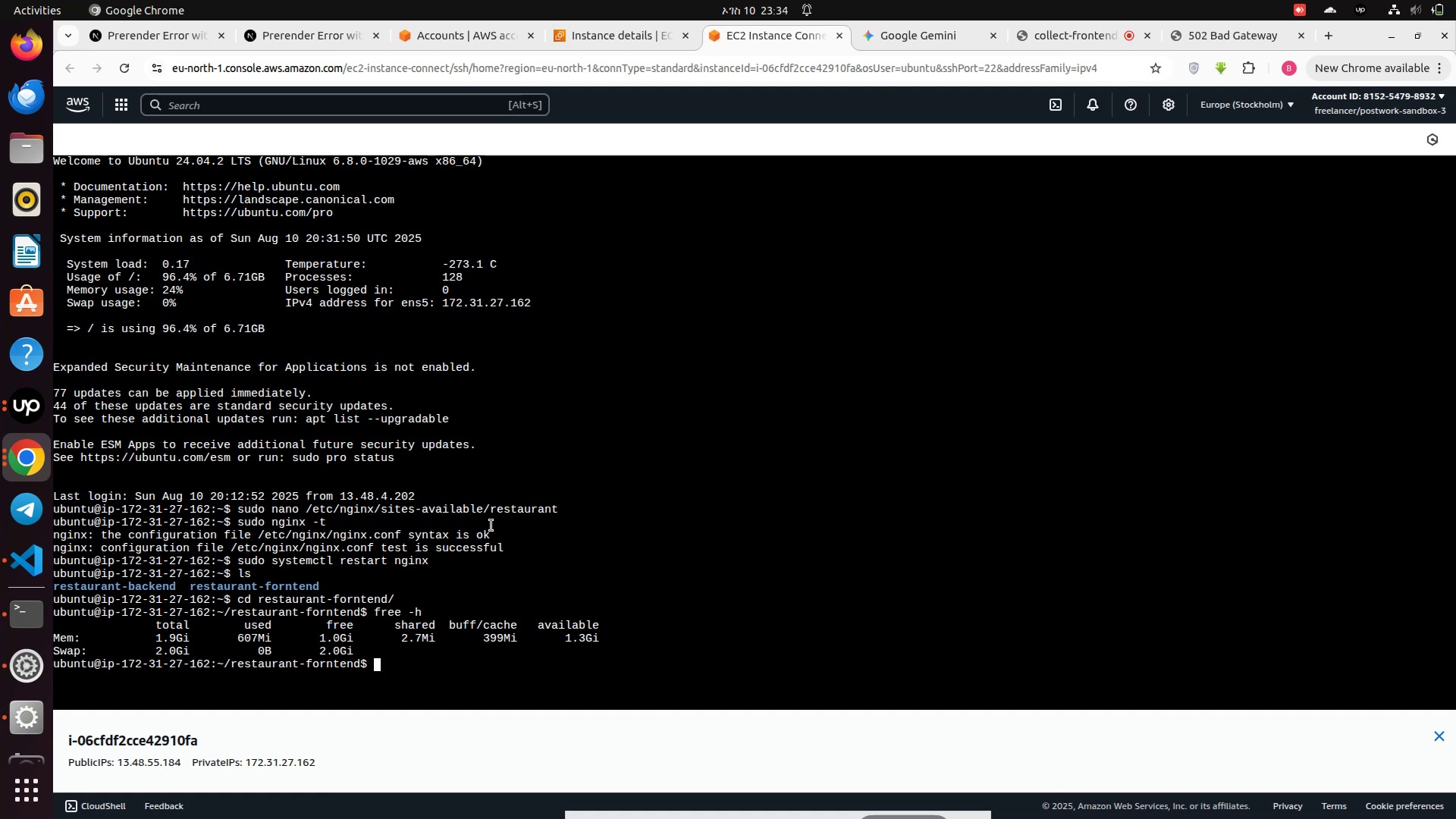 
type(npm run bu)
 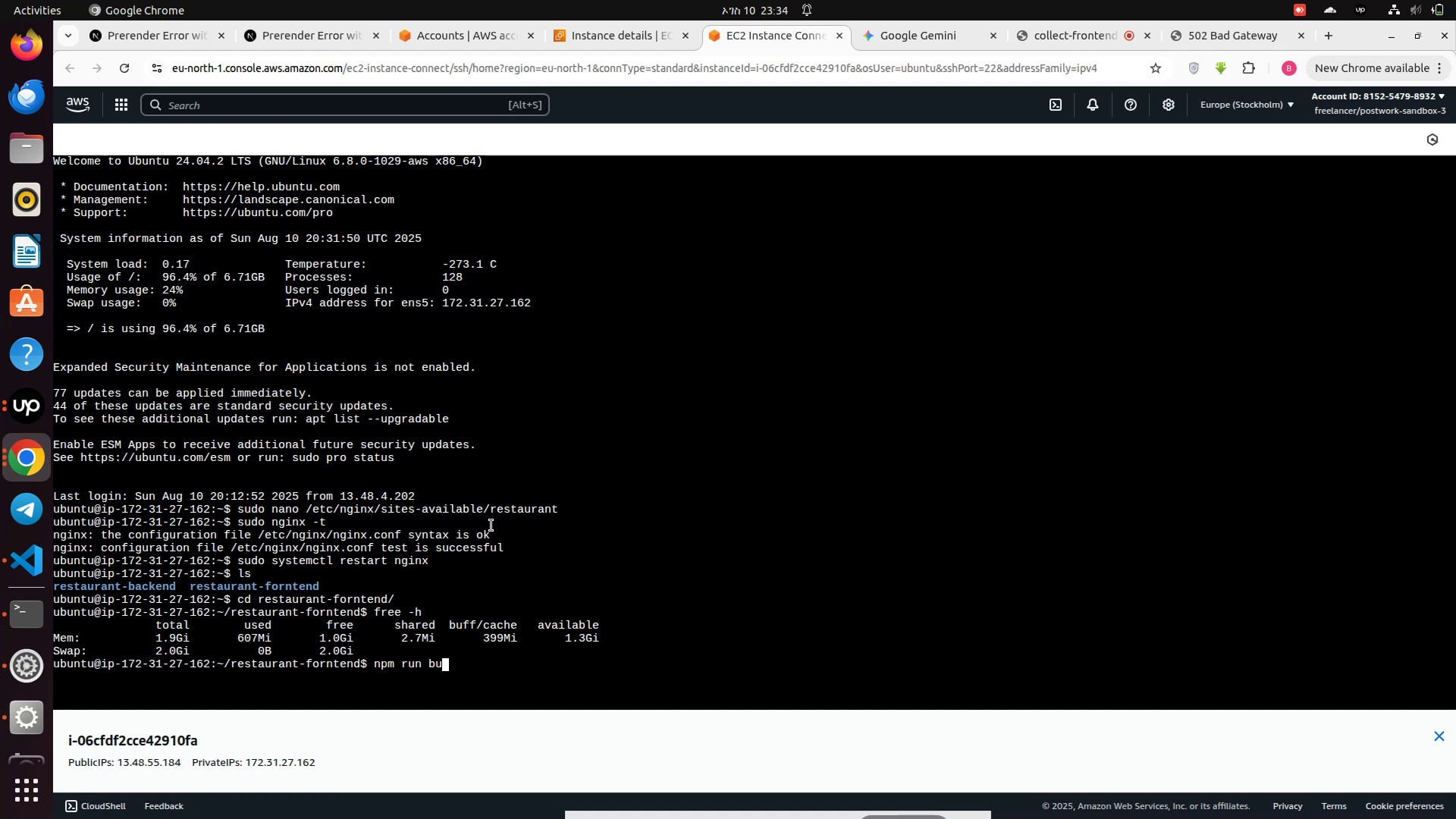 
hold_key(key=Backspace, duration=1.17)
 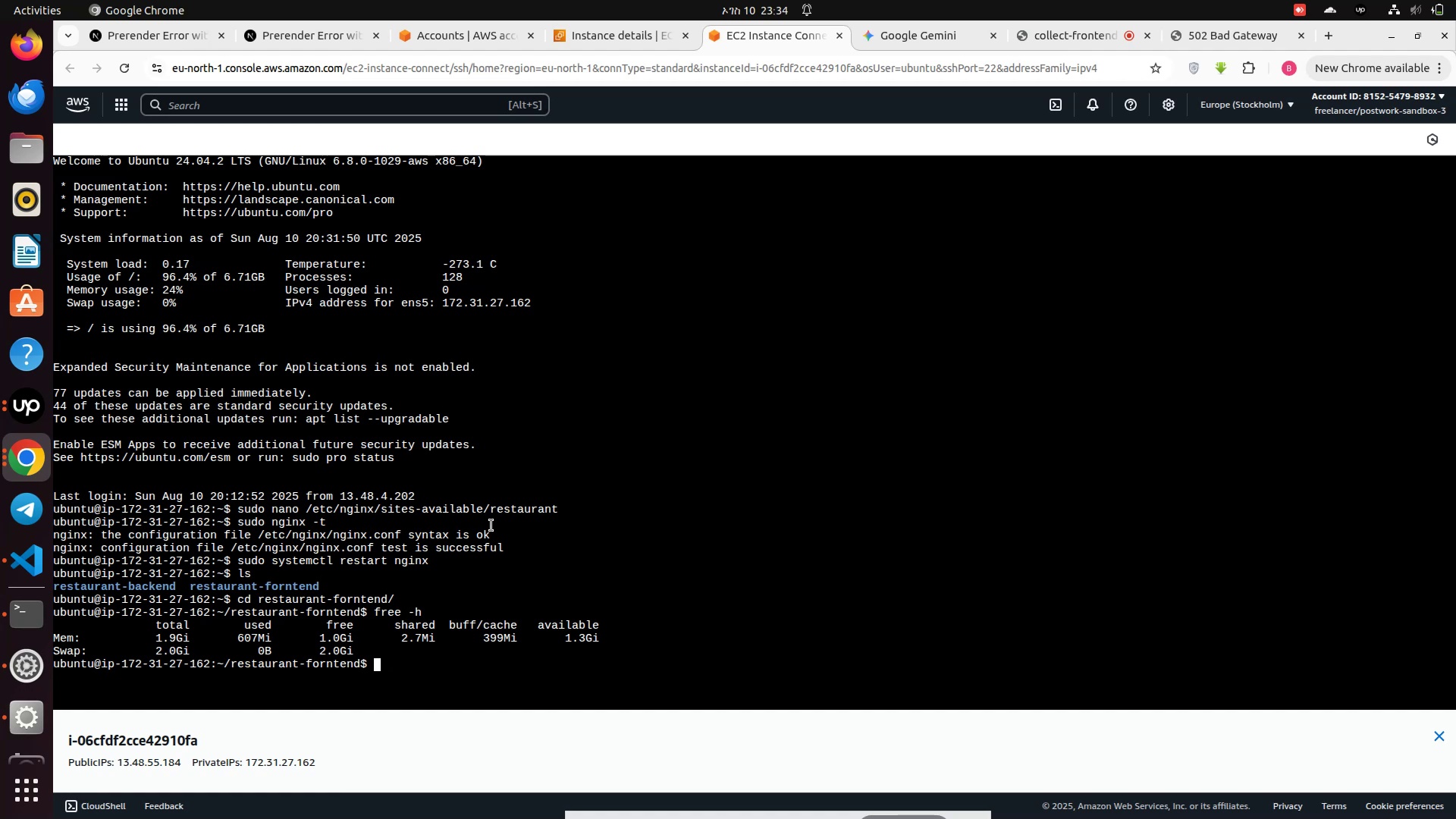 
type(ls)
 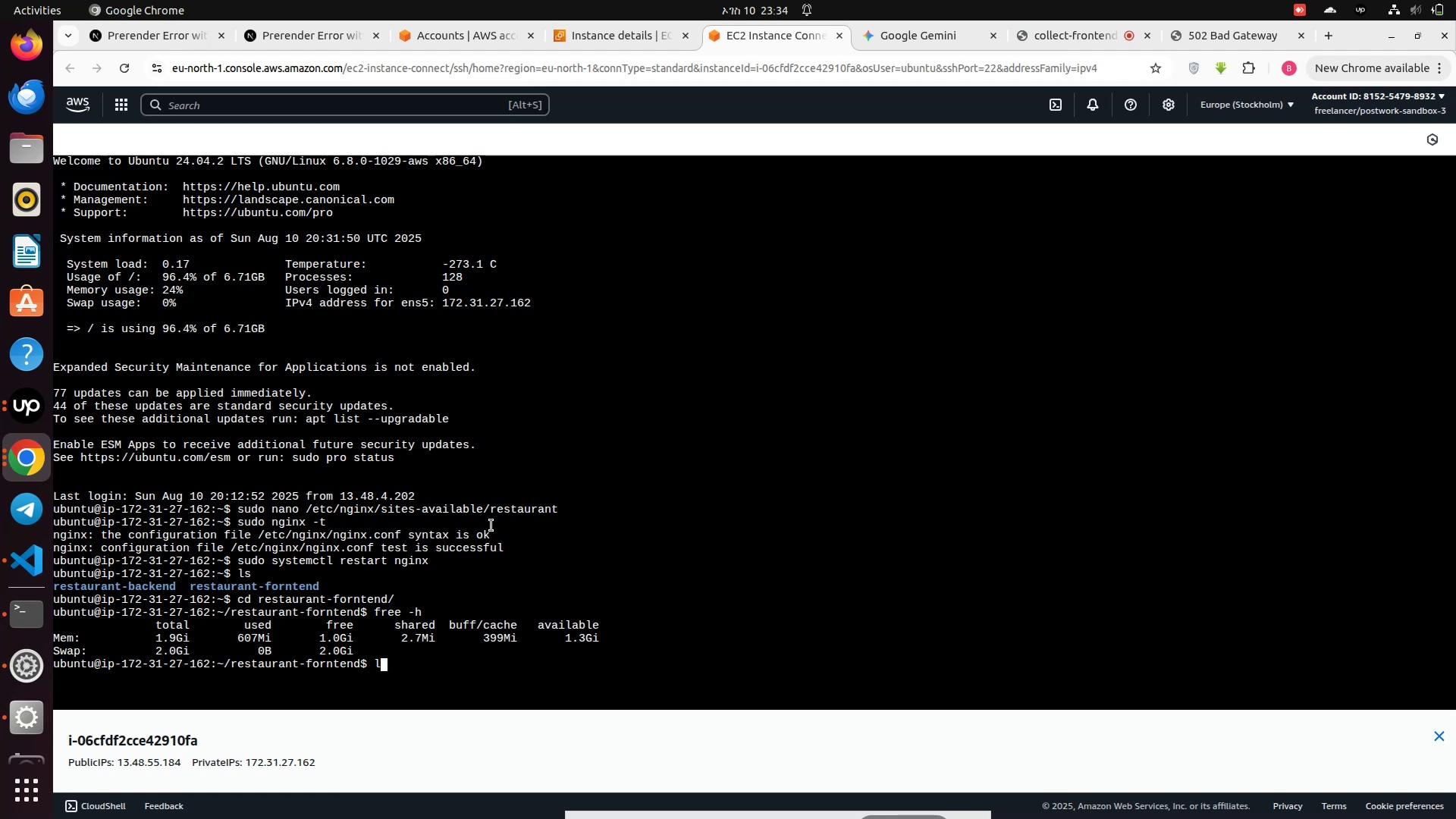 
key(Enter)
 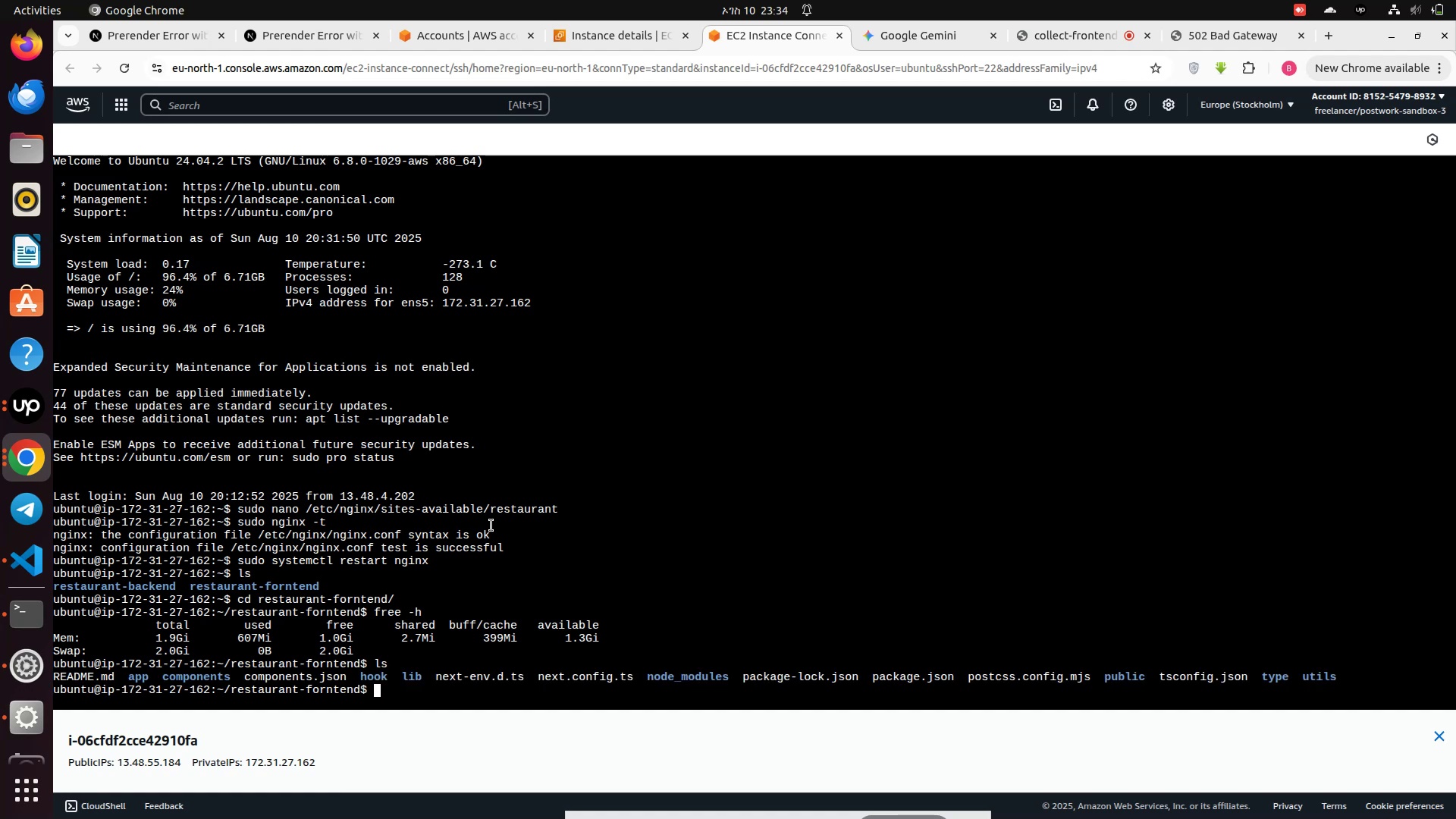 
type(rm -rf nex)
key(Backspace)
key(Backspace)
key(Backspace)
type(.n)
key(Tab)
 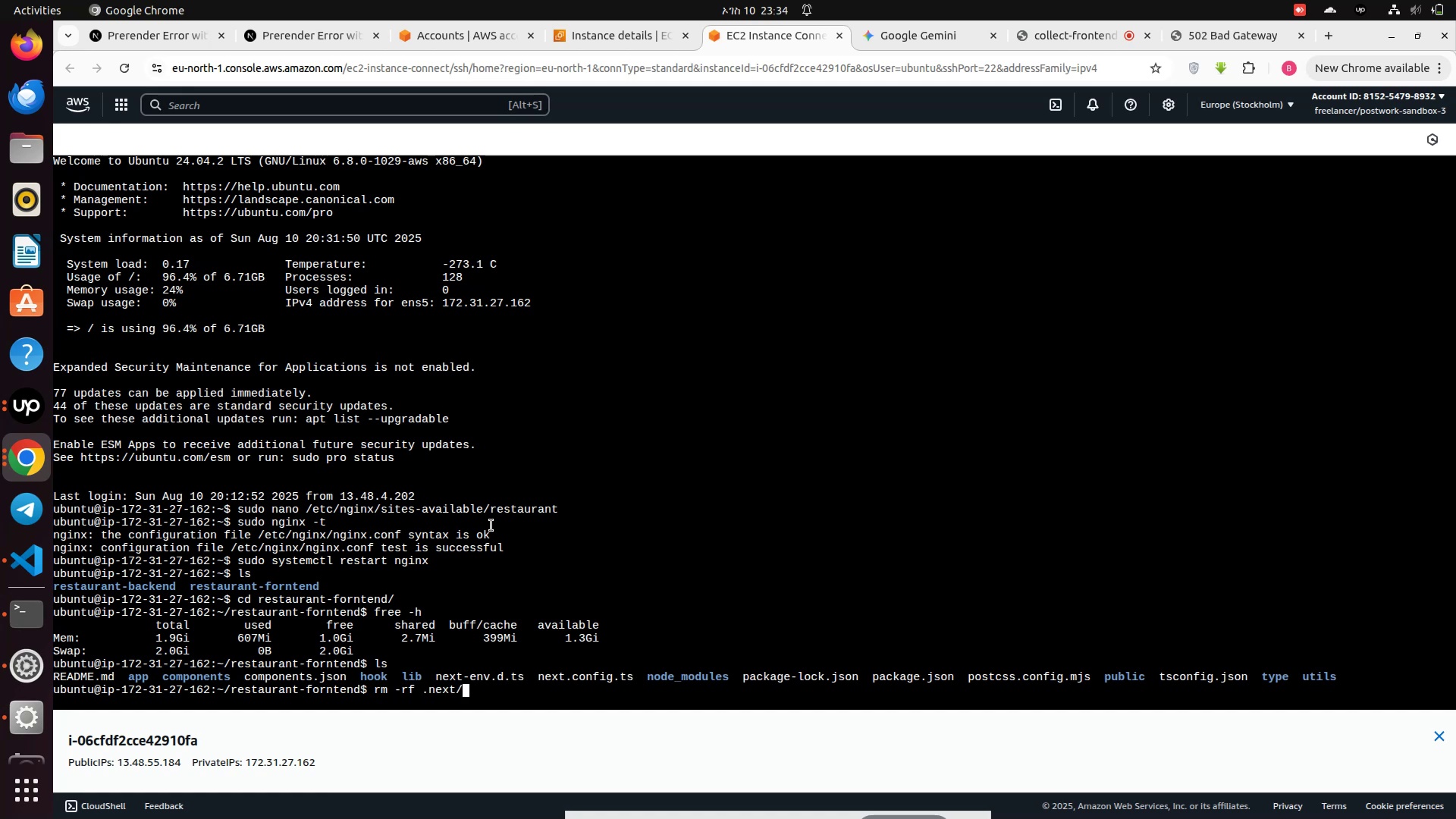 
key(Enter)
 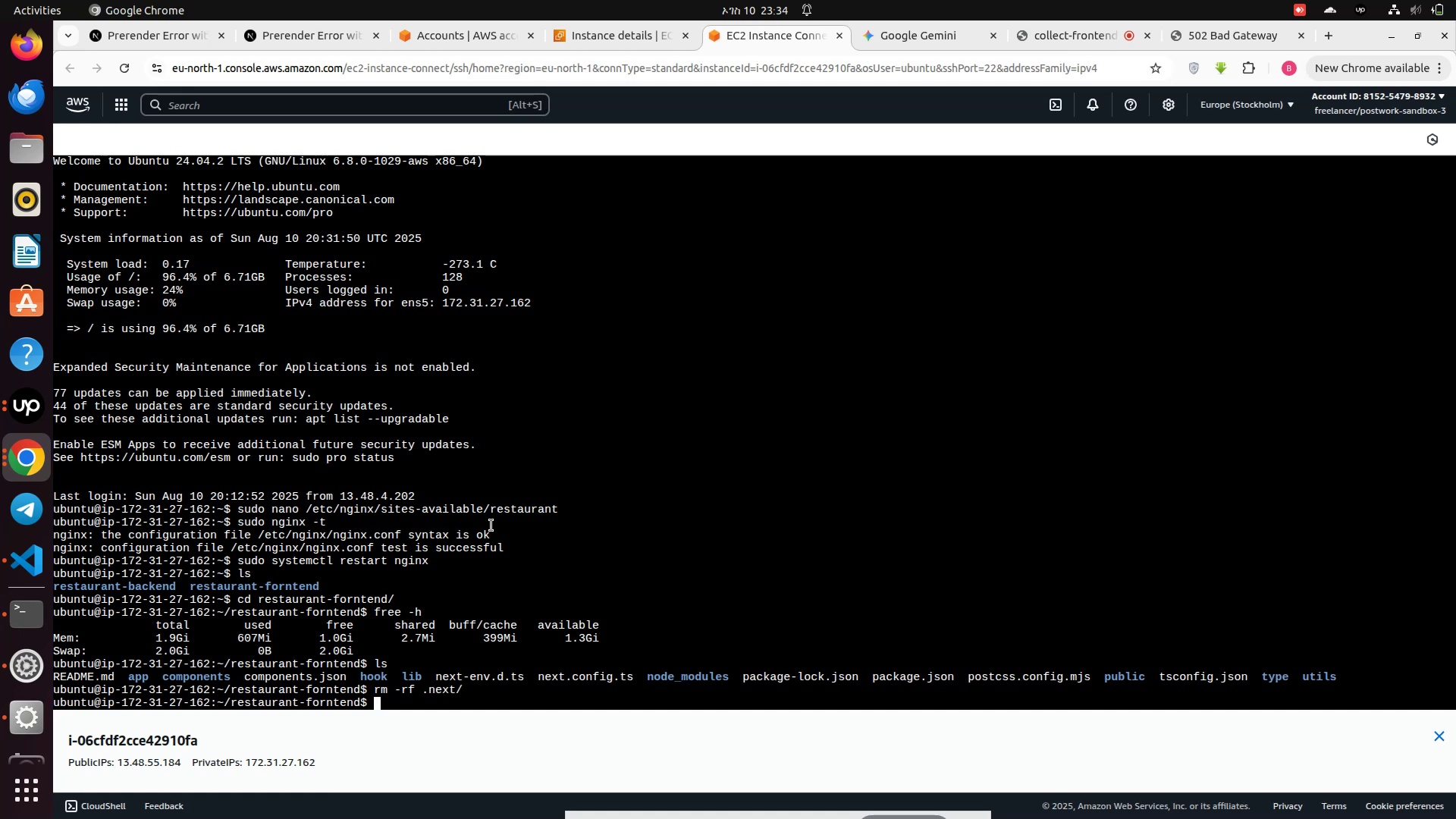 
type(ll)
 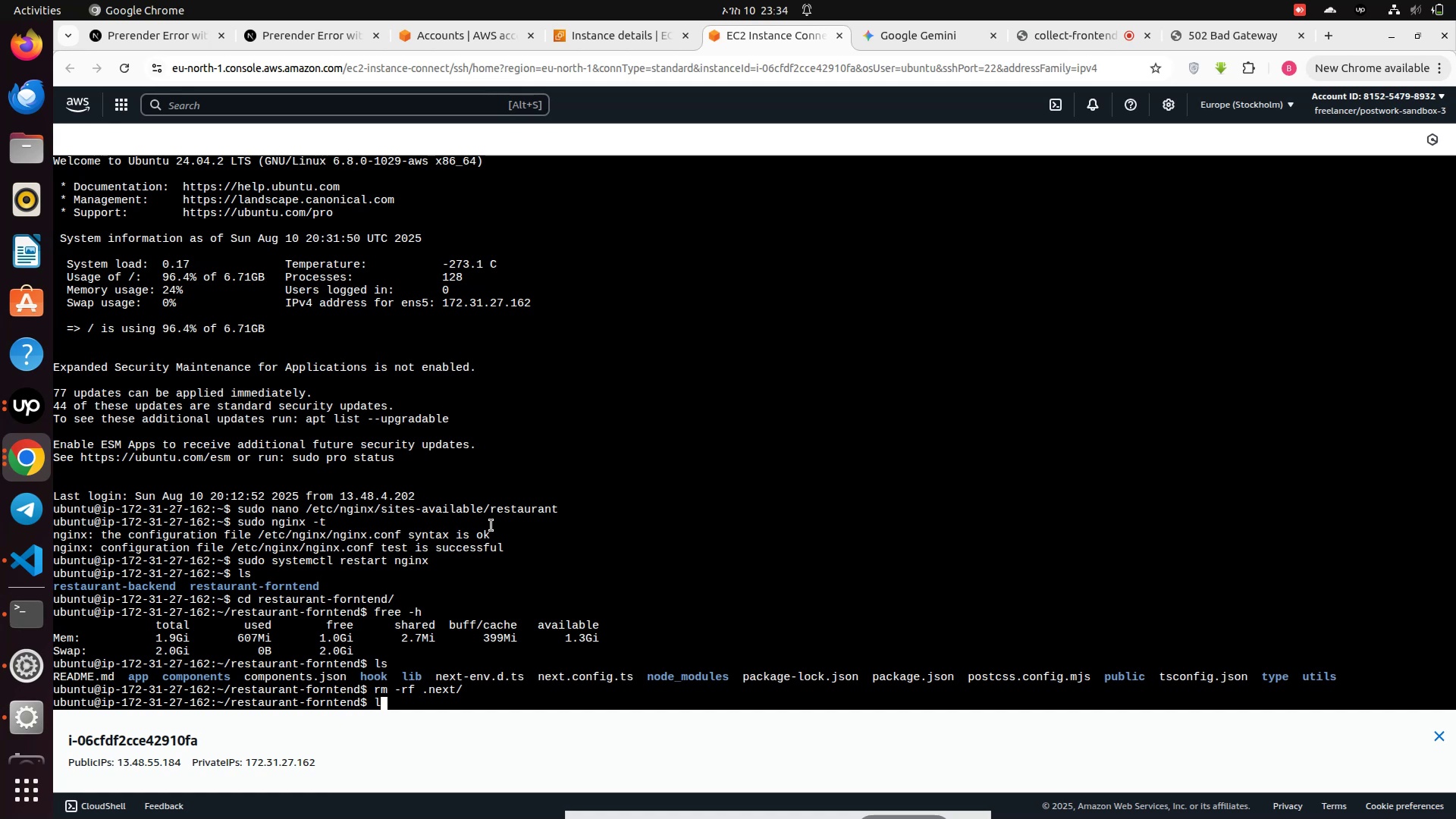 
key(Enter)
 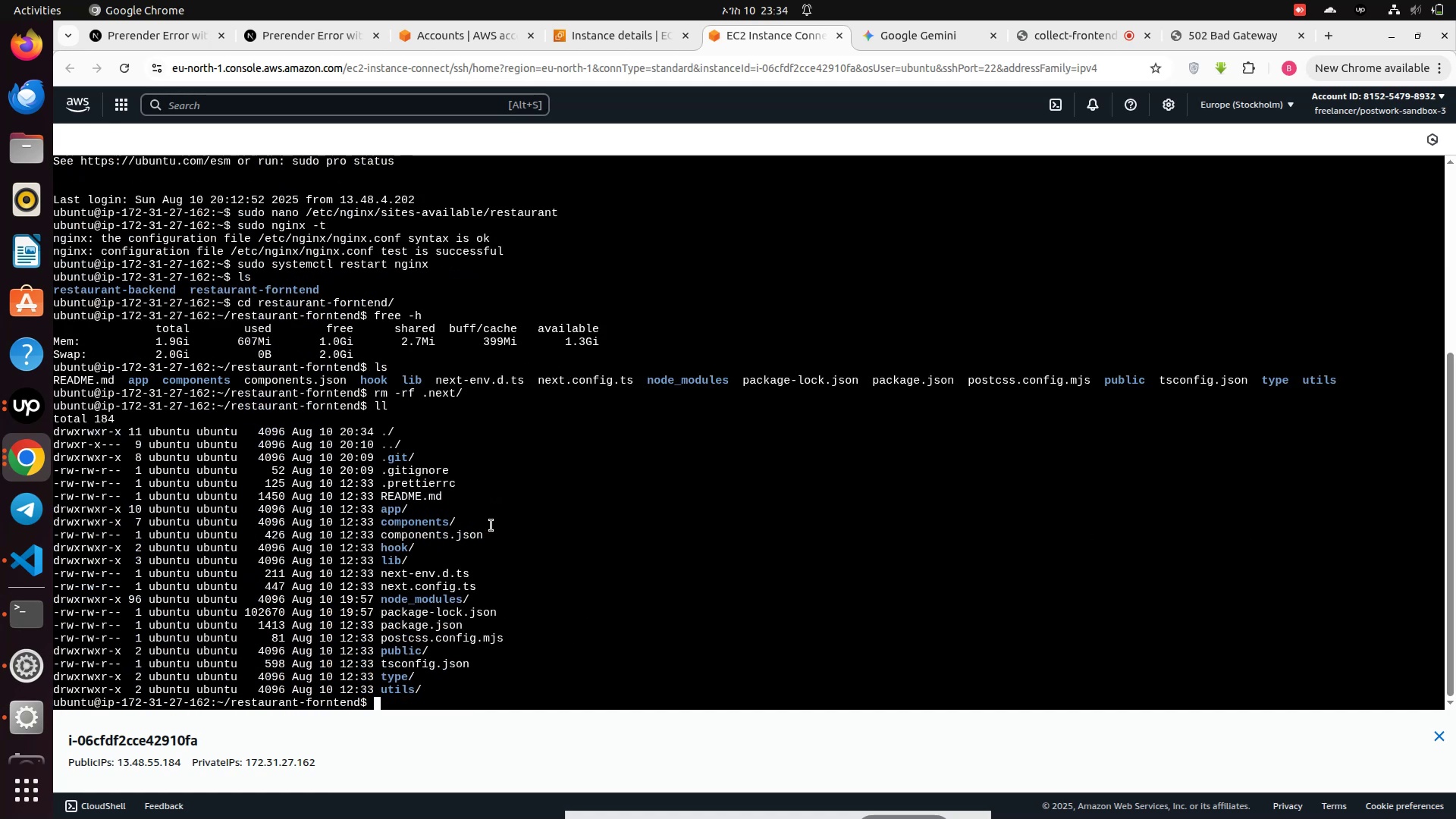 
type(npm)
 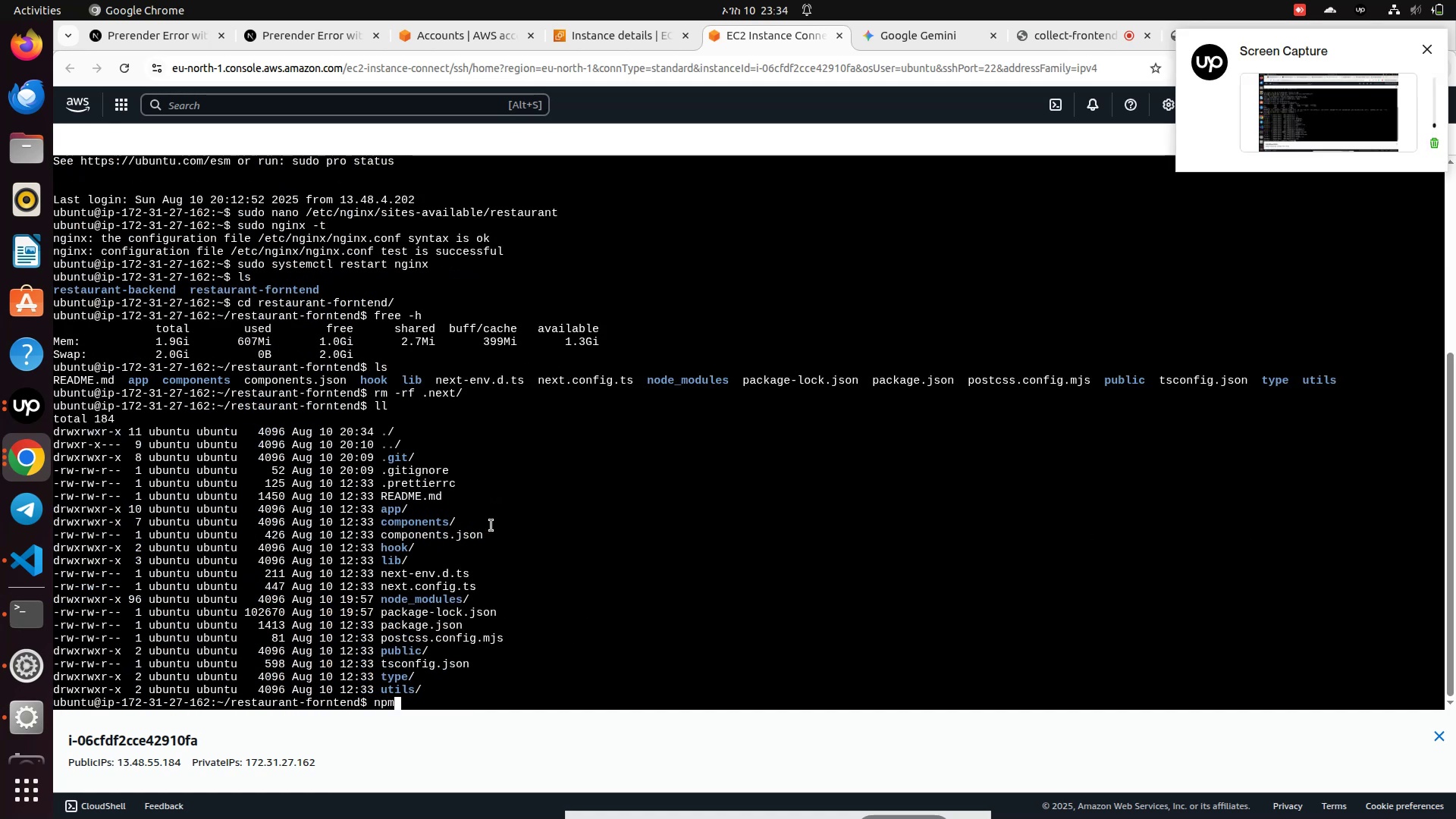 
hold_key(key=Backspace, duration=1.23)
 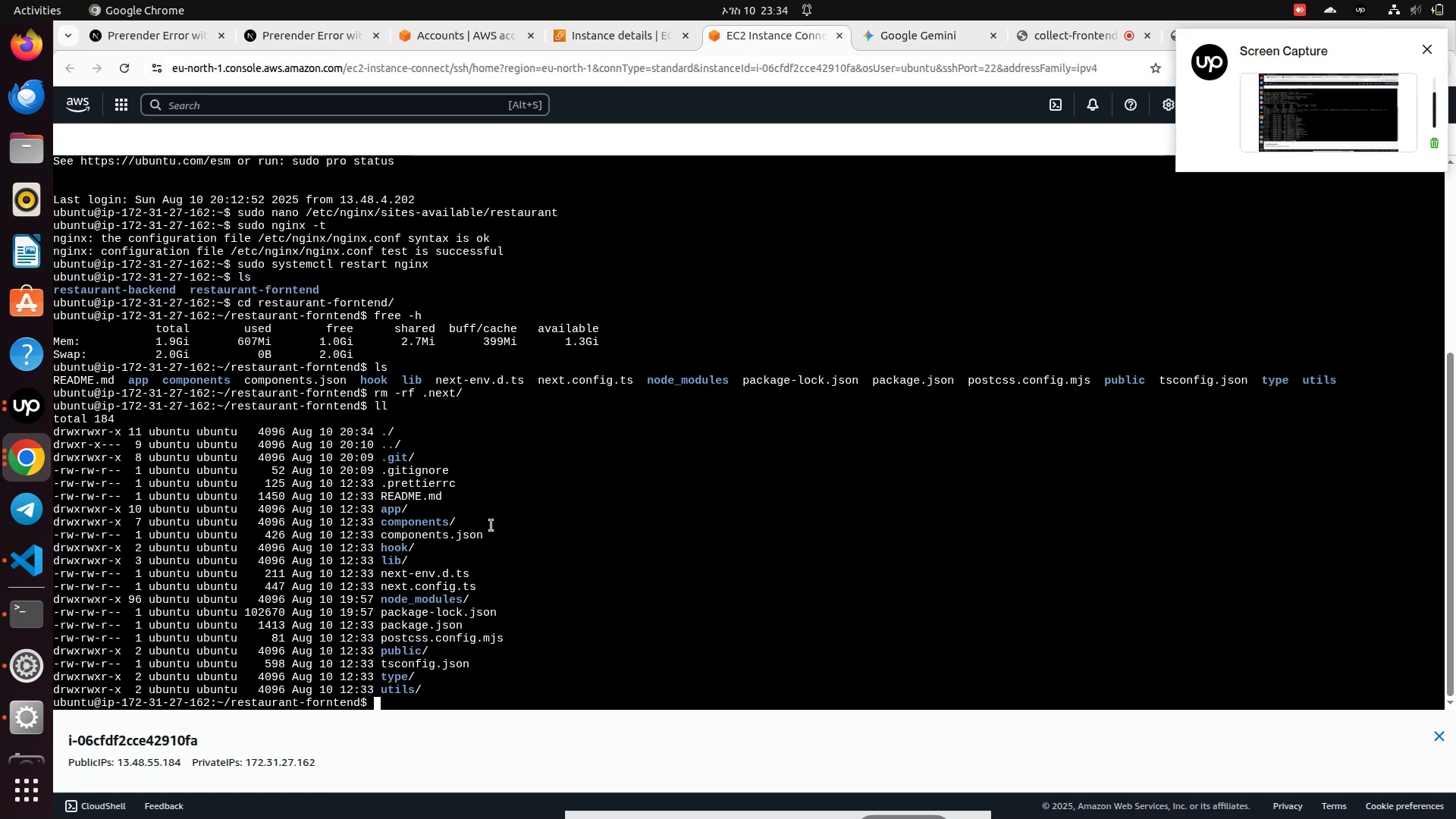 
type(clear)
 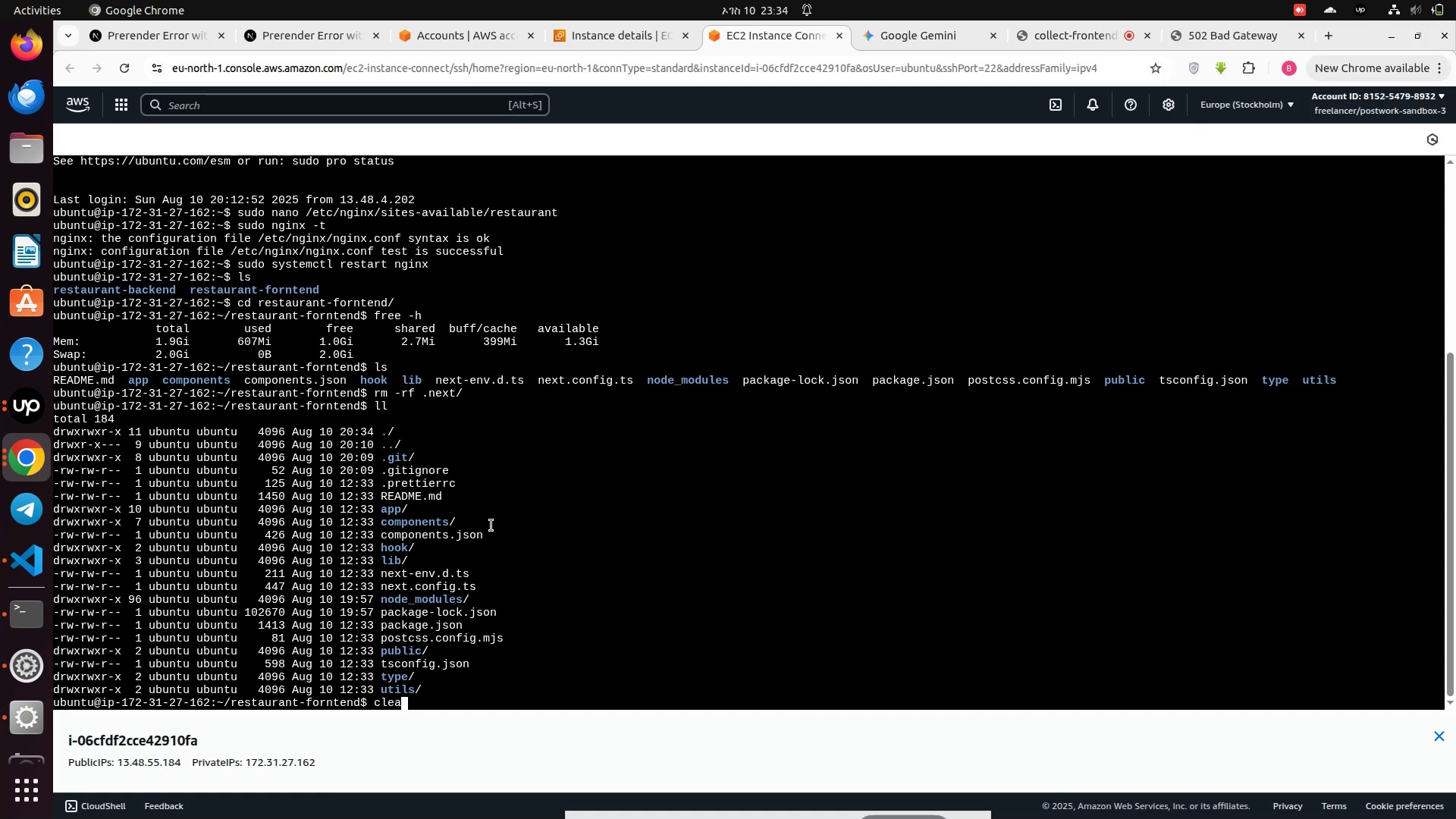 
key(Enter)
 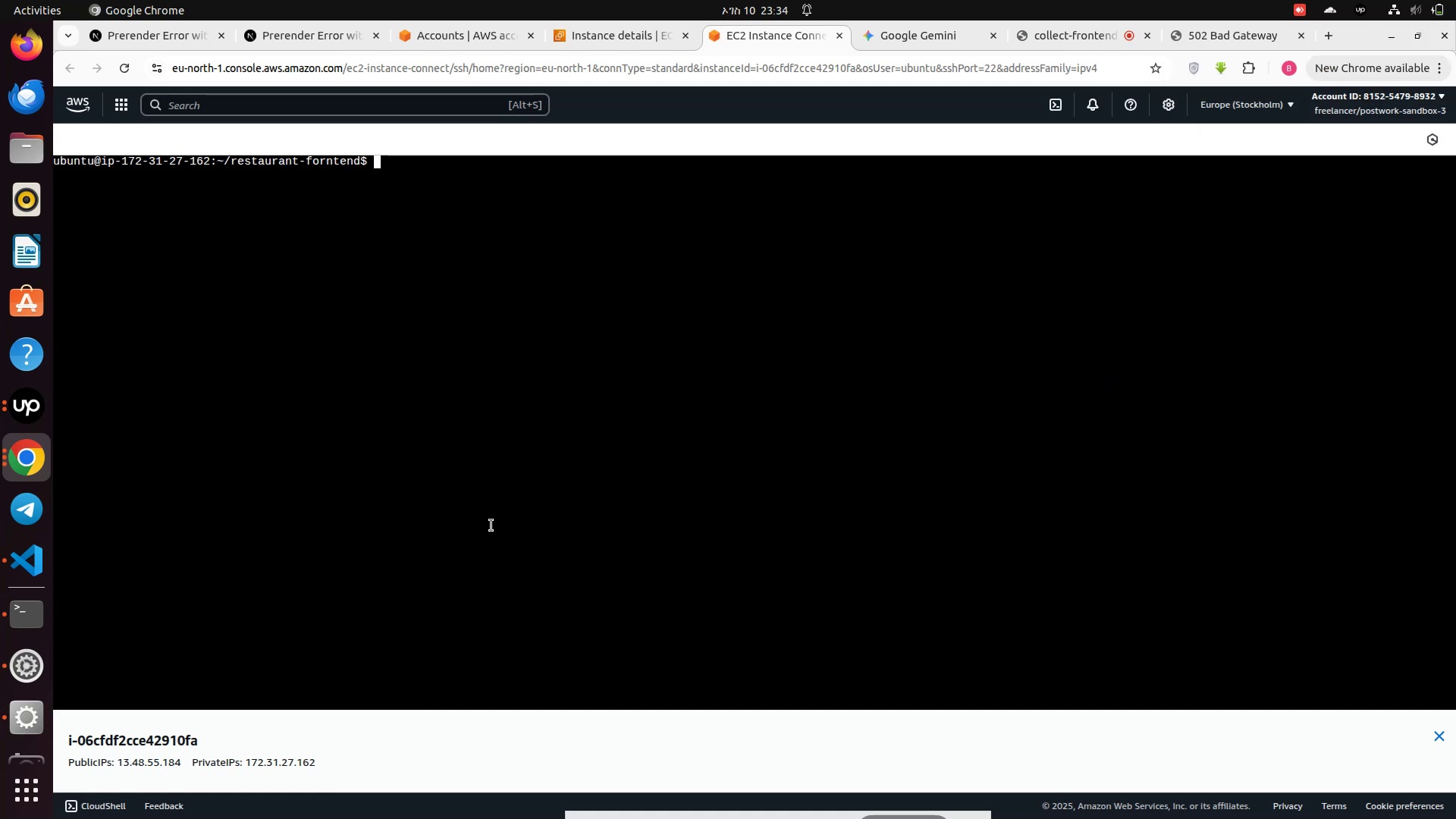 
type(npm )
key(Backspace)
type( run build)
 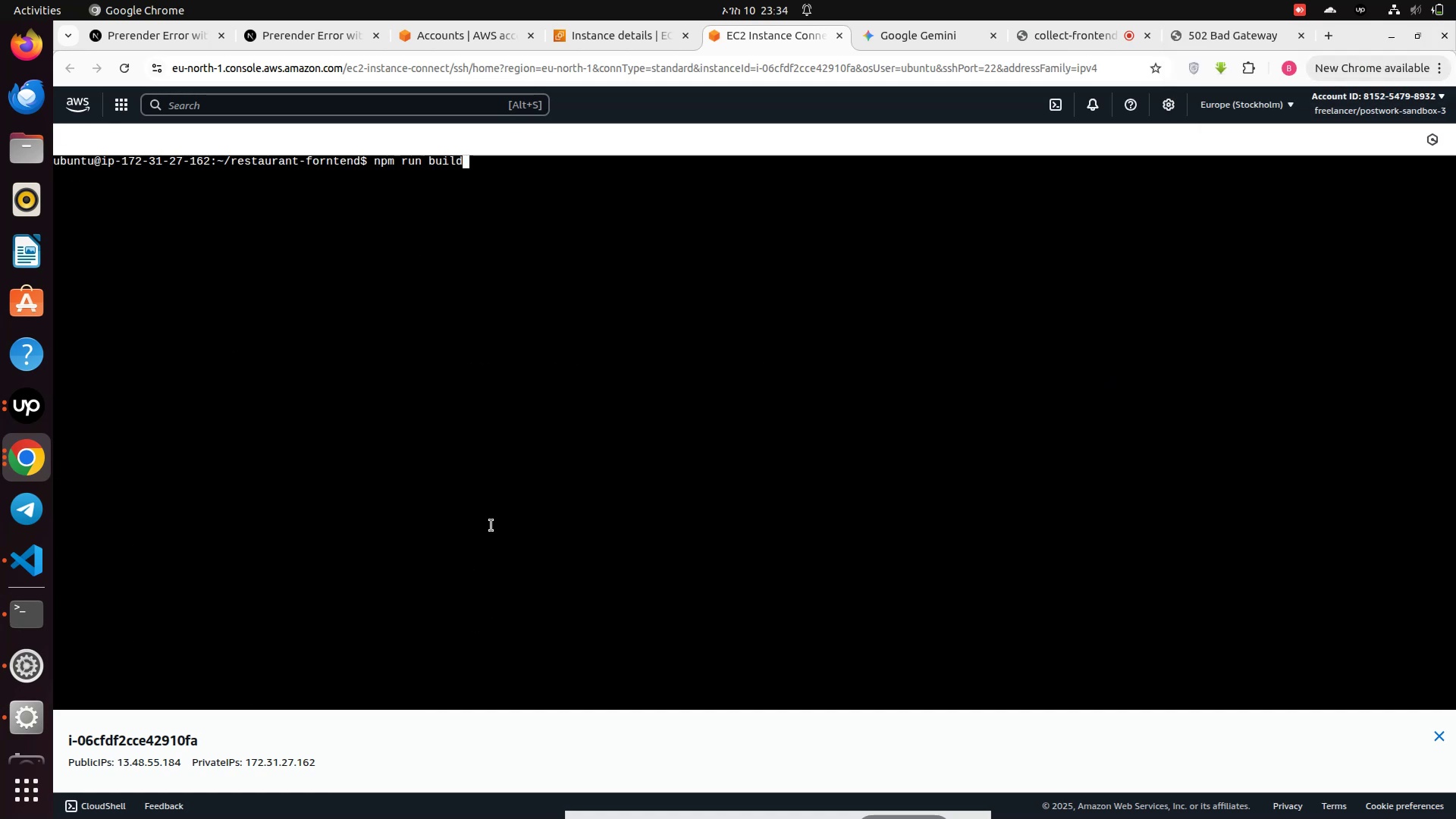 
key(Enter)
 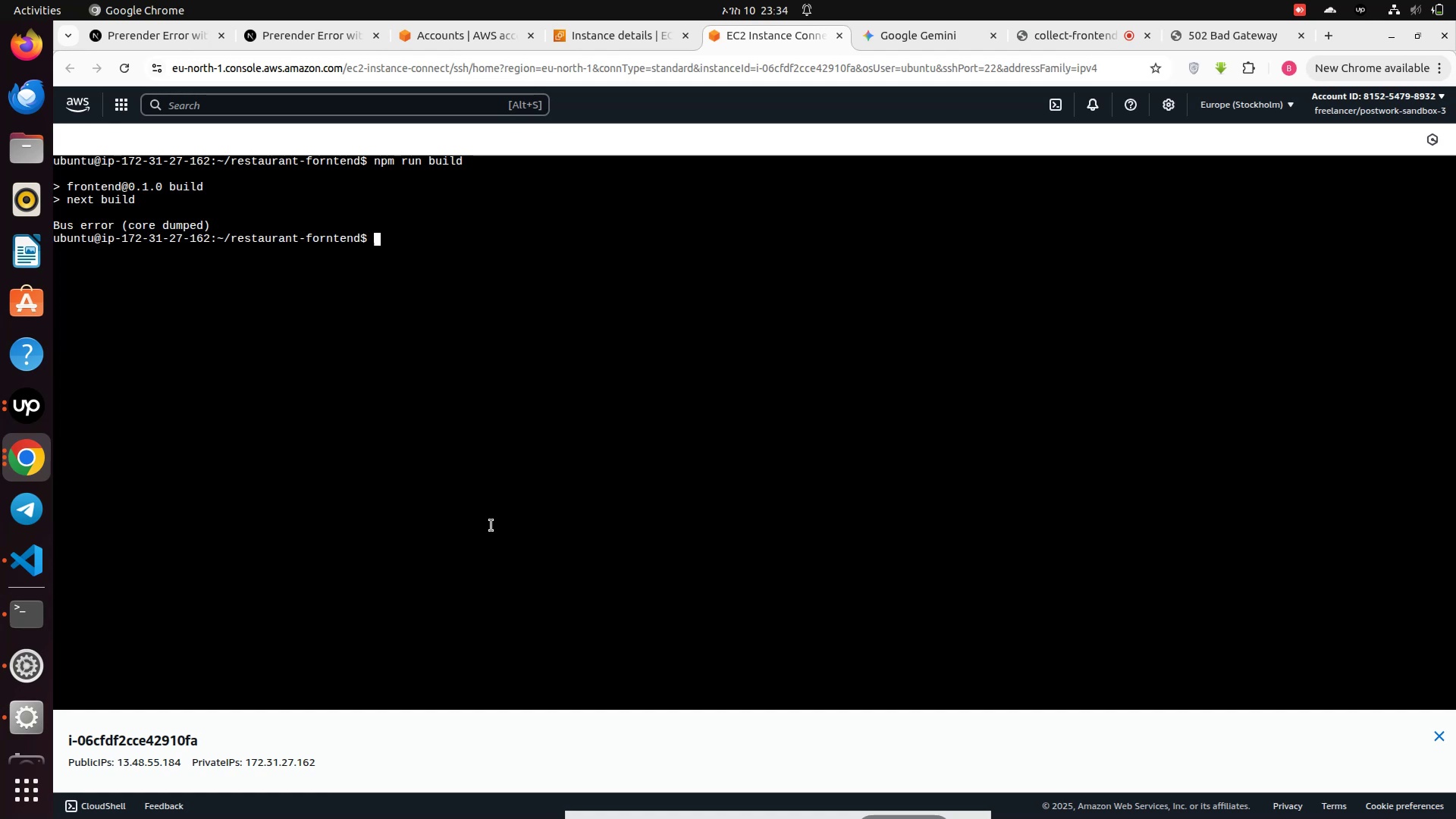 
wait(15.7)
 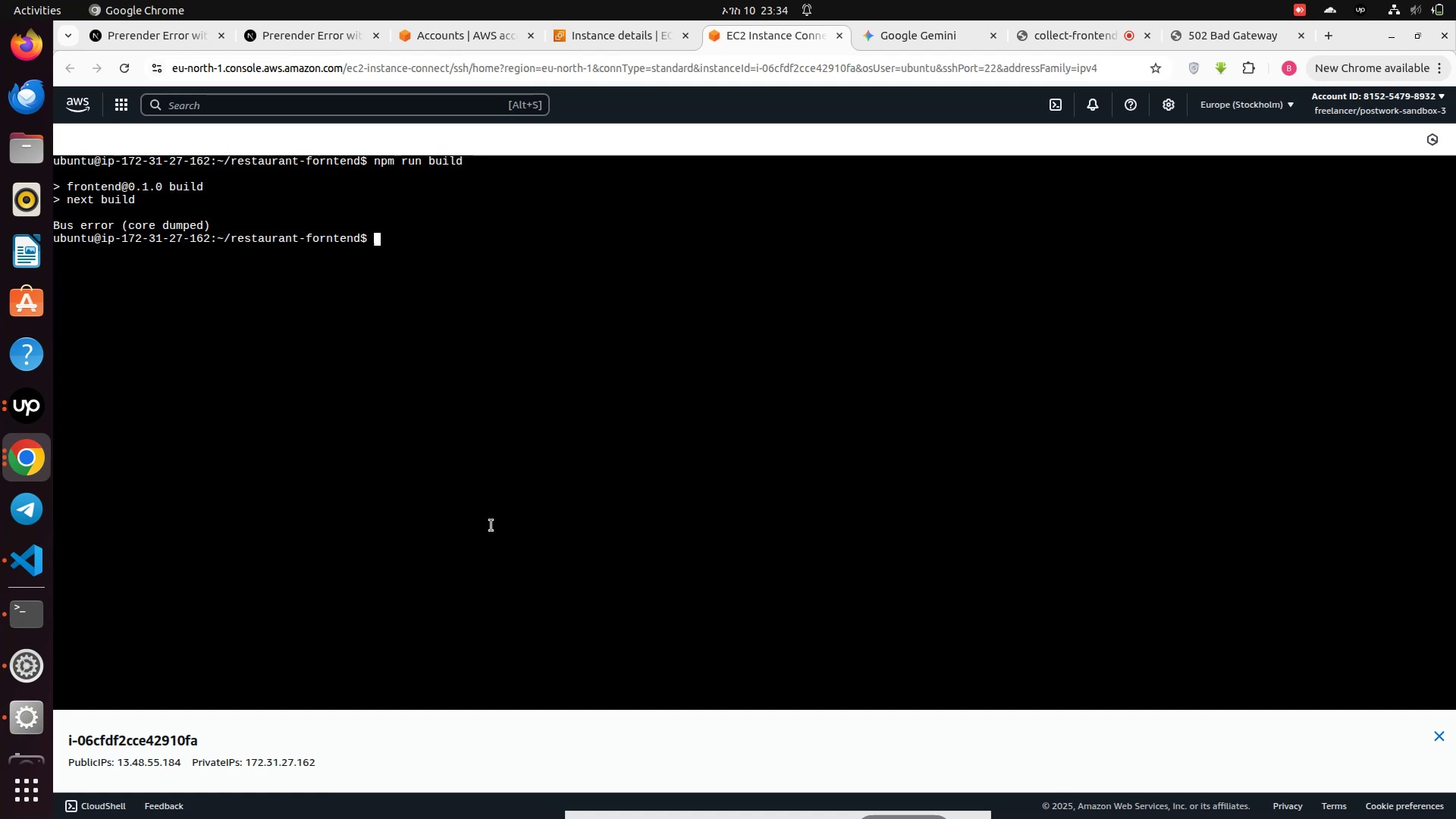 
type(free -h)
 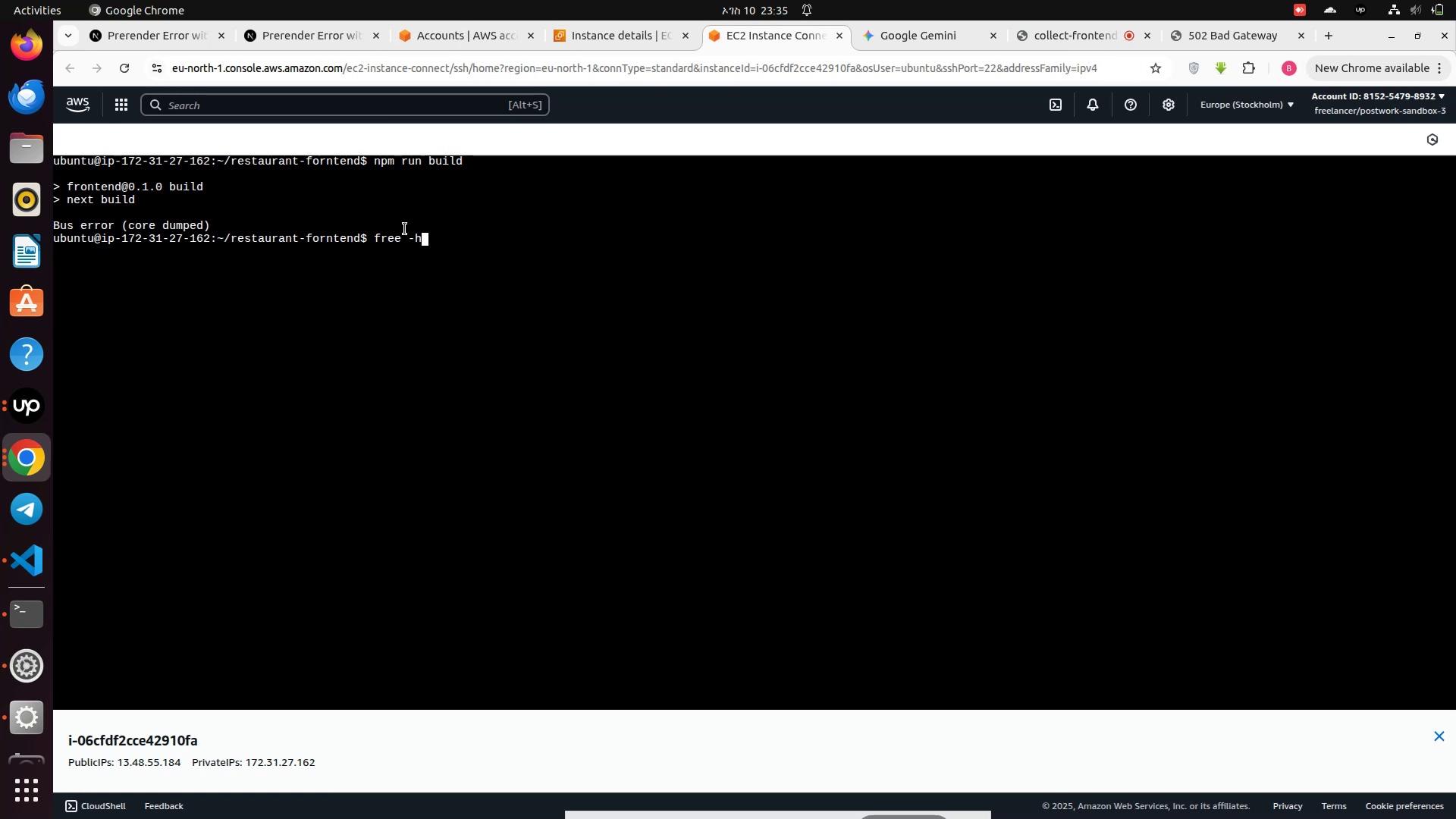 
key(Enter)
 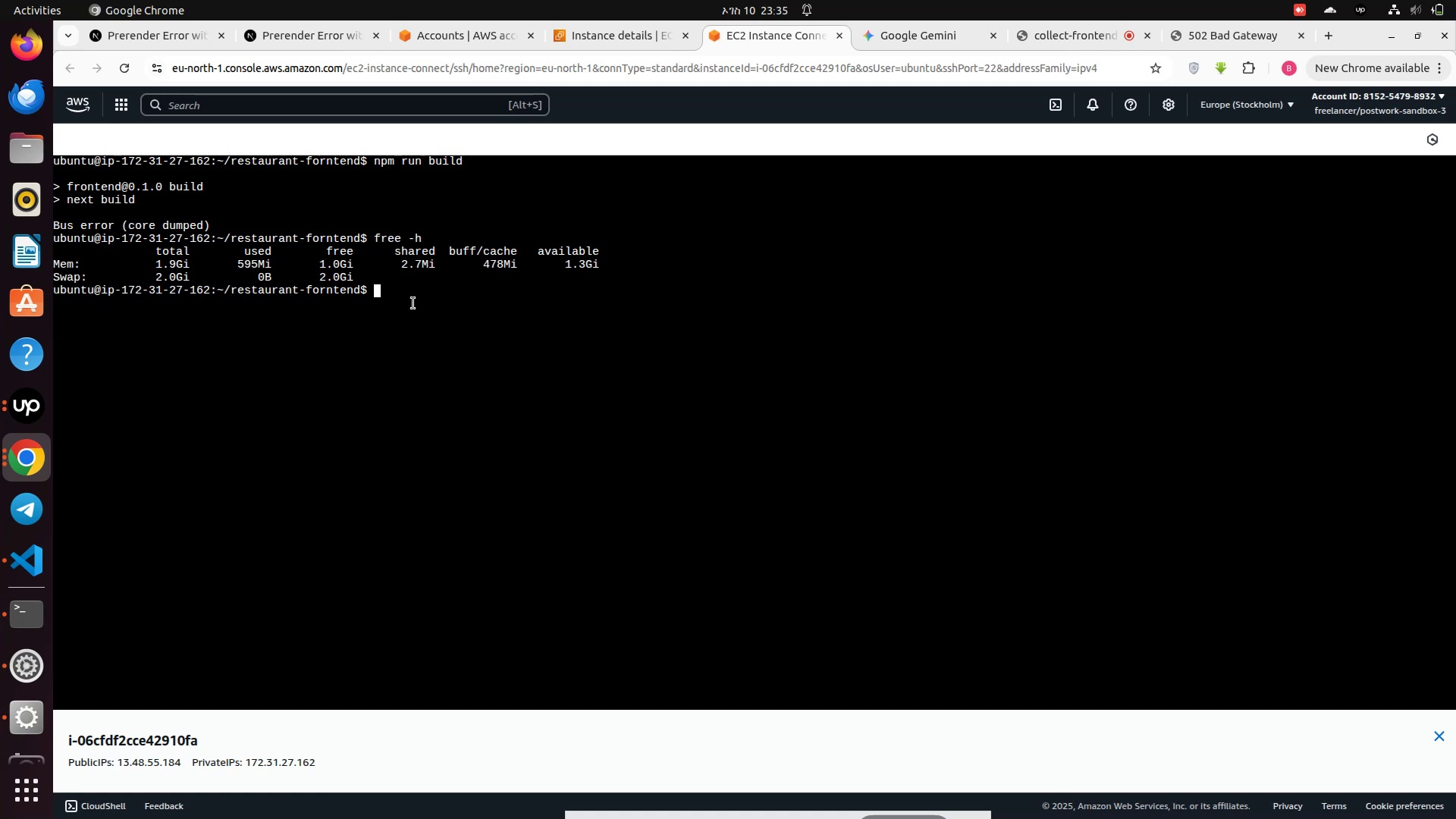 
left_click_drag(start_coordinate=[413, 303], to_coordinate=[58, 162])
 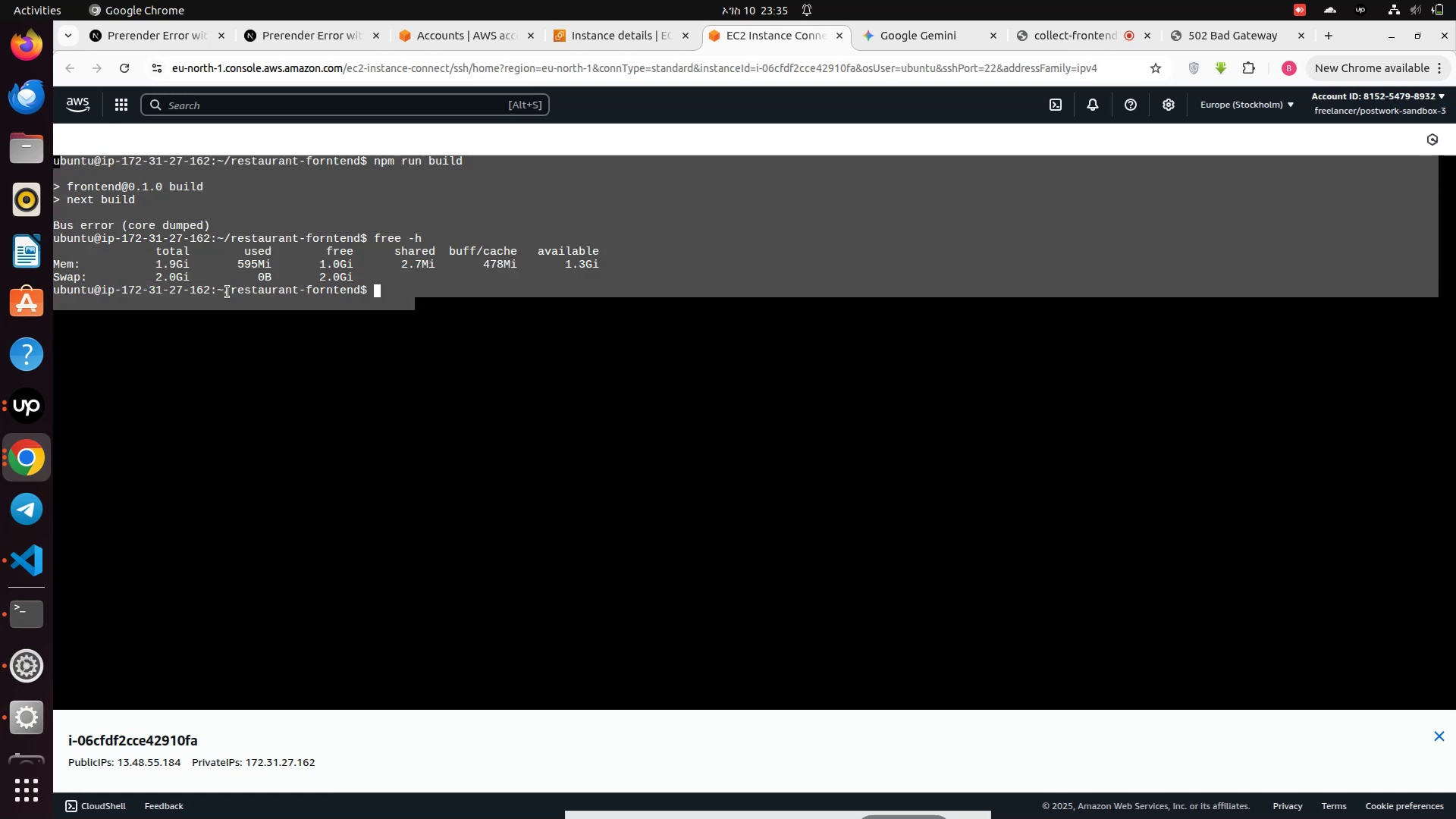 
right_click([221, 278])
 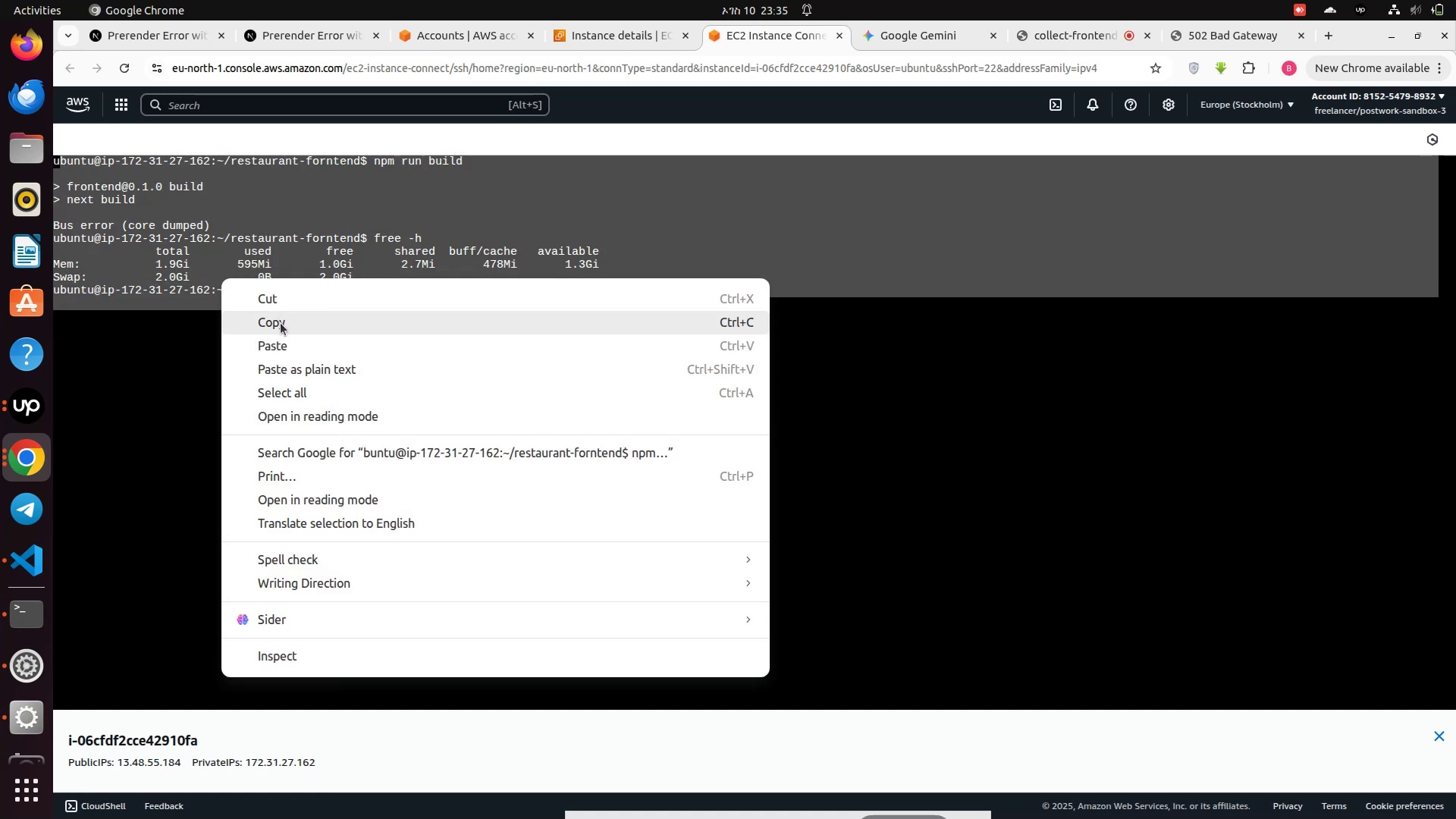 
left_click([281, 323])
 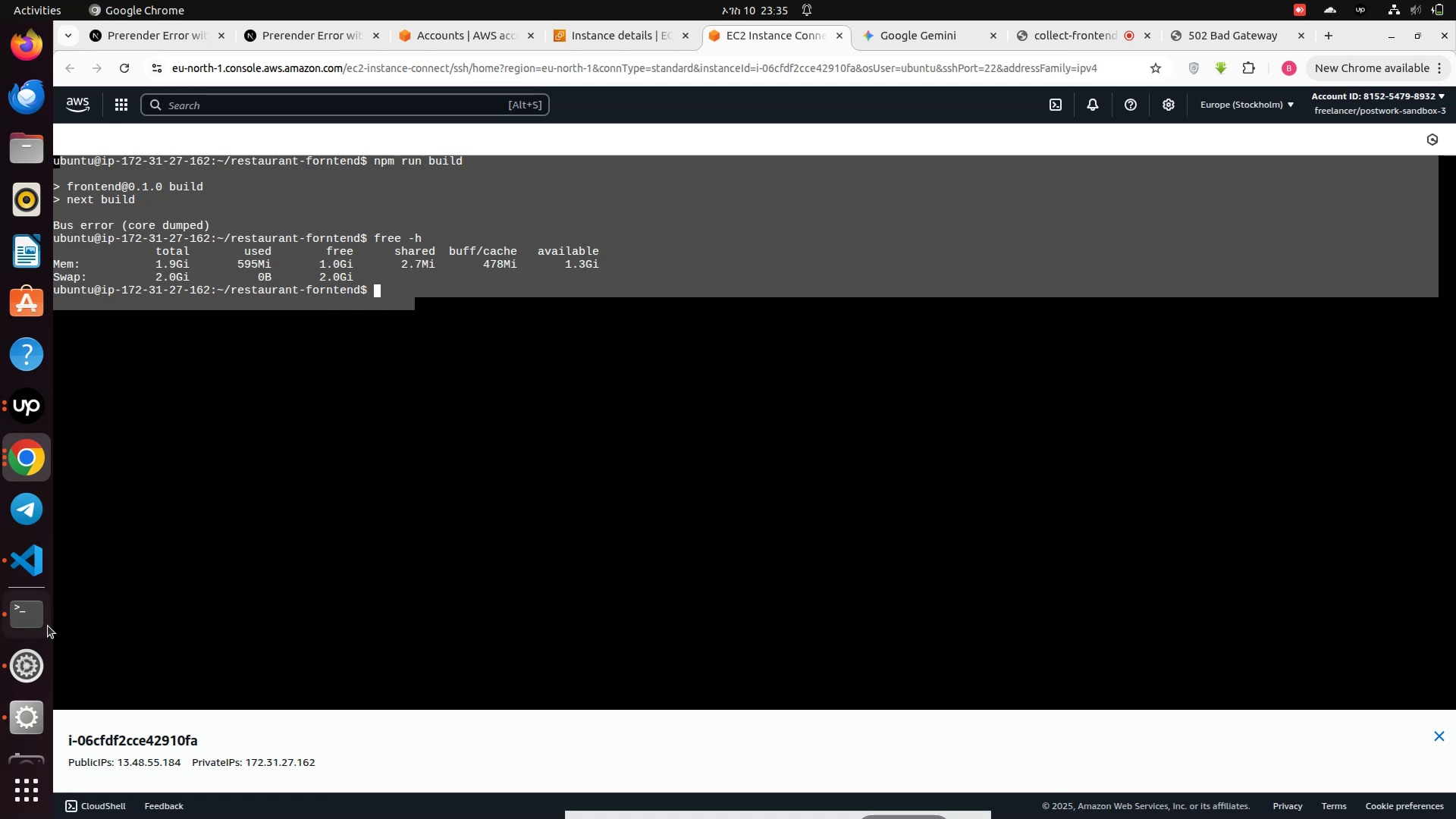 
left_click([24, 713])
 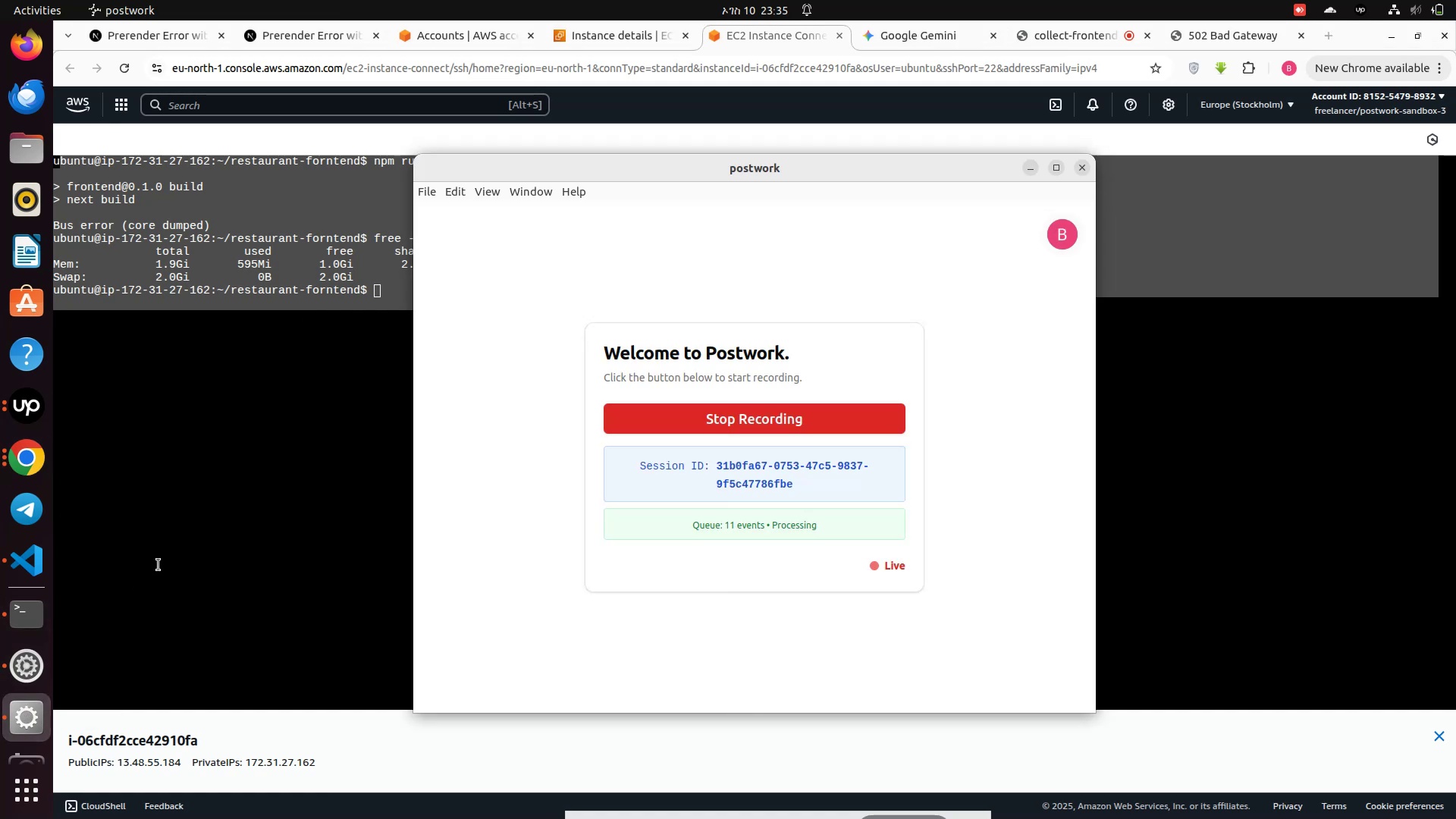 
left_click([159, 563])
 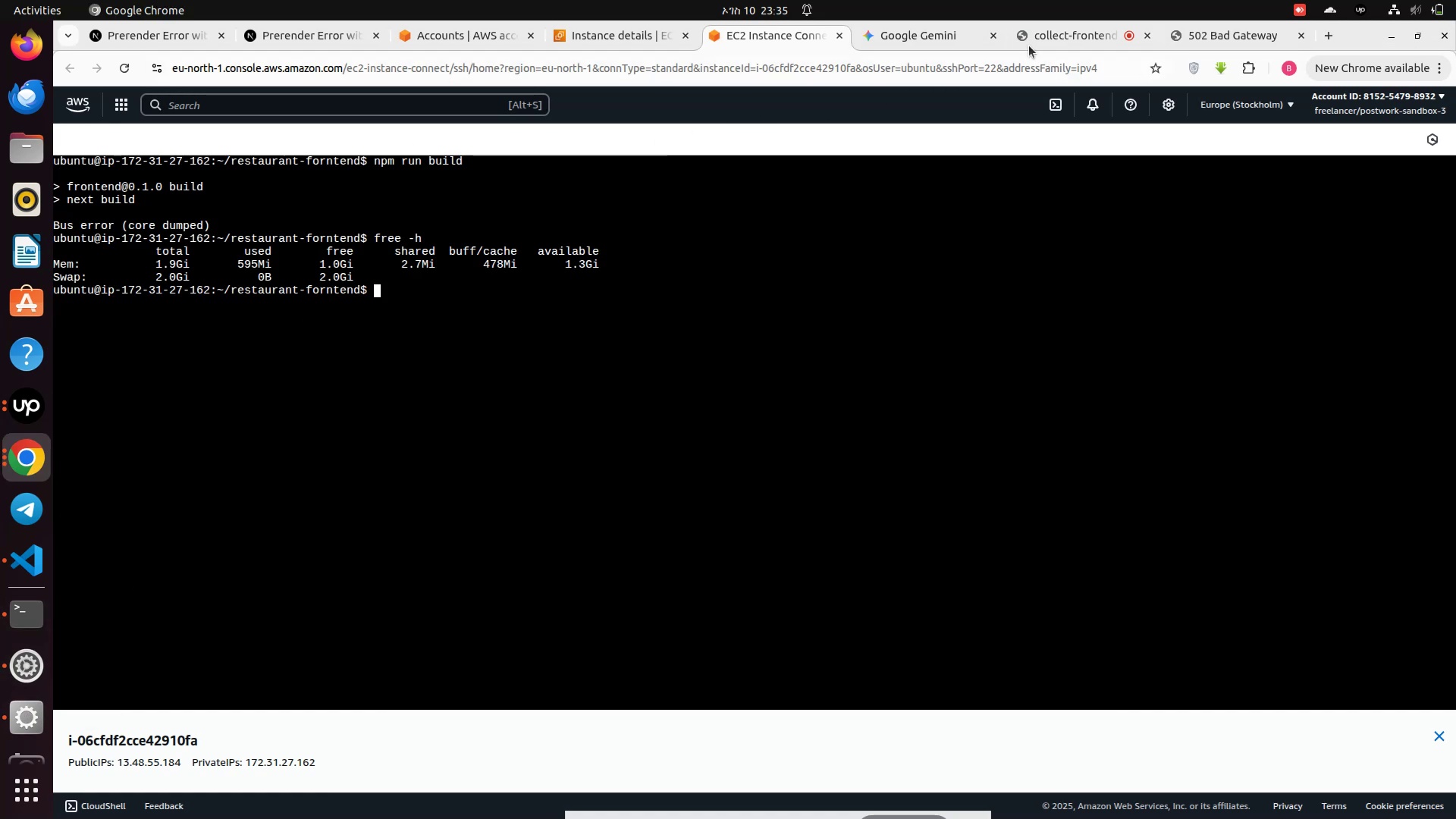 
left_click([1037, 36])
 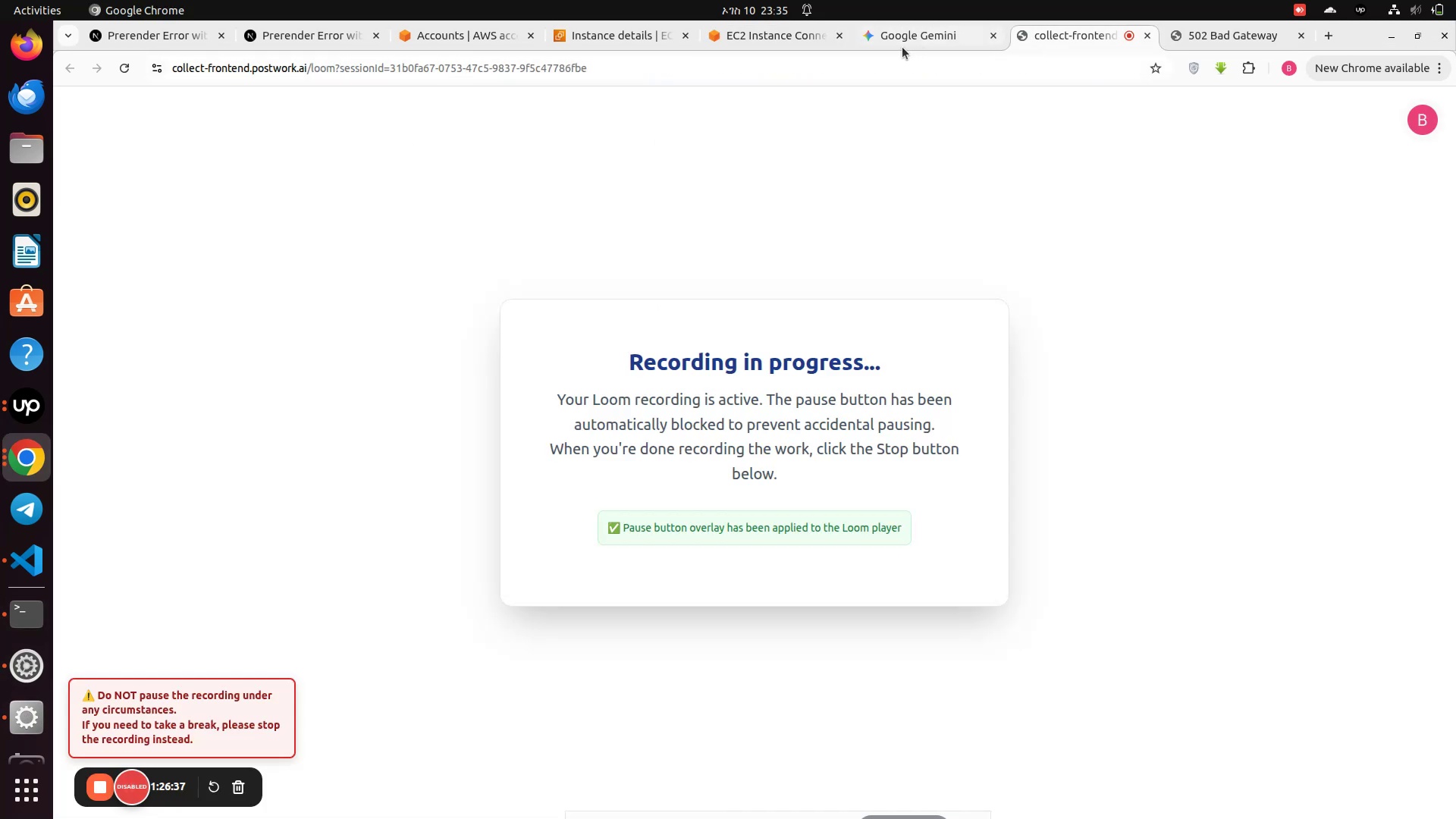 
left_click([892, 39])
 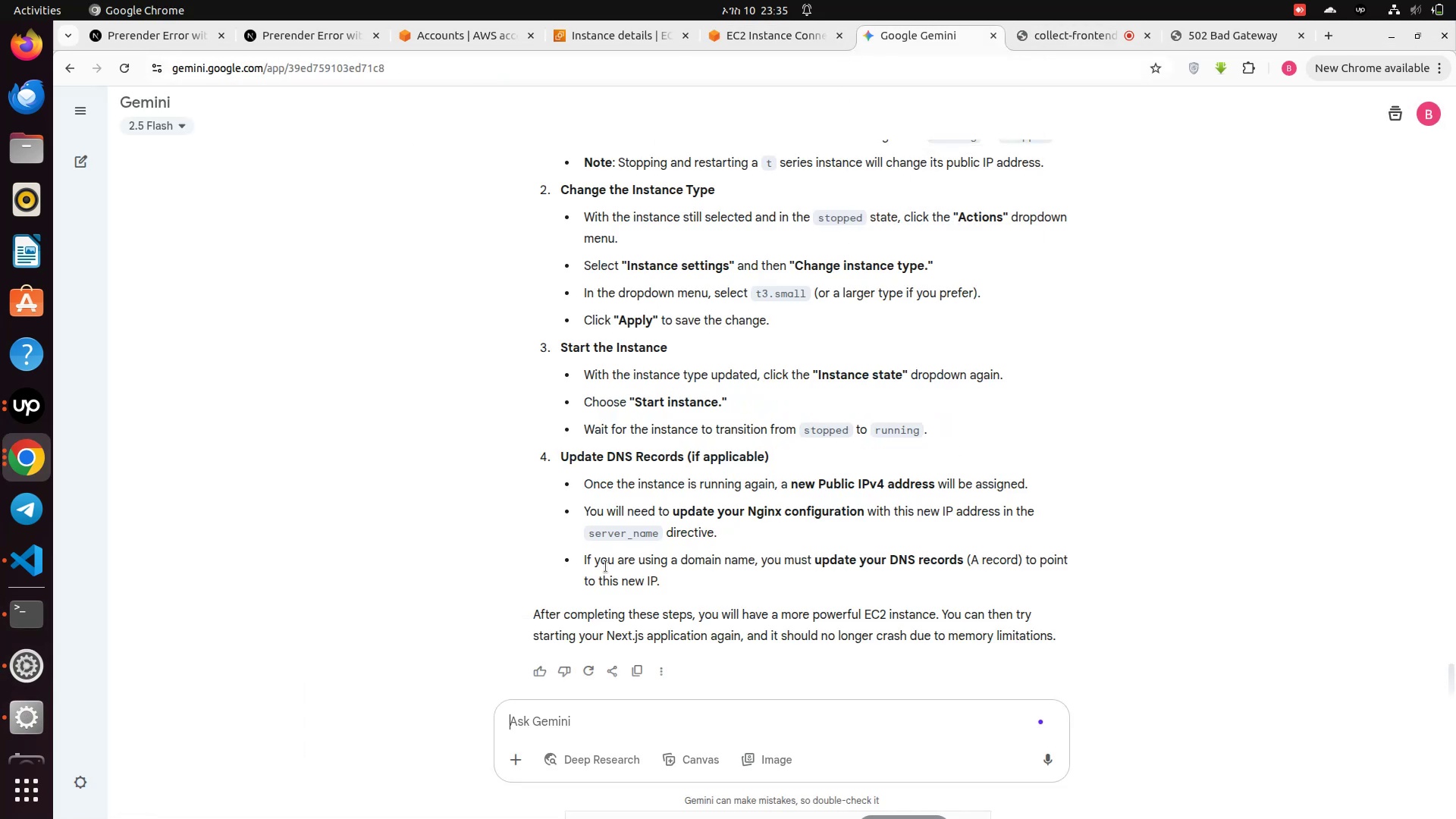 
scroll: coordinate [583, 679], scroll_direction: down, amount: 3.0
 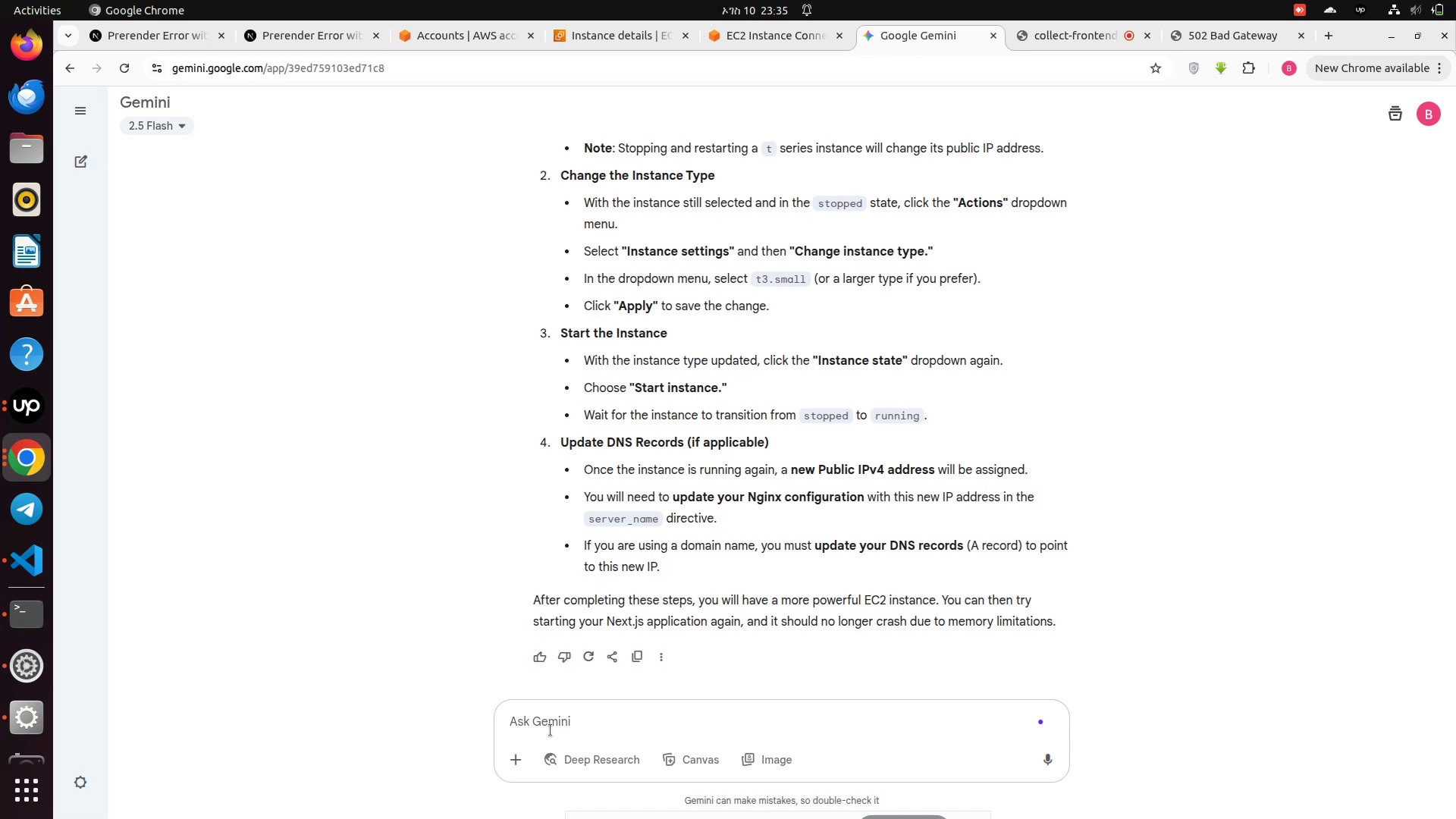 
left_click([551, 730])
 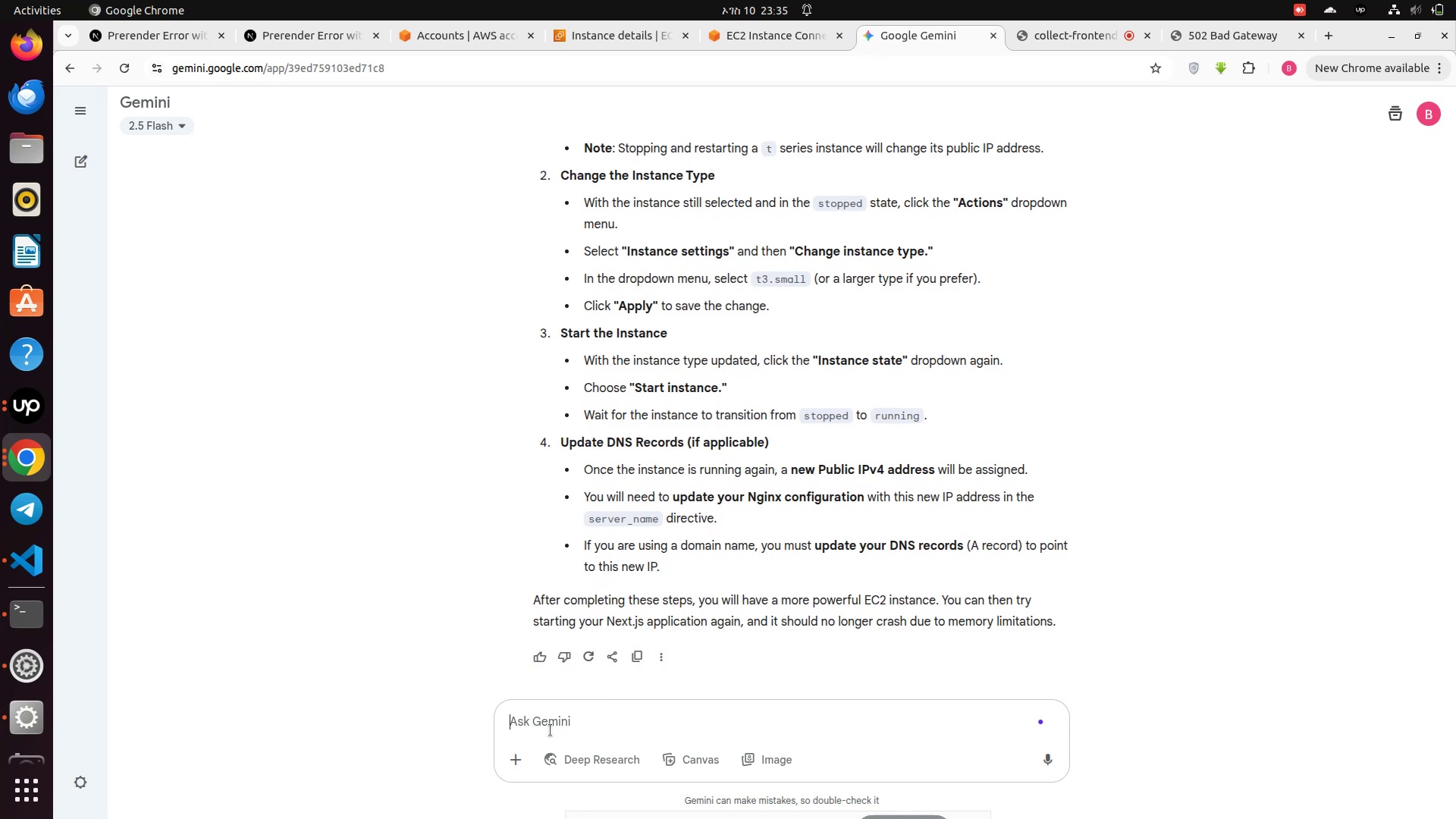 
key(Control+V)
 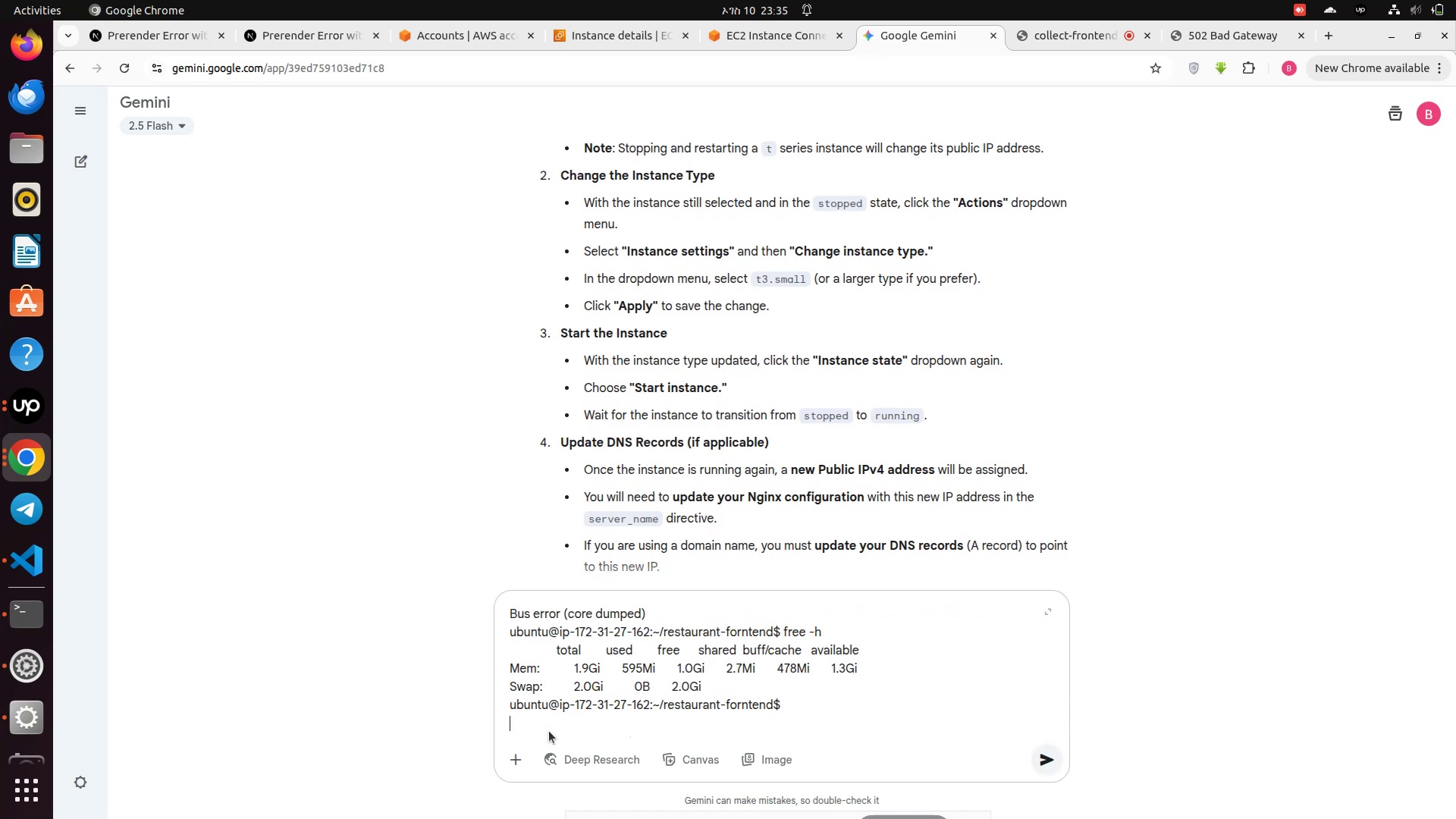 
key(Enter)
 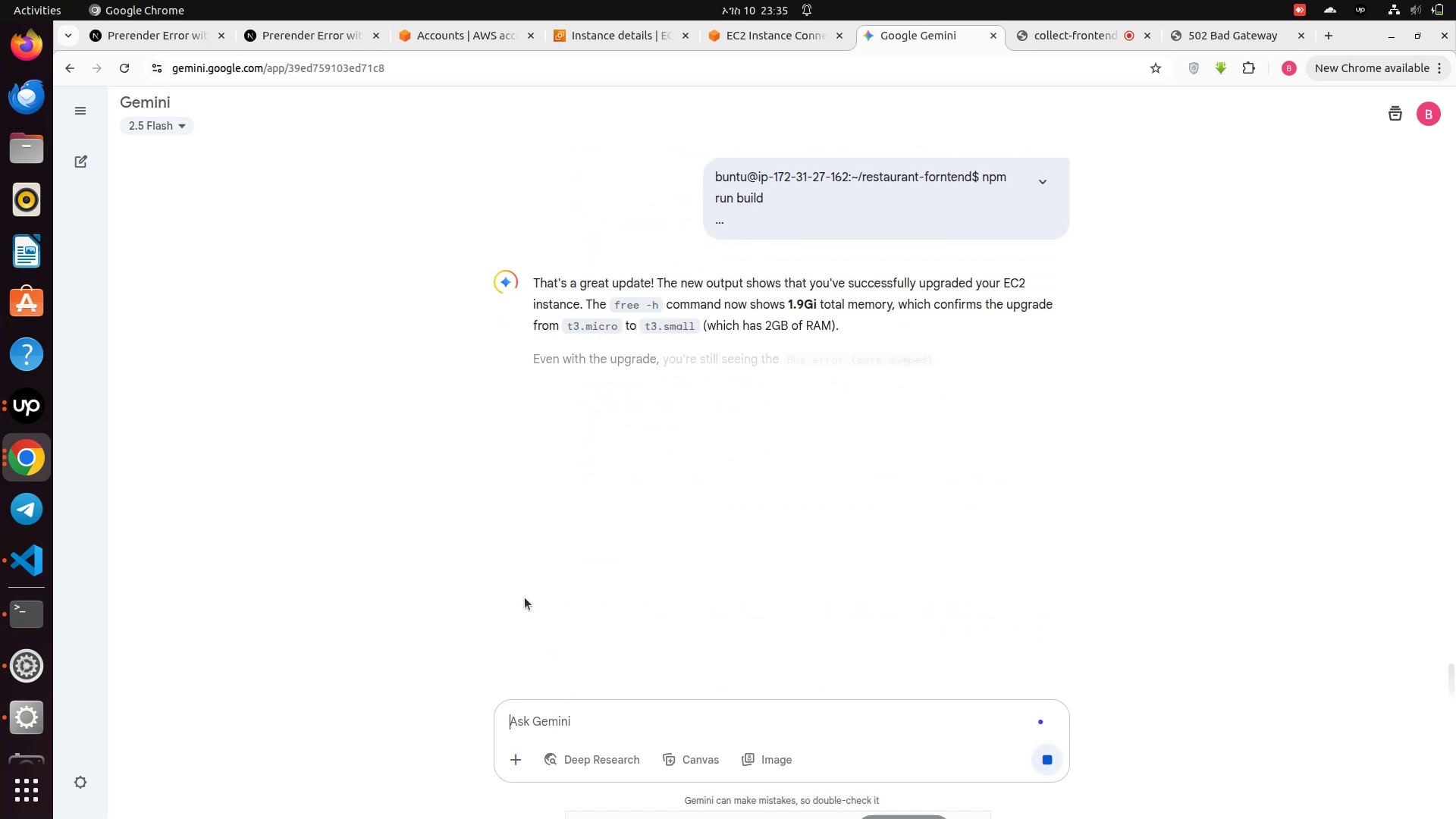 
wait(9.29)
 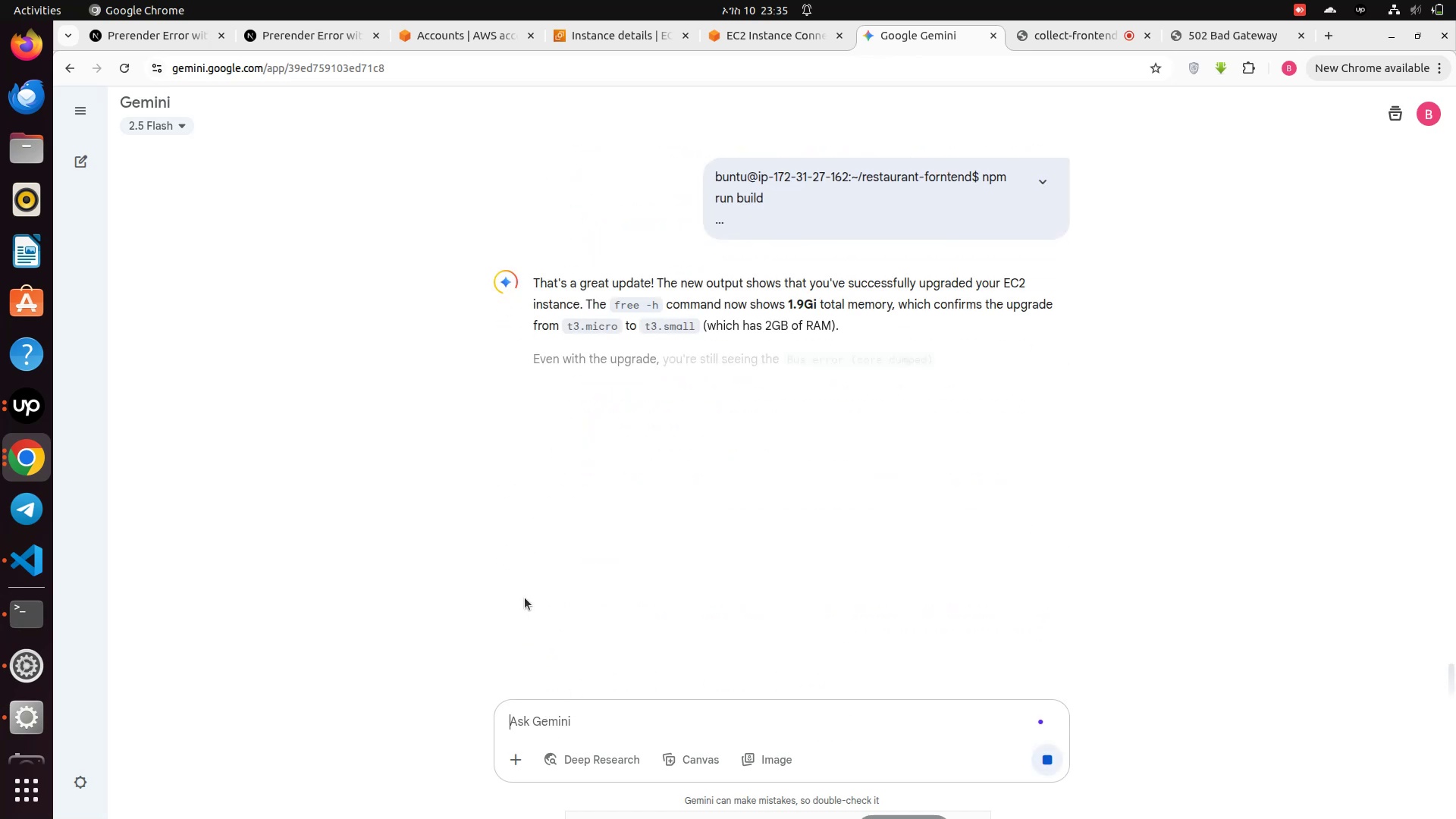 
scroll: coordinate [571, 606], scroll_direction: down, amount: 2.0
 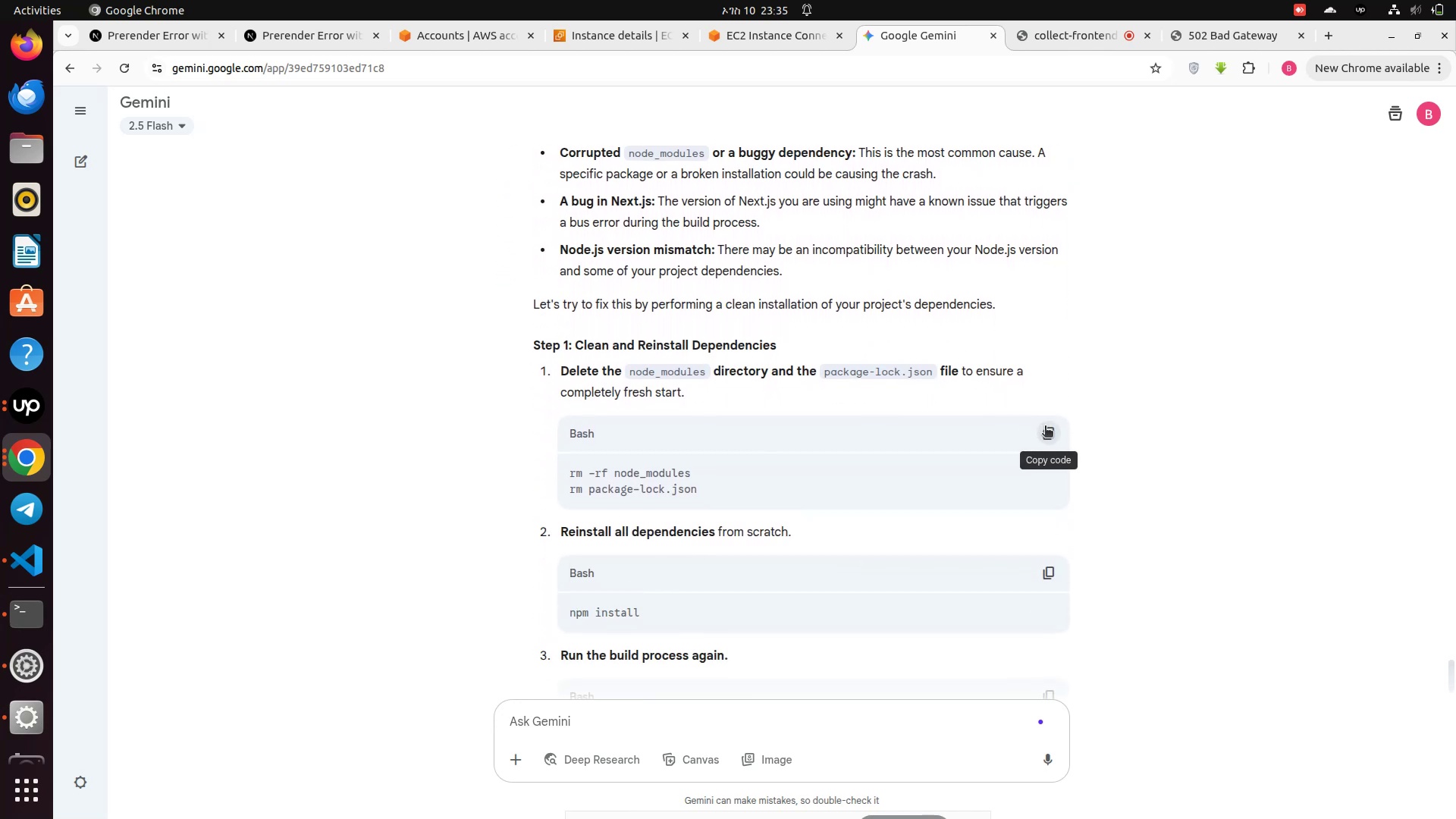 
left_click([1046, 428])
 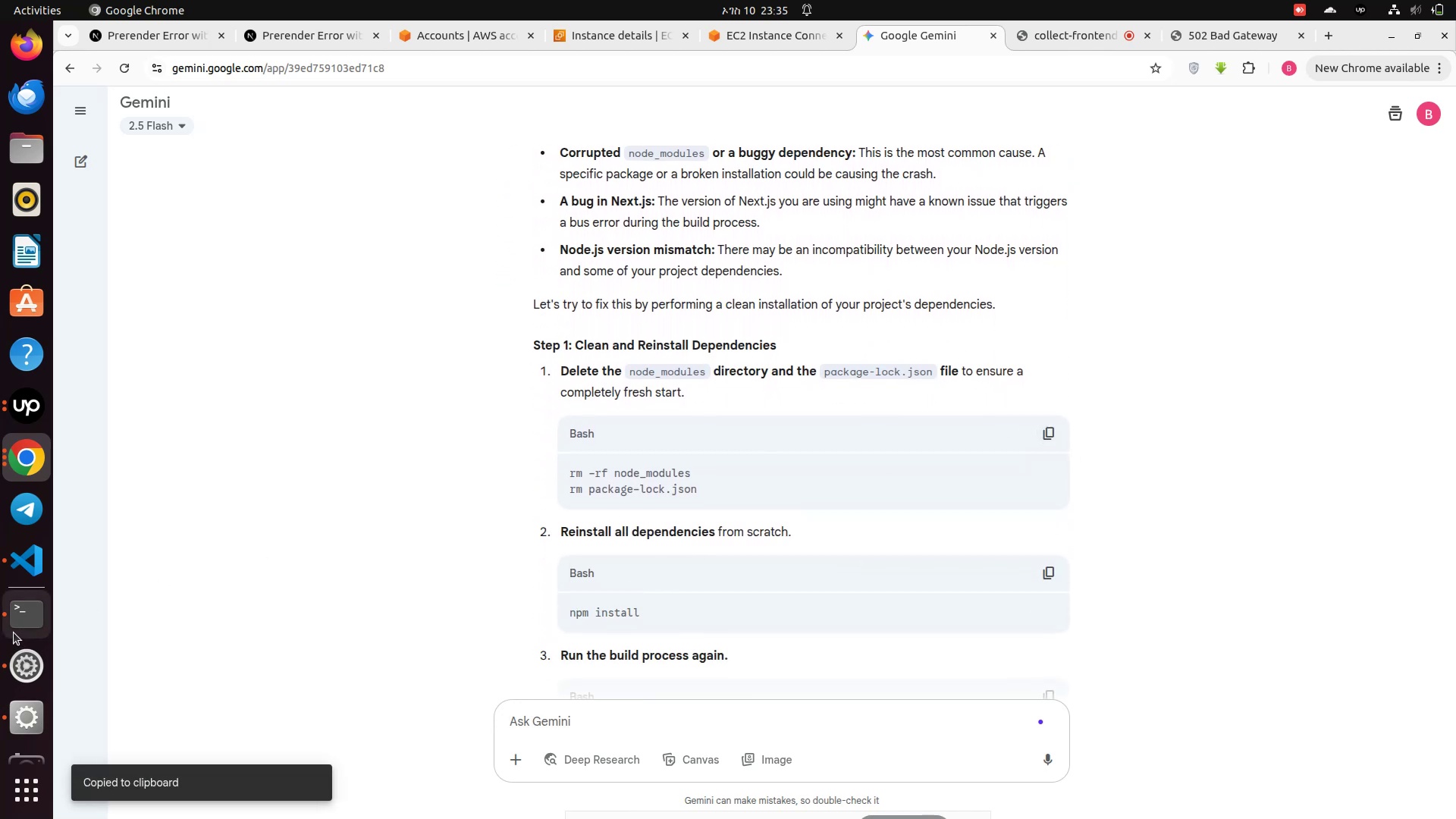 
left_click([18, 627])
 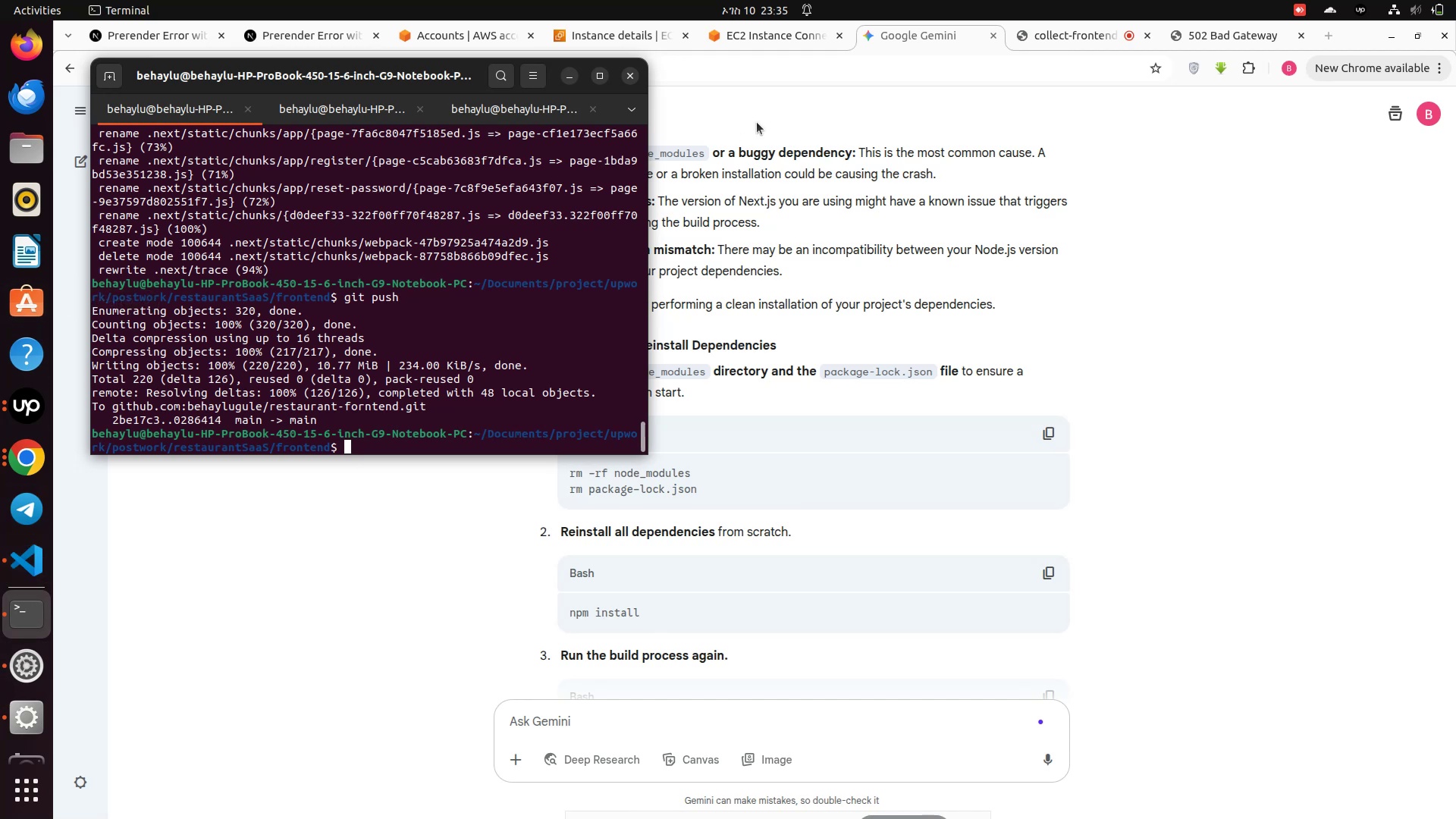 
wait(5.47)
 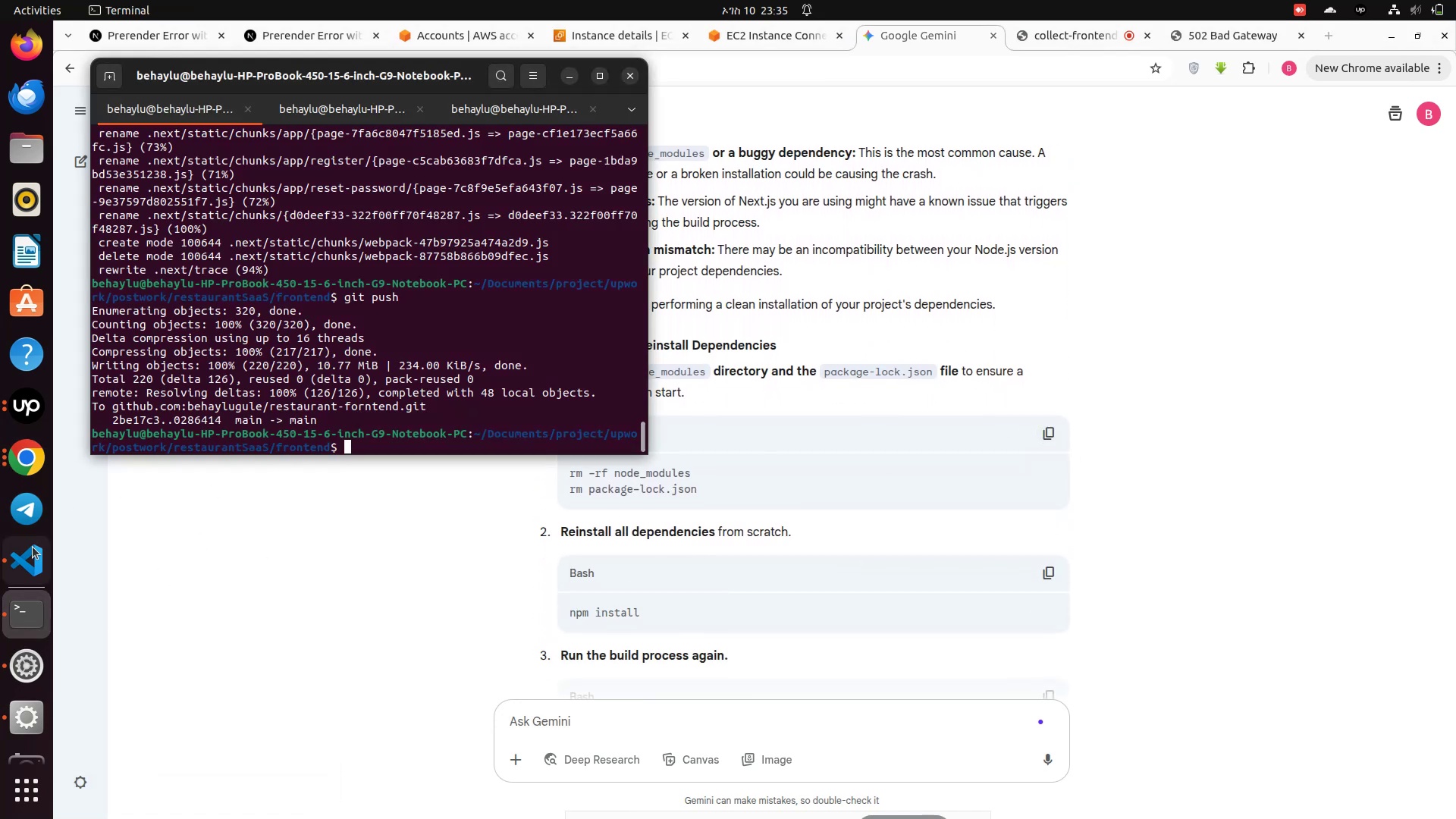 
left_click([621, 32])
 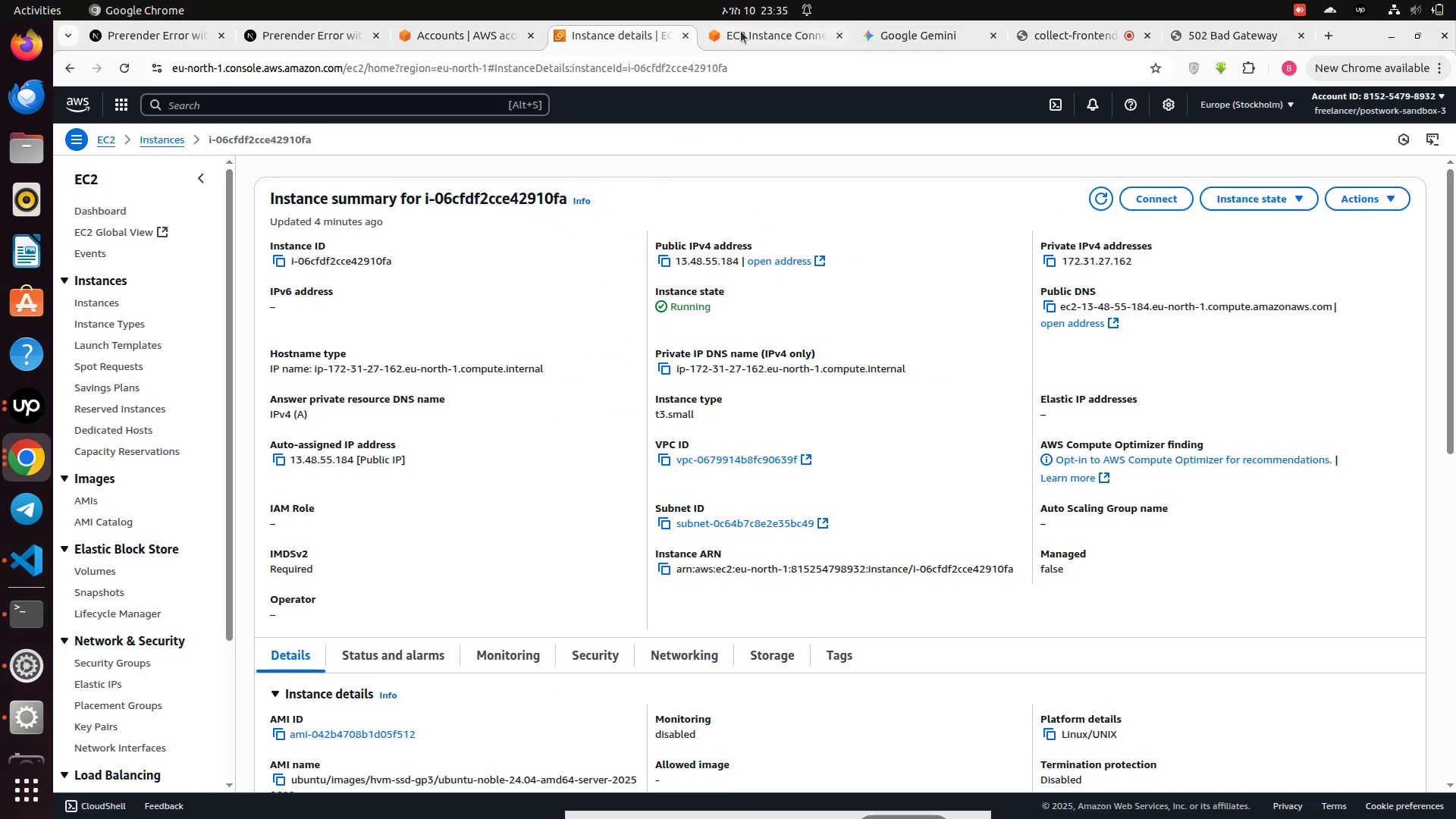 
left_click([742, 32])
 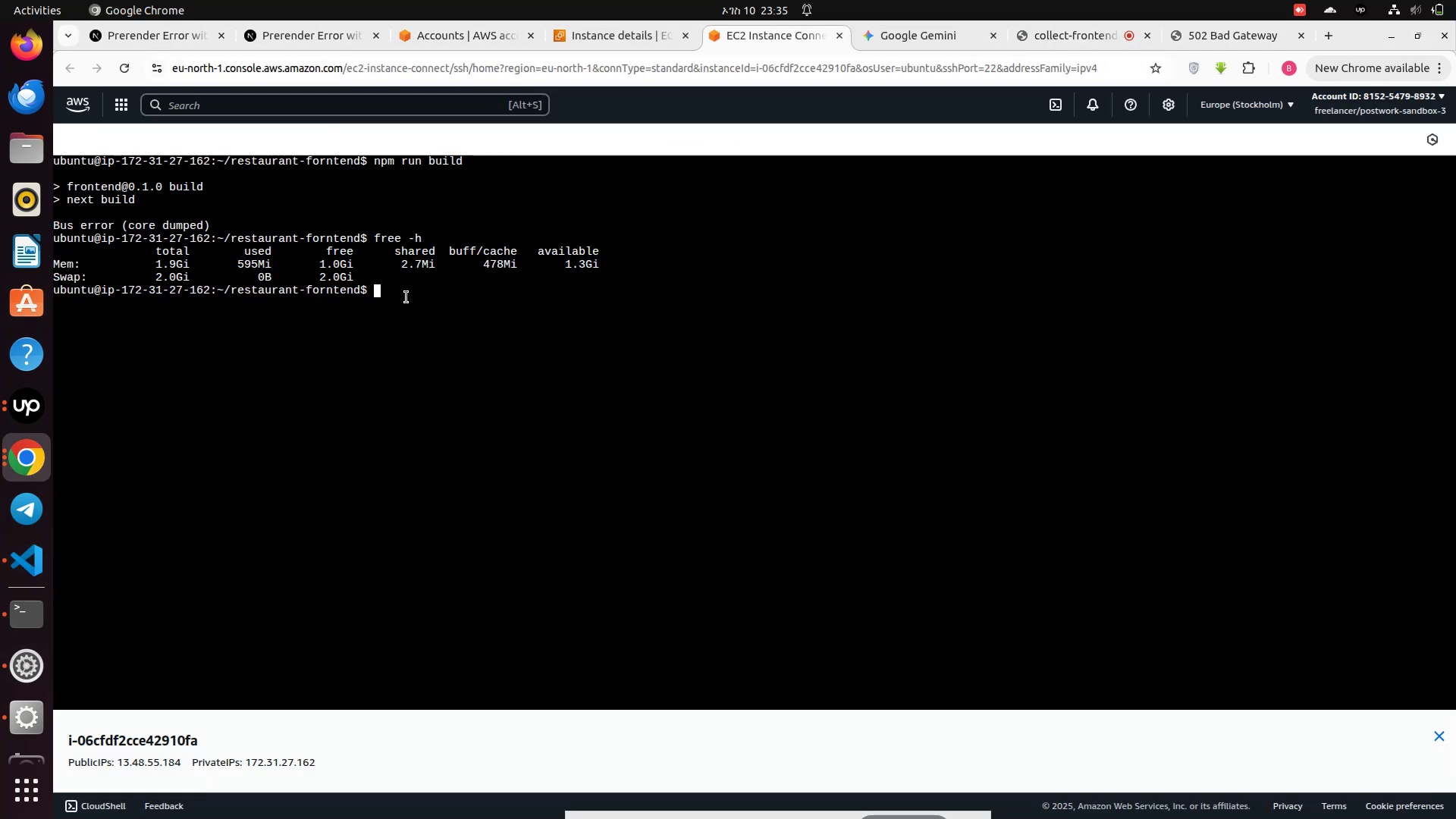 
right_click([406, 297])
 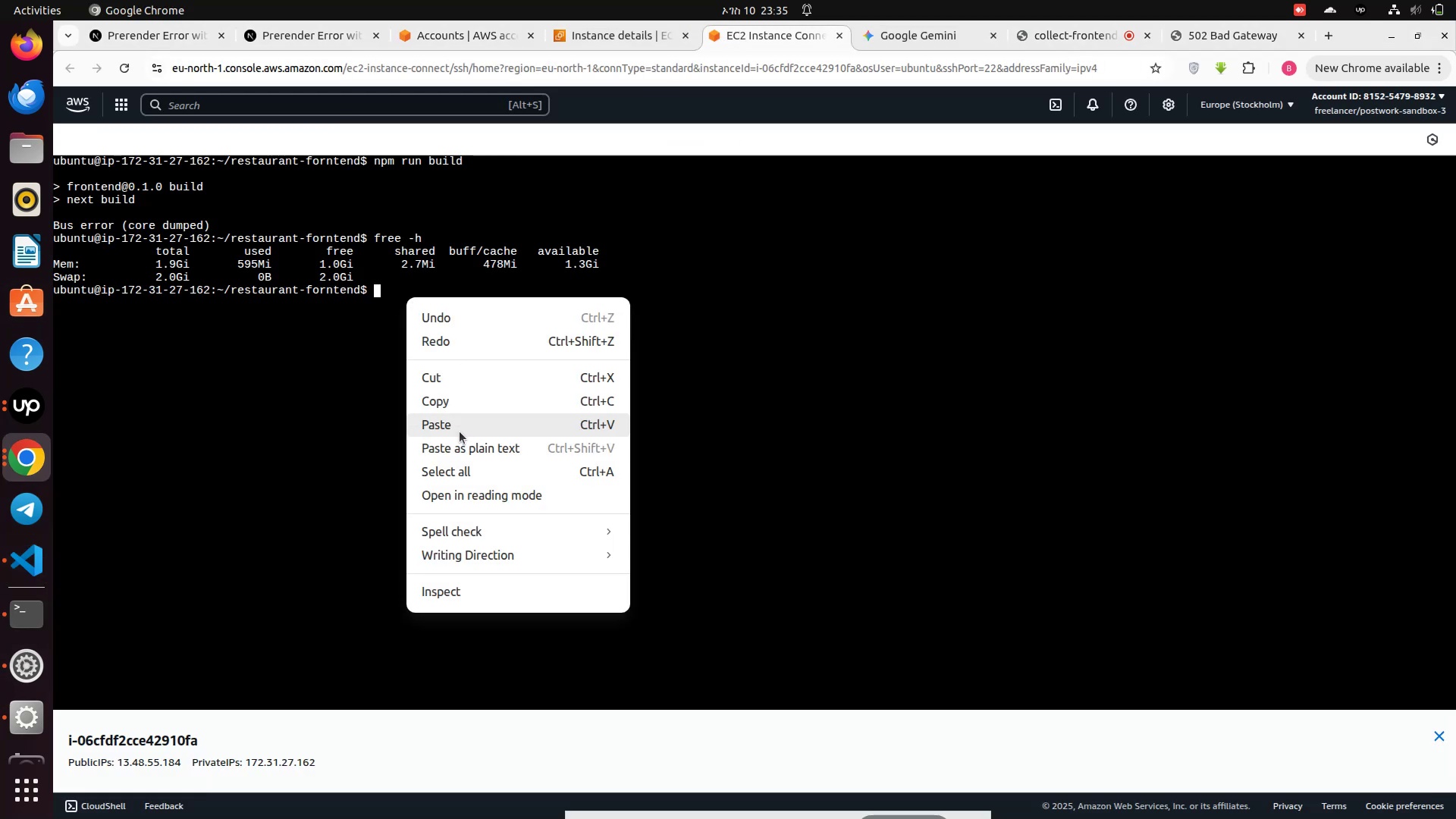 
left_click([455, 422])
 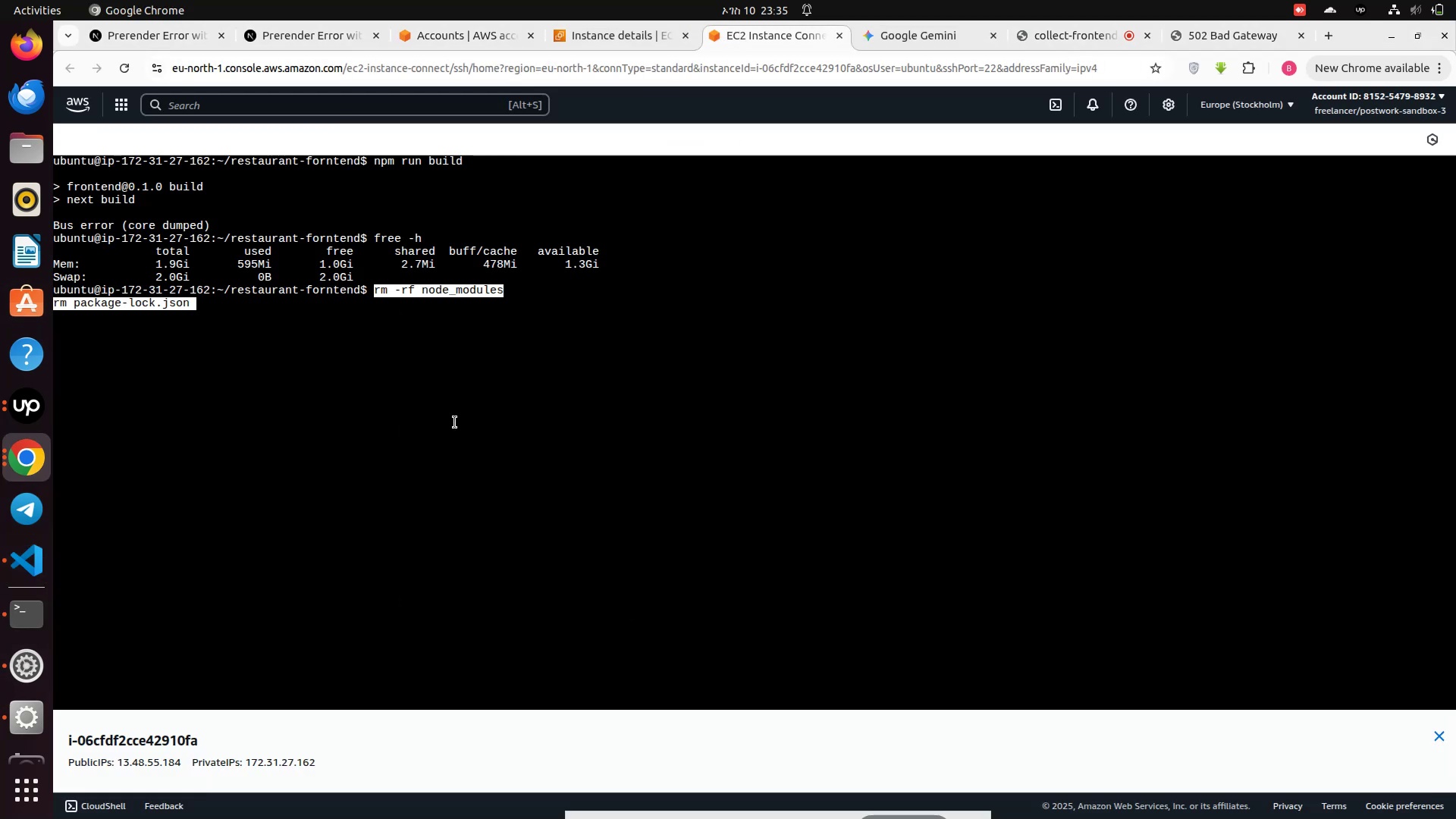 
key(Enter)
 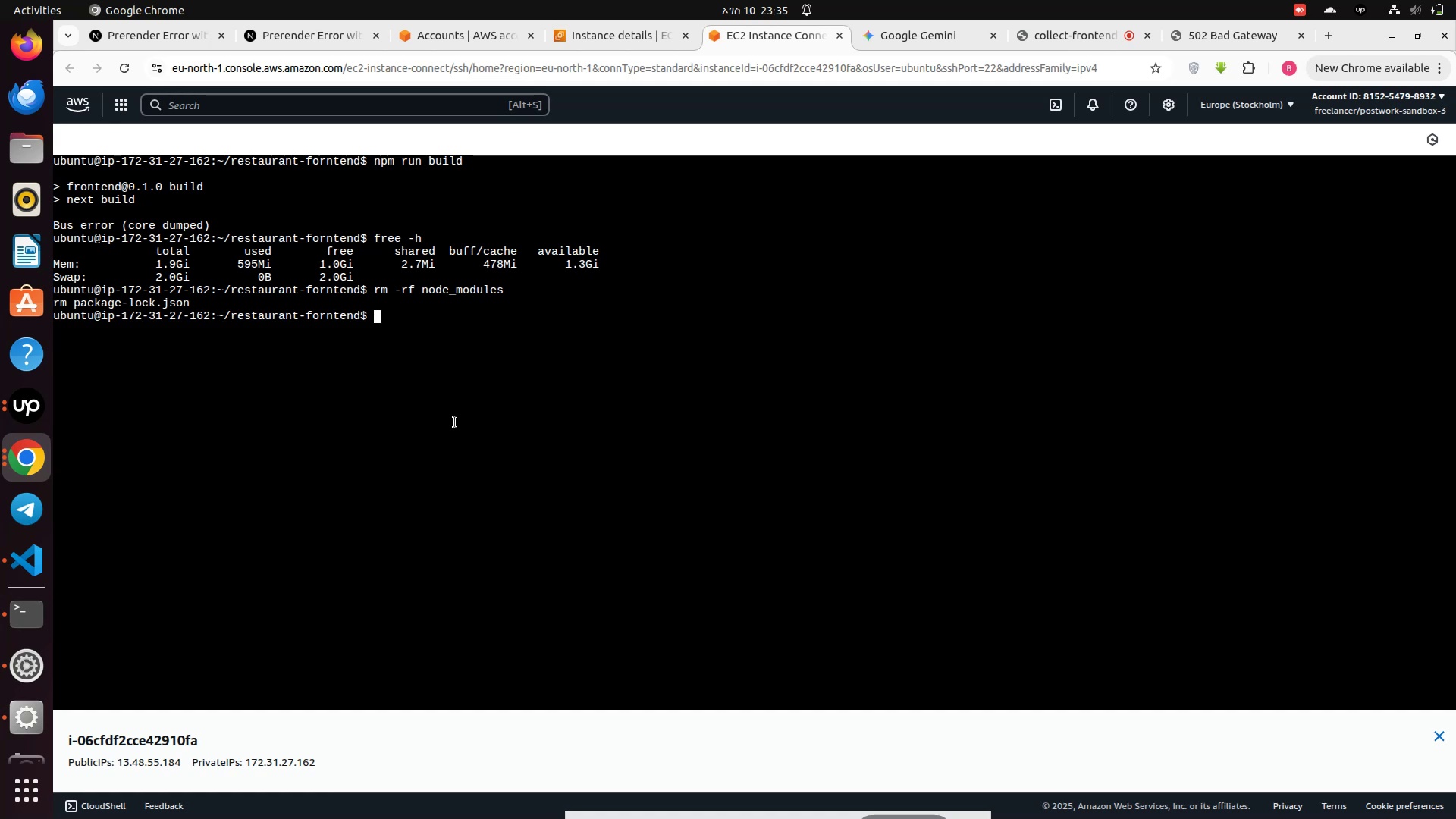 
type(ll)
 